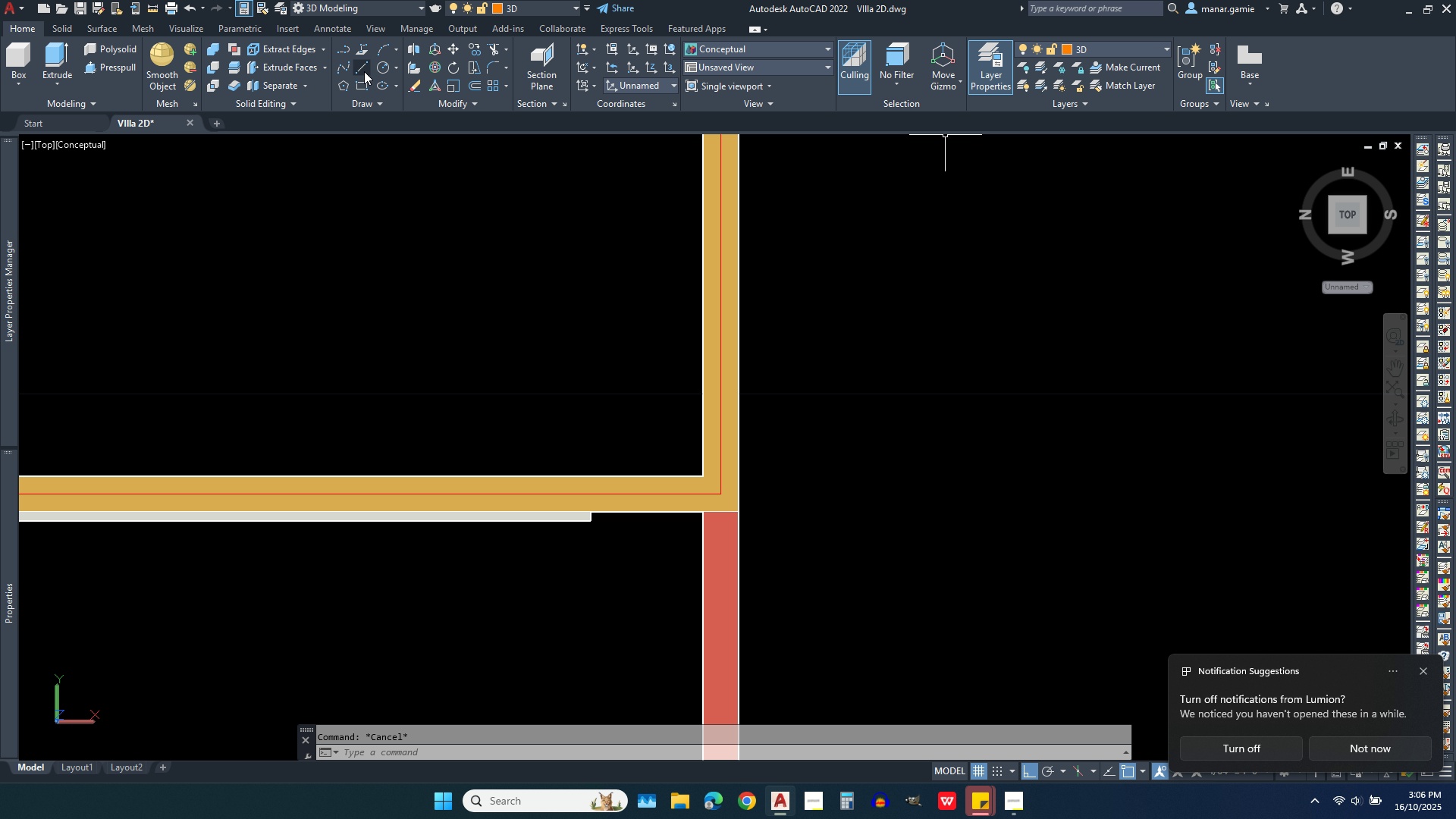 
left_click([364, 61])
 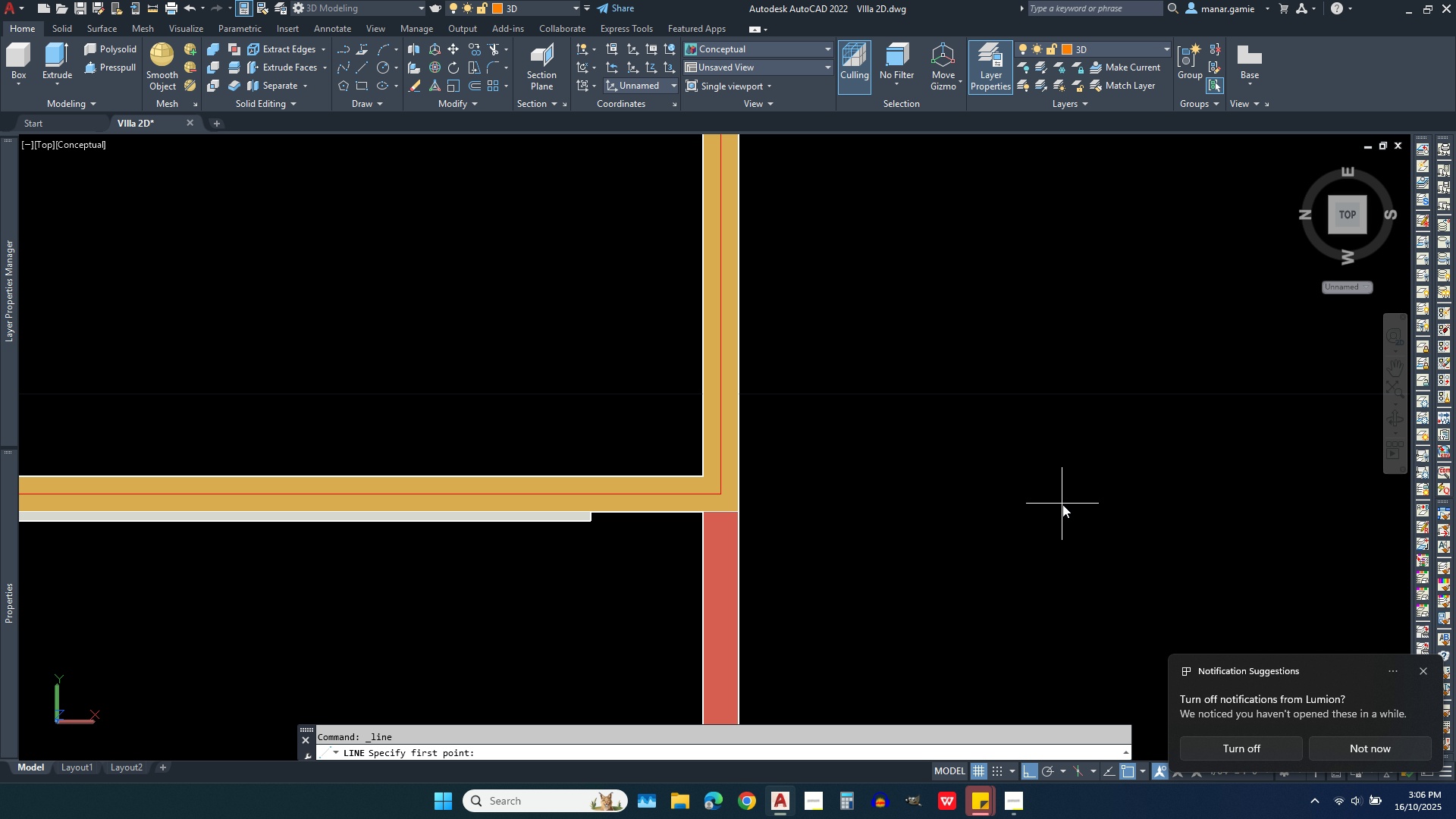 
left_click([1062, 504])
 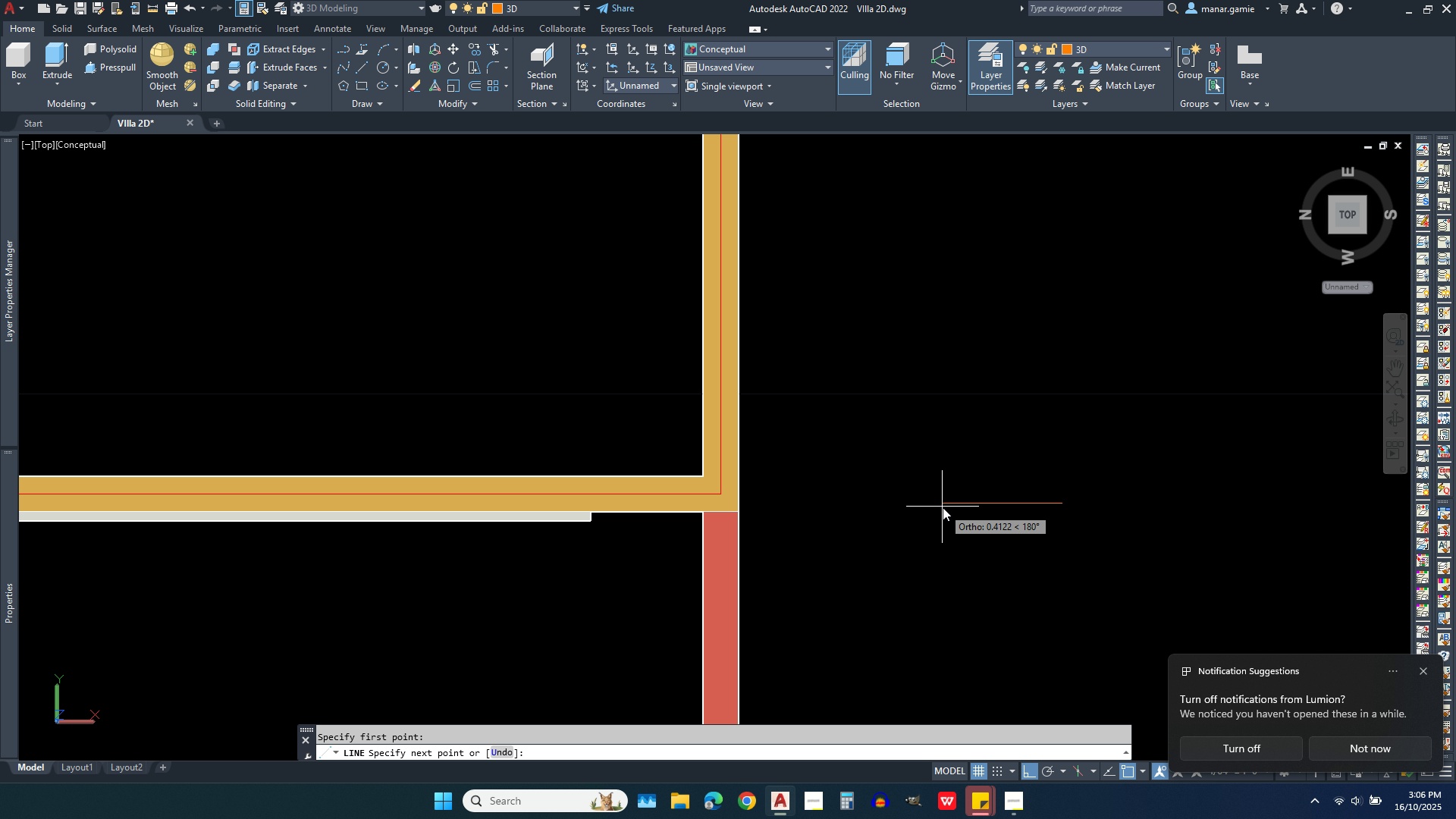 
type(.12)
 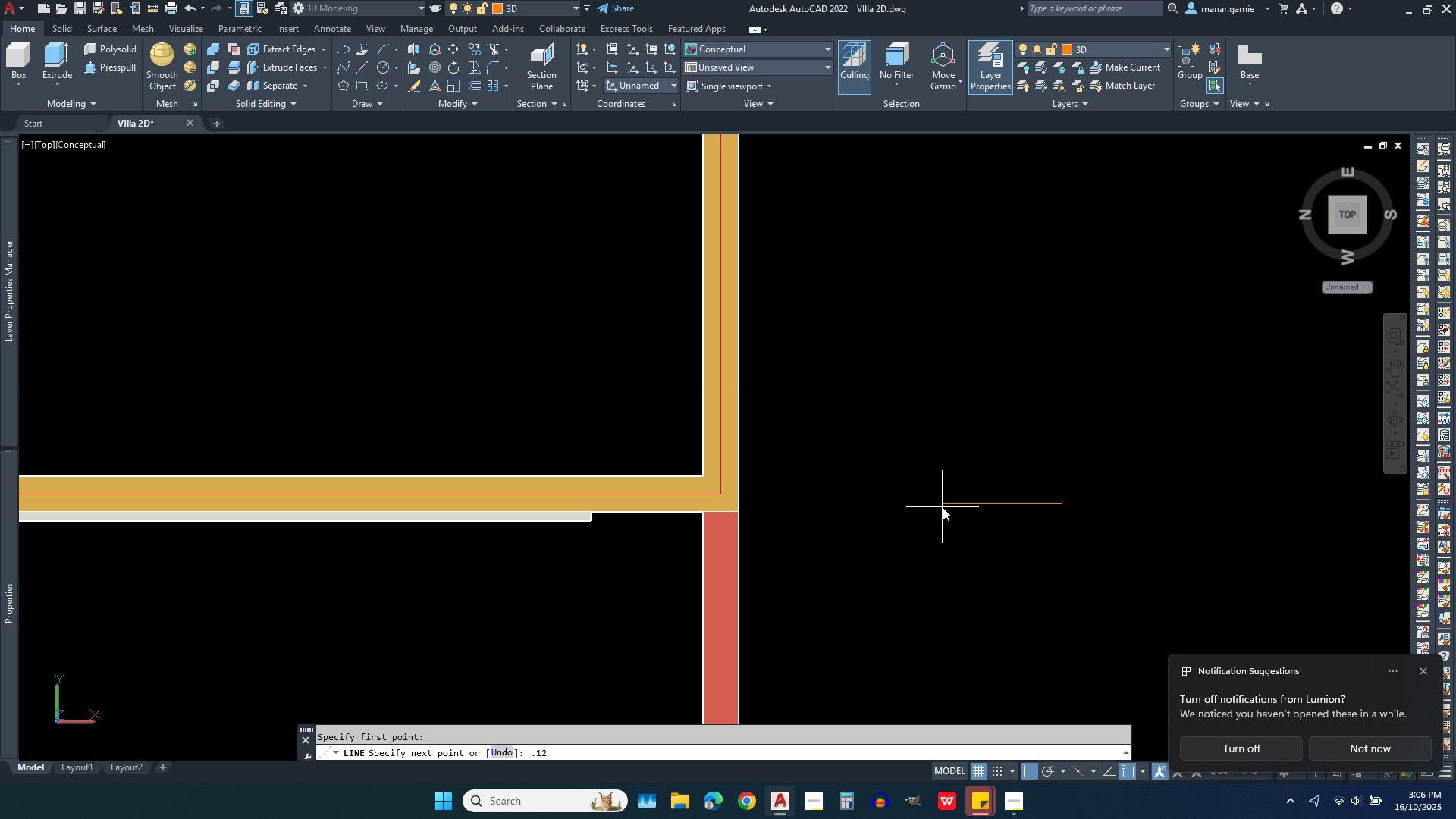 
key(Enter)
 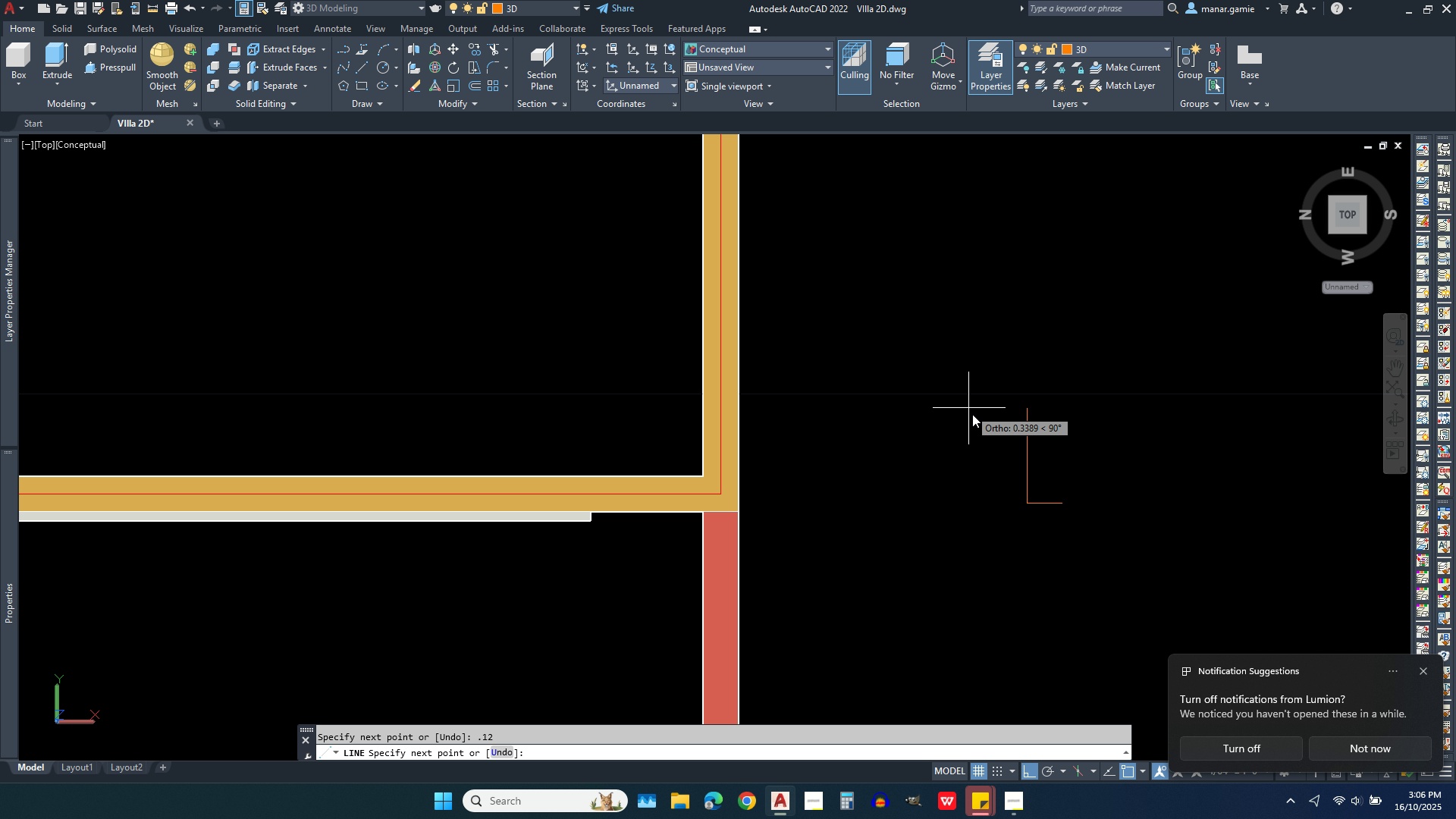 
scroll: coordinate [972, 419], scroll_direction: up, amount: 1.0
 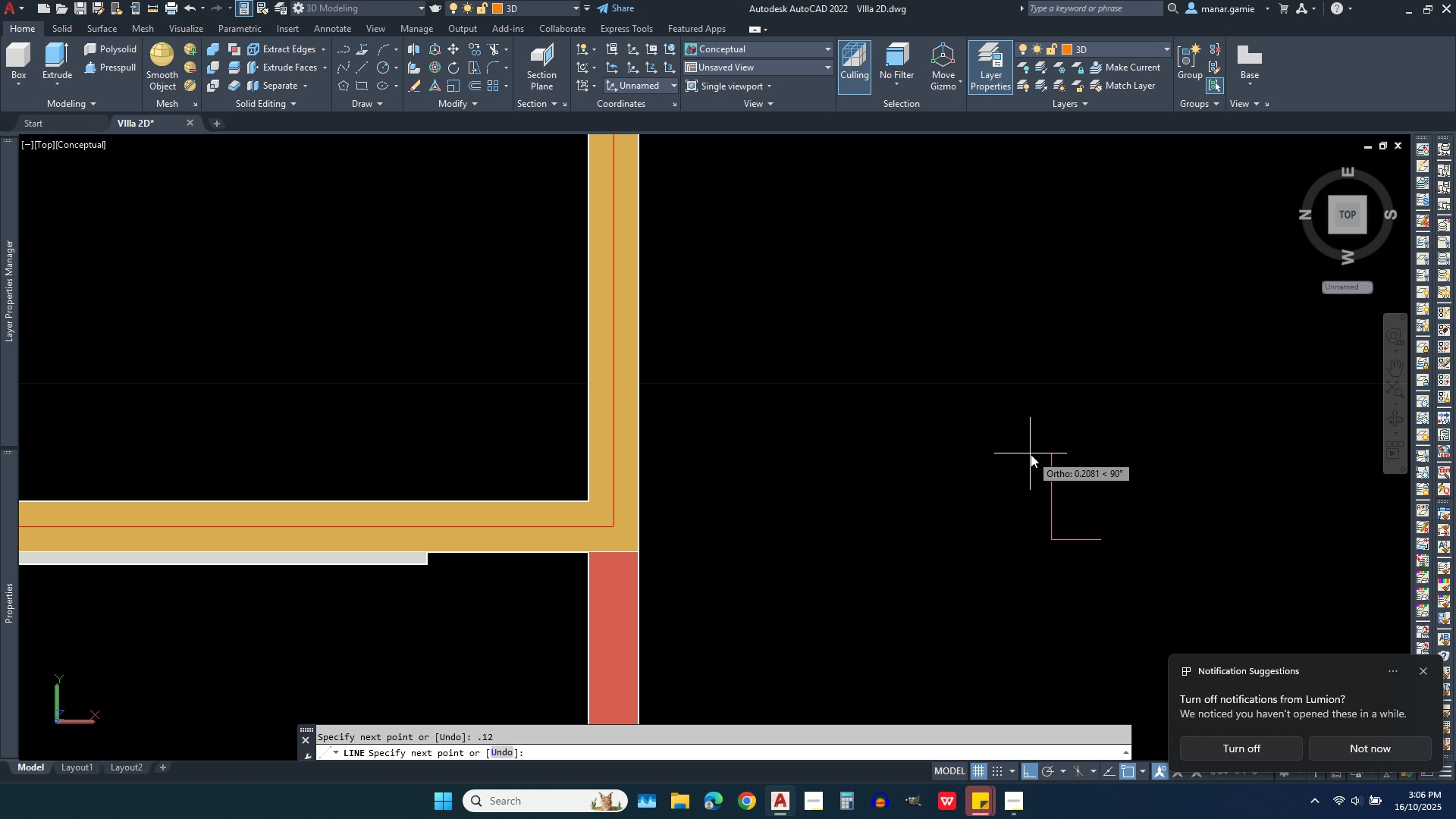 
type(.35)
 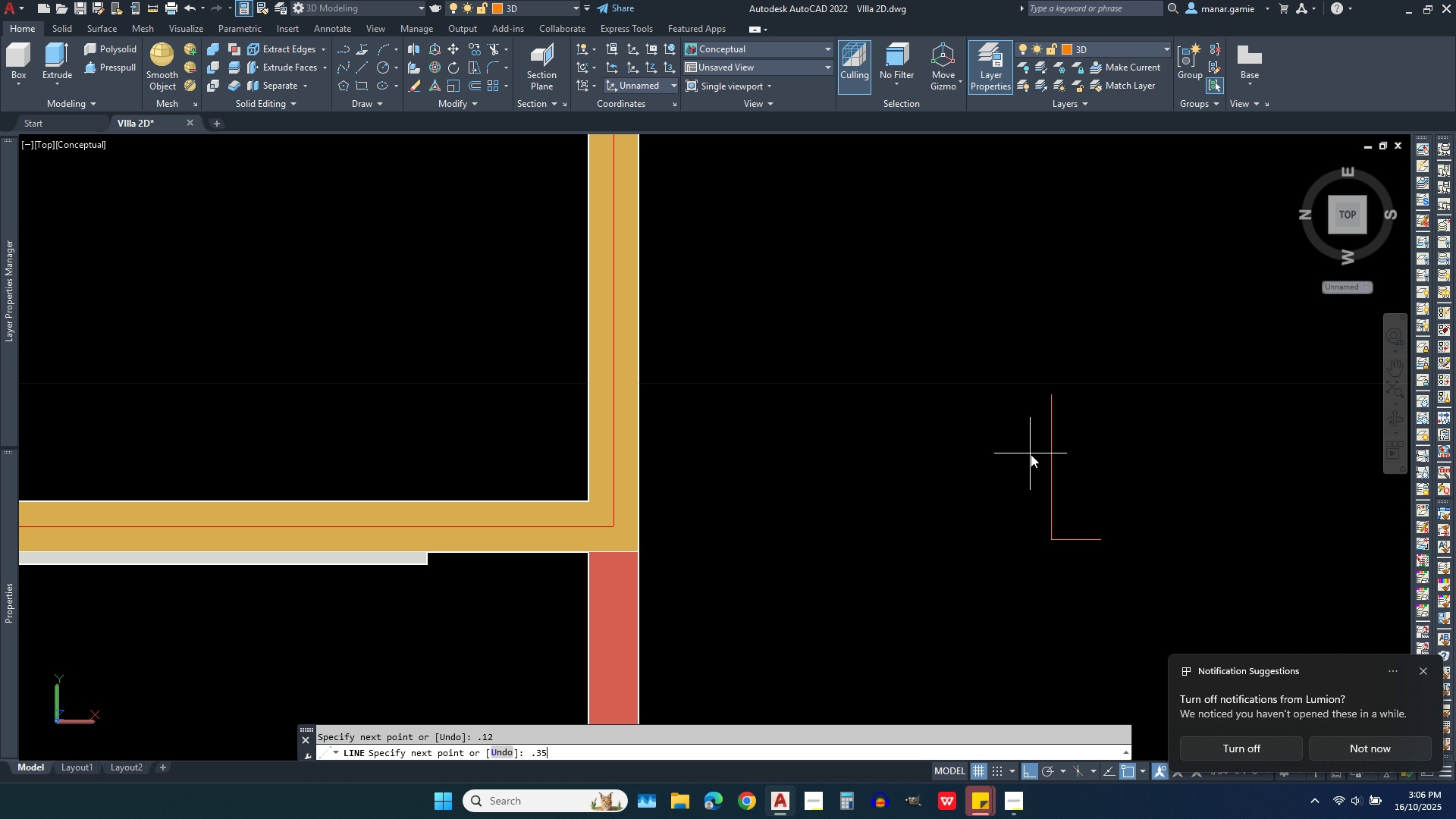 
key(Enter)
 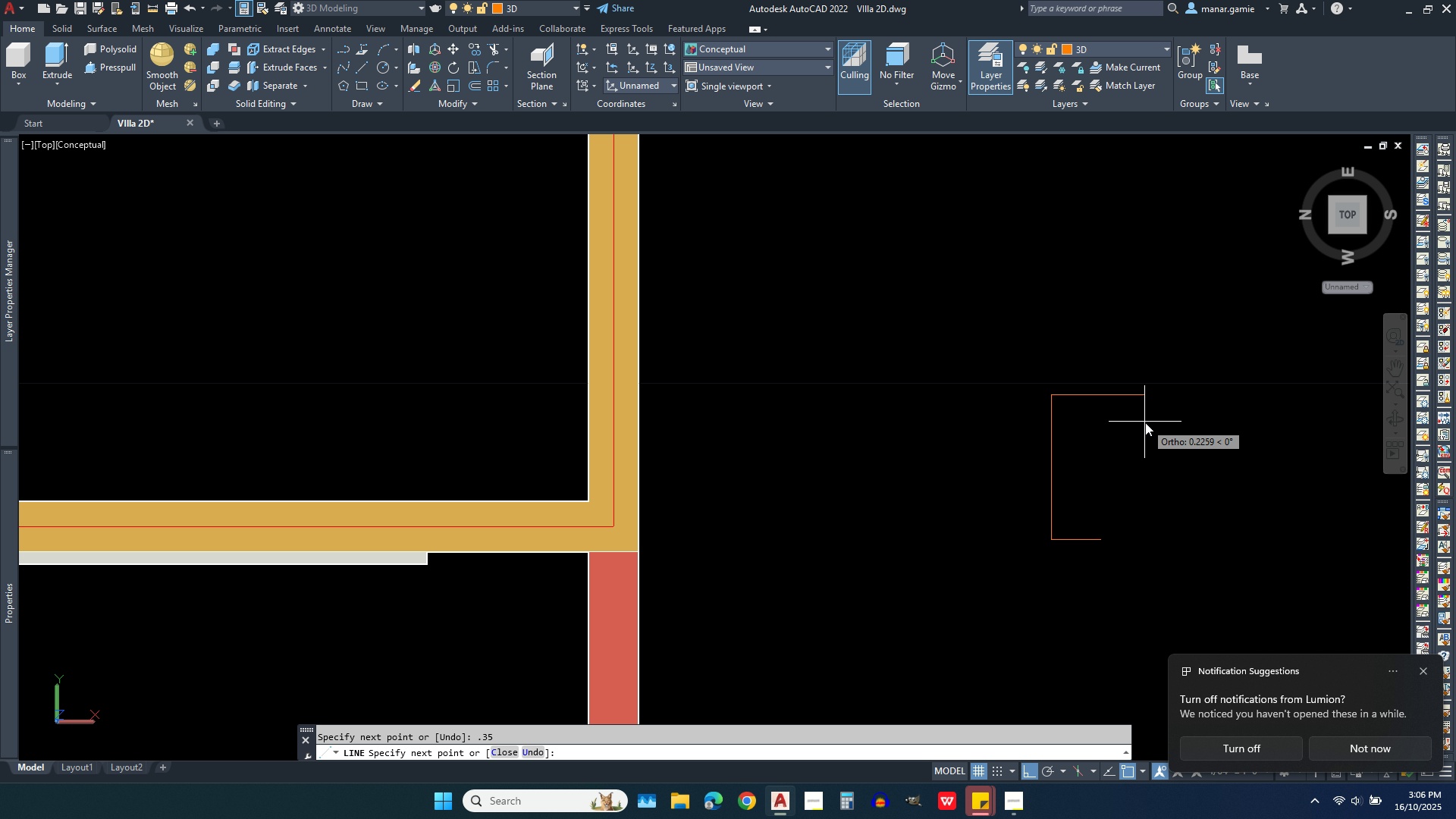 
scroll: coordinate [1145, 422], scroll_direction: up, amount: 2.0
 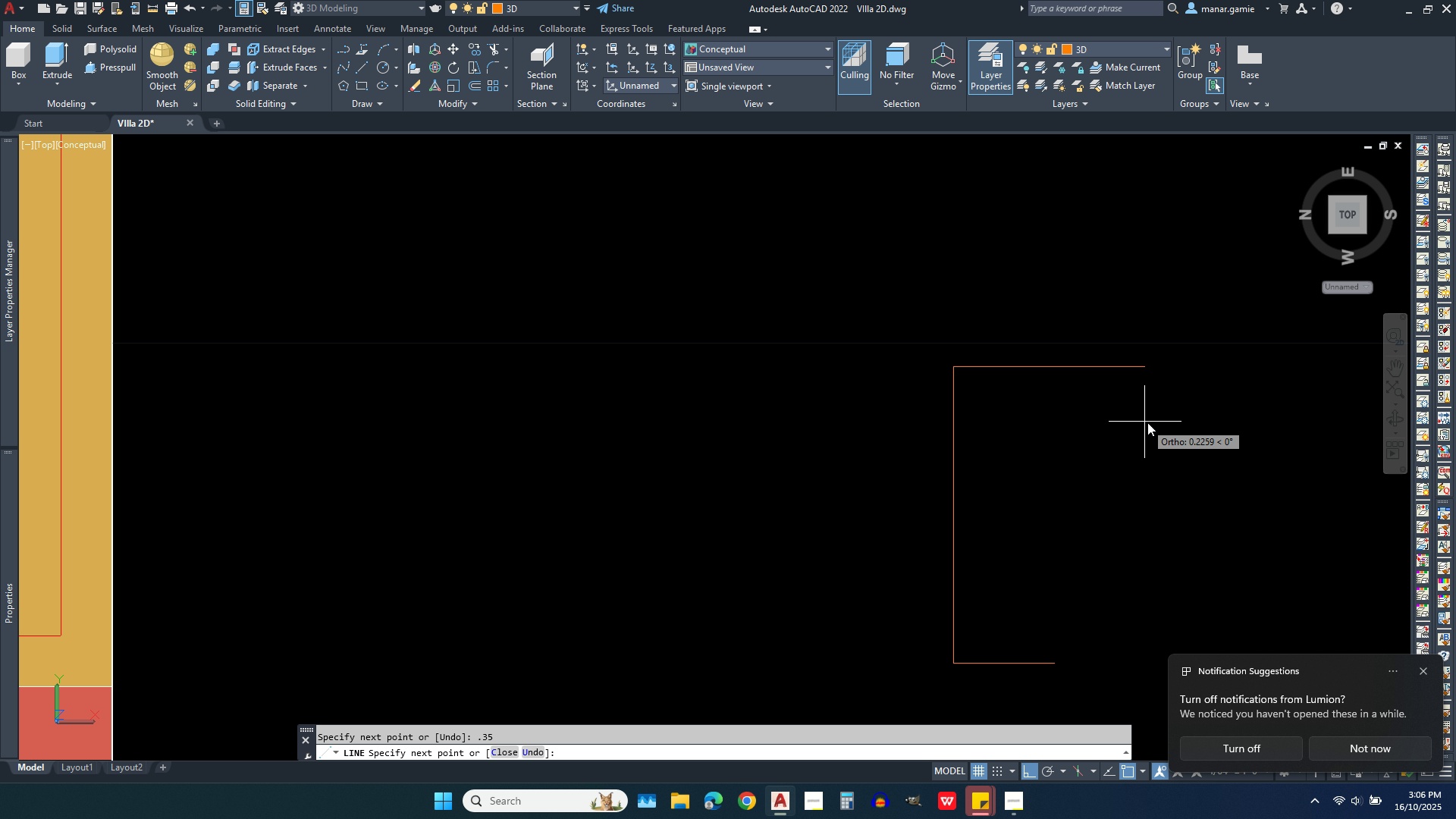 
wait(5.61)
 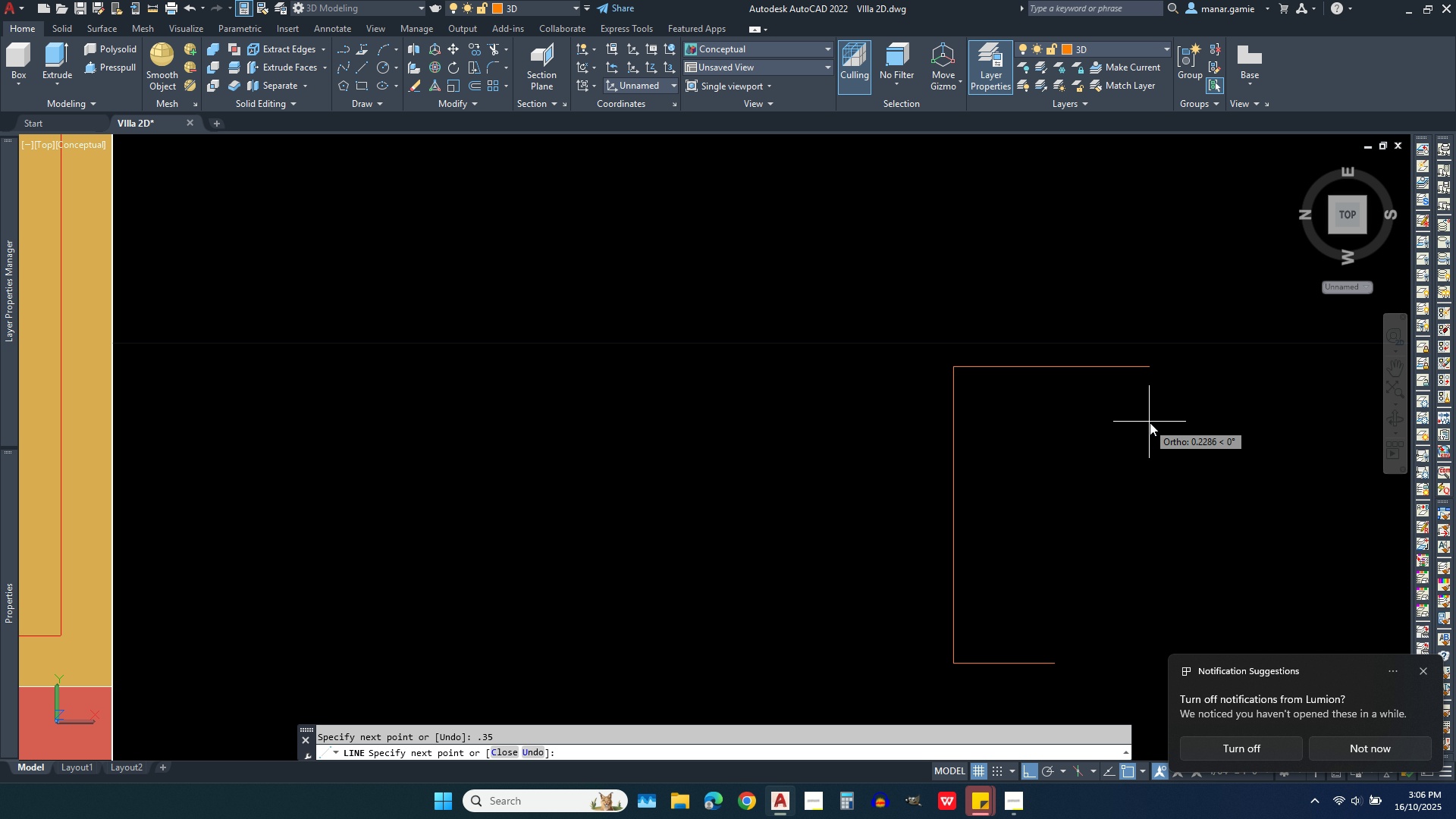 
left_click([1155, 425])
 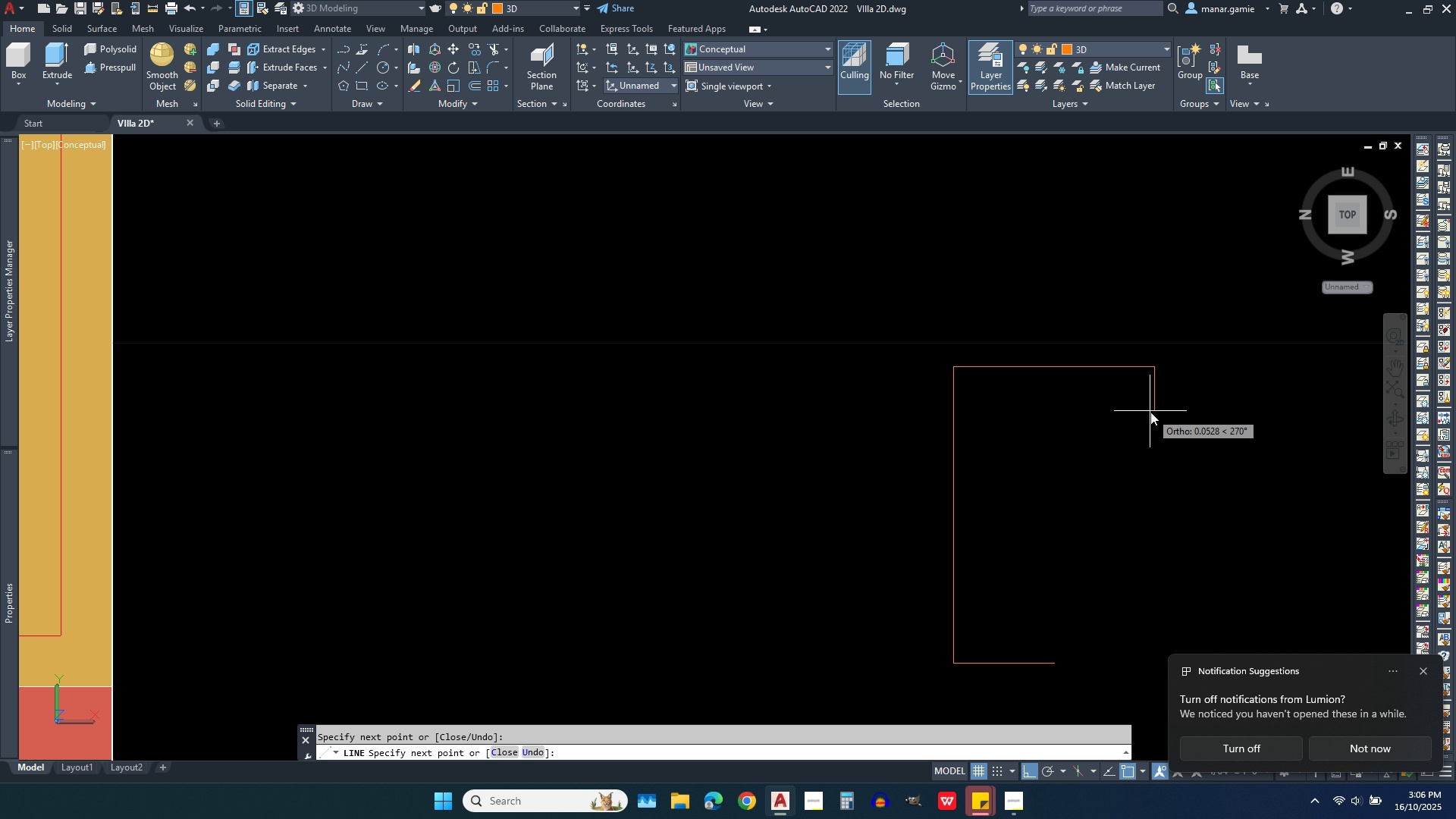 
key(Escape)
 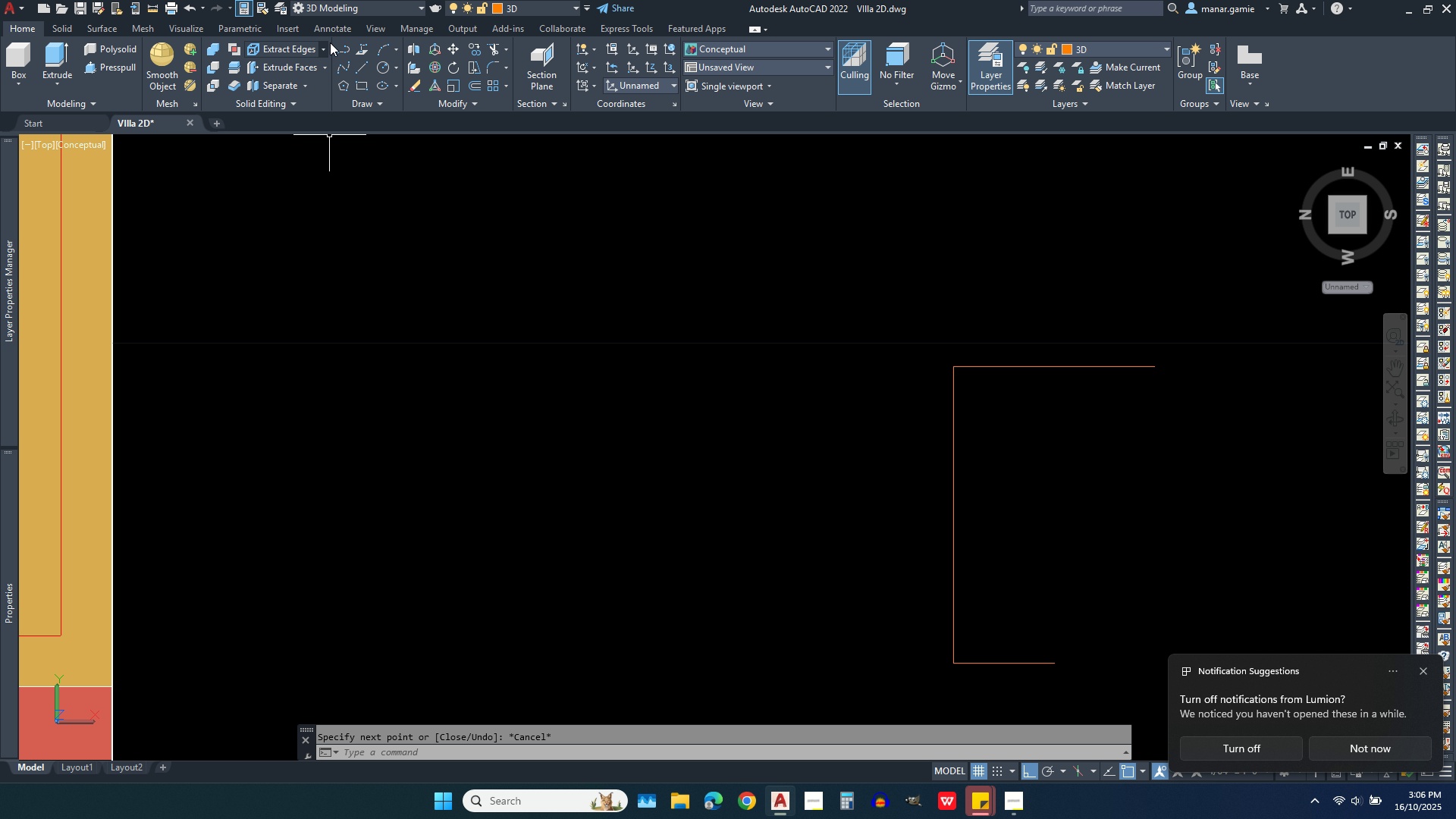 
left_click([346, 48])
 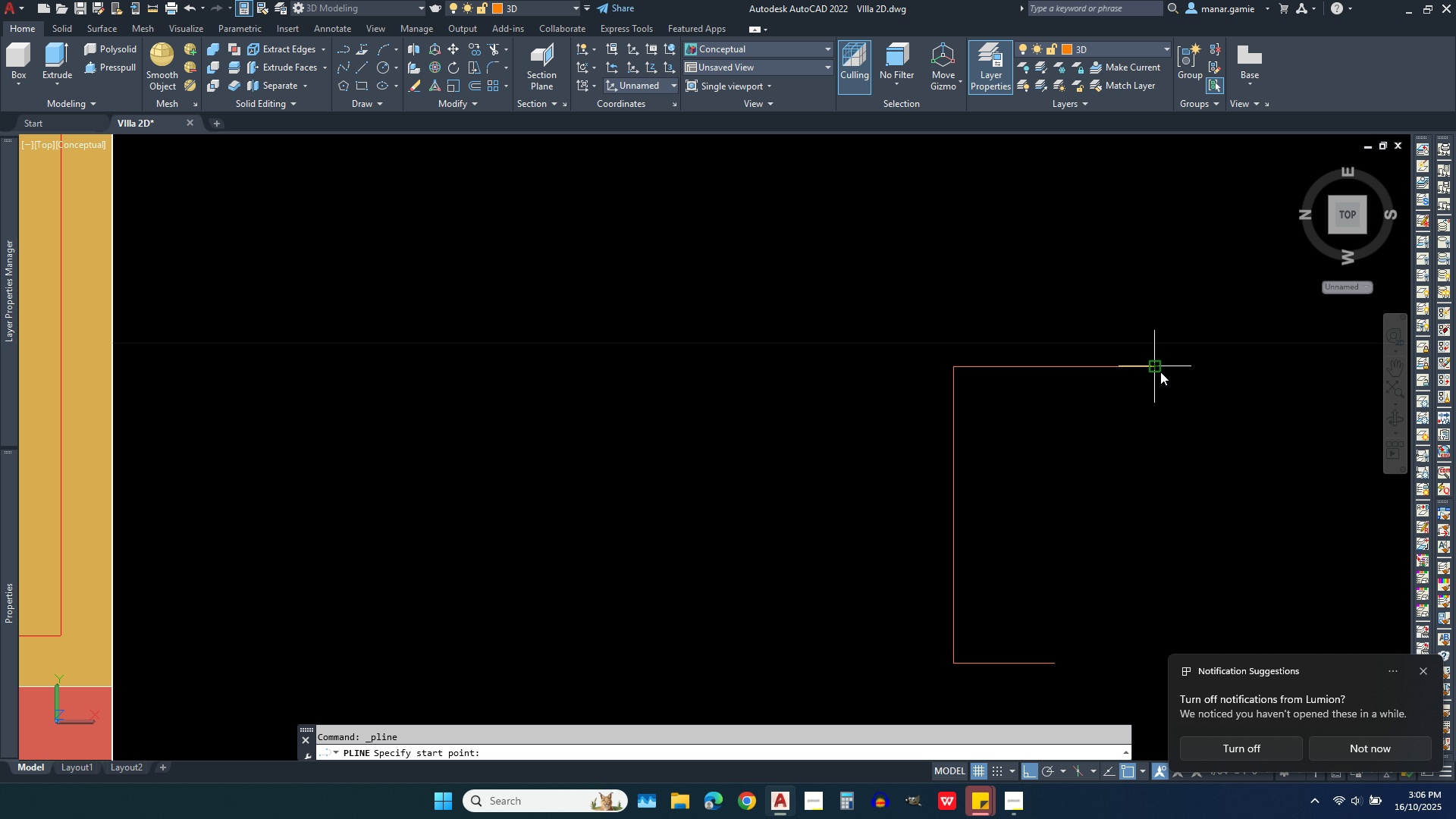 
left_click([1160, 372])
 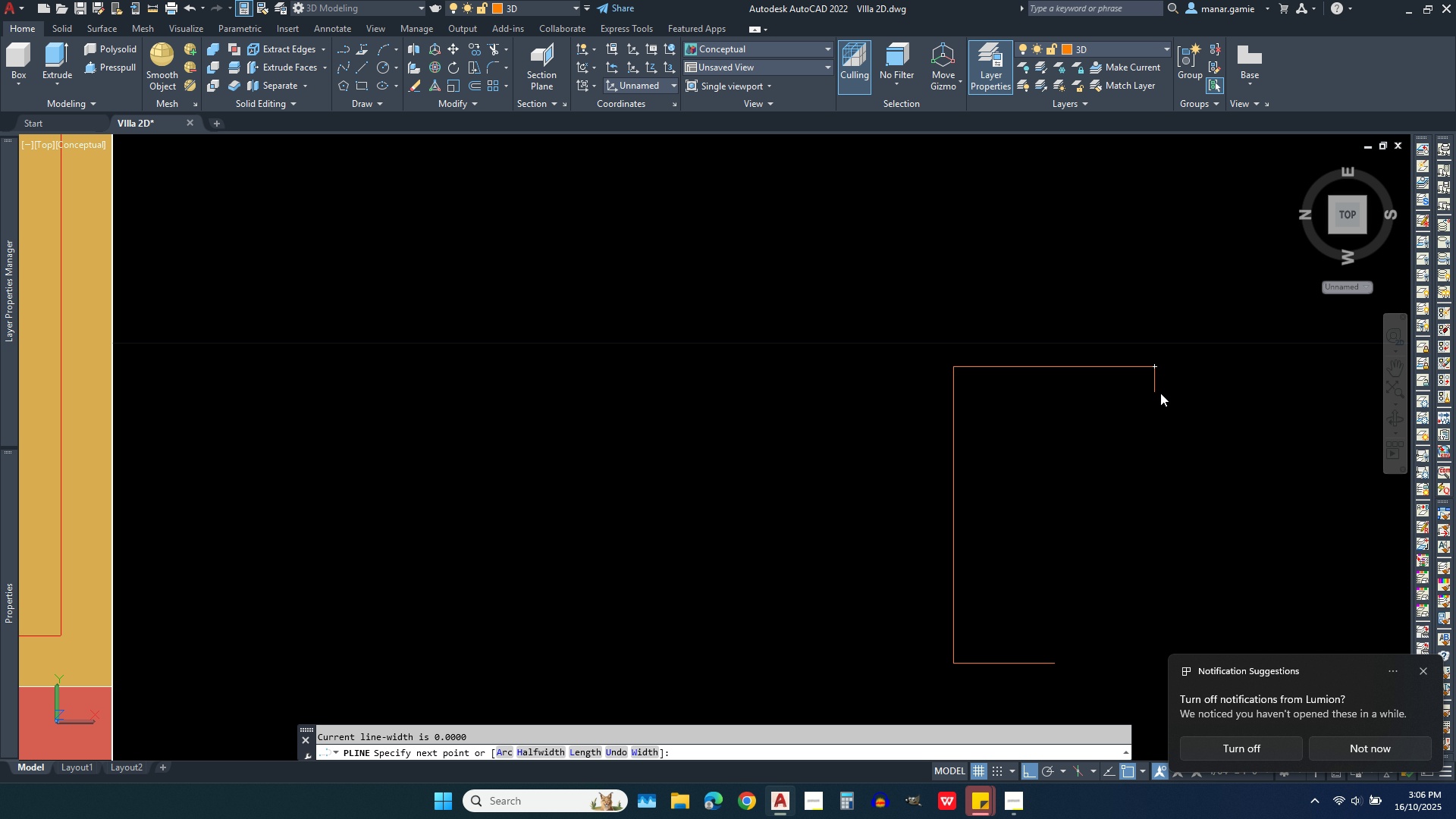 
left_click([1160, 393])
 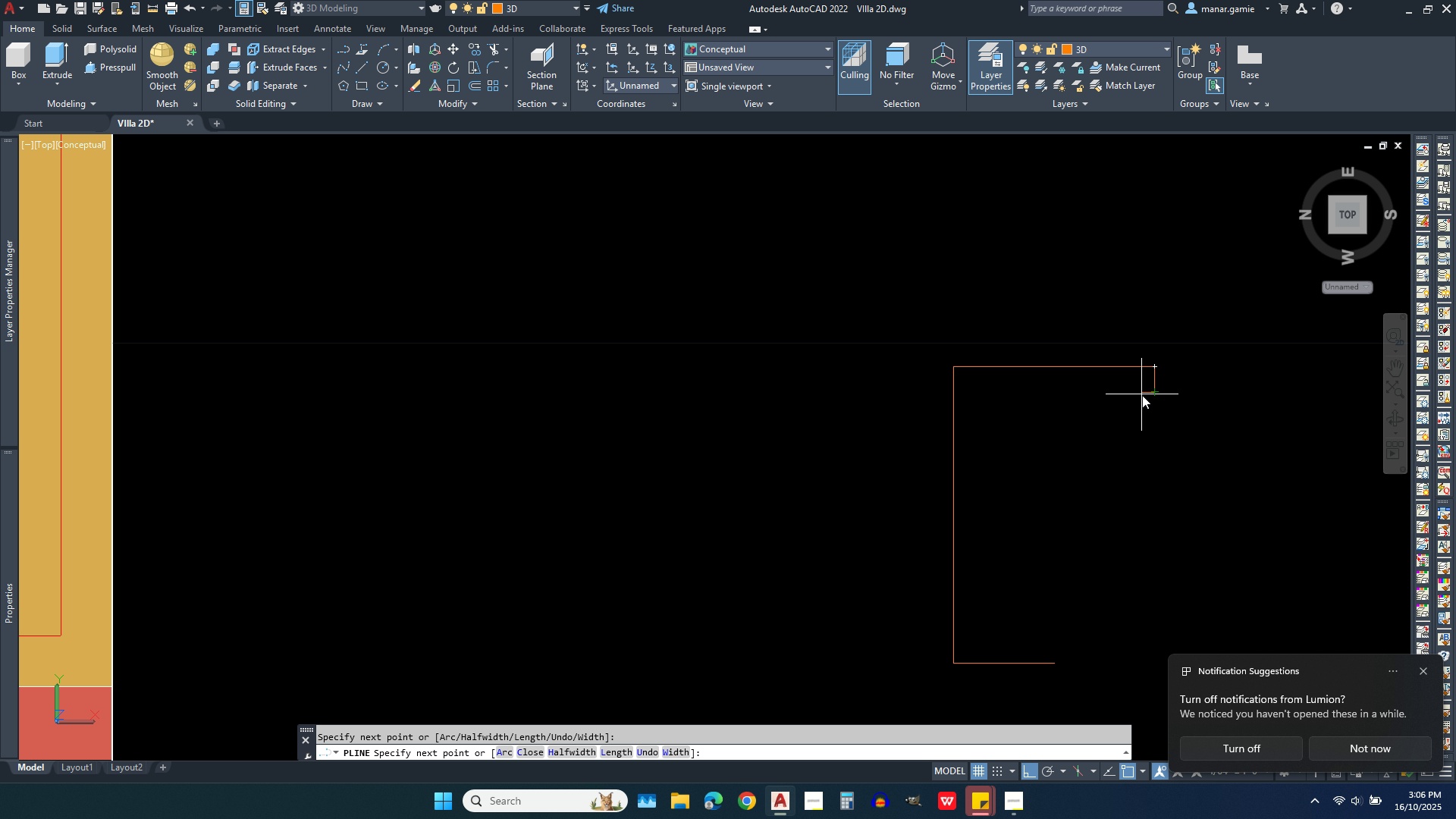 
left_click([1142, 395])
 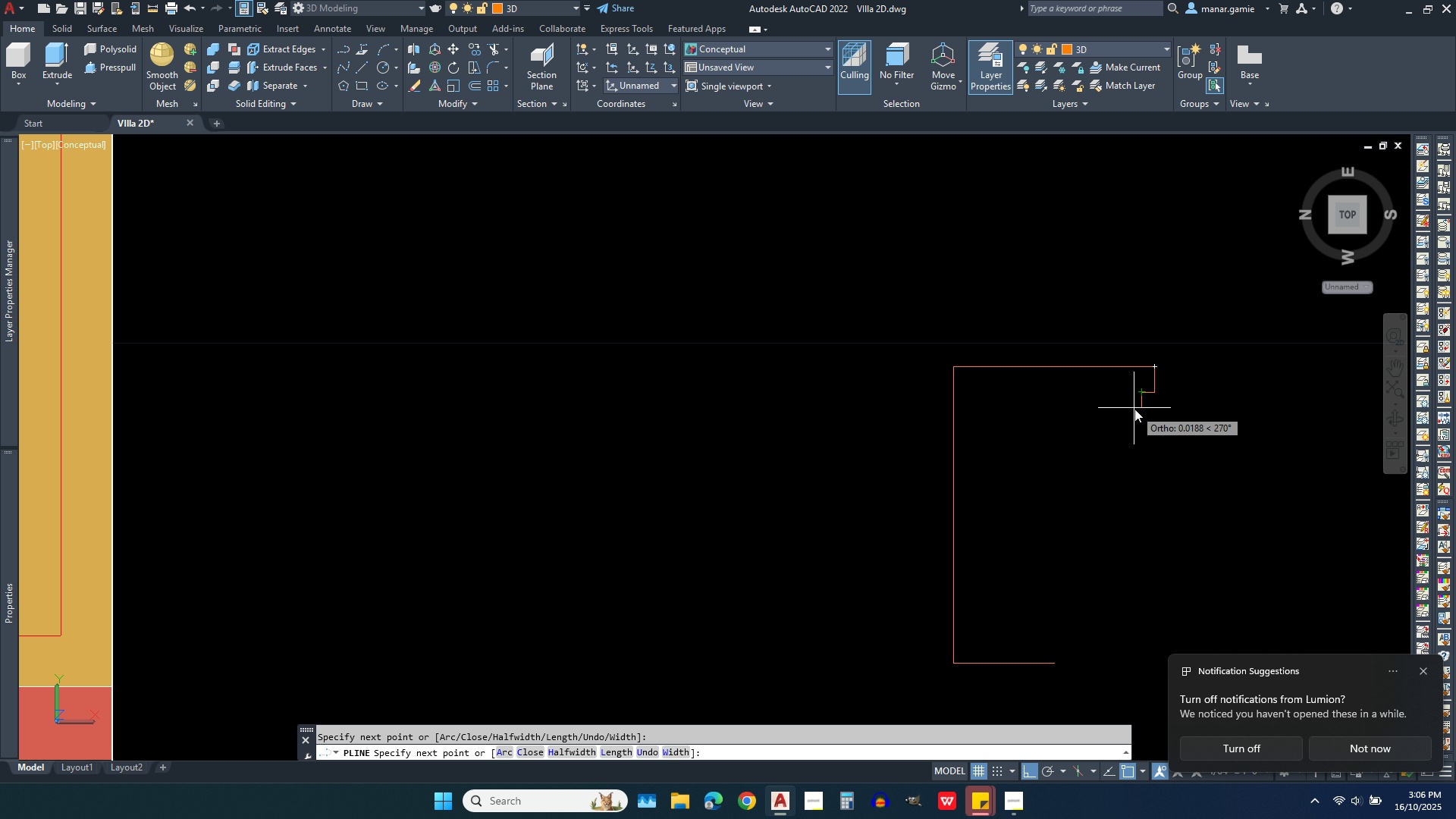 
key(A)
 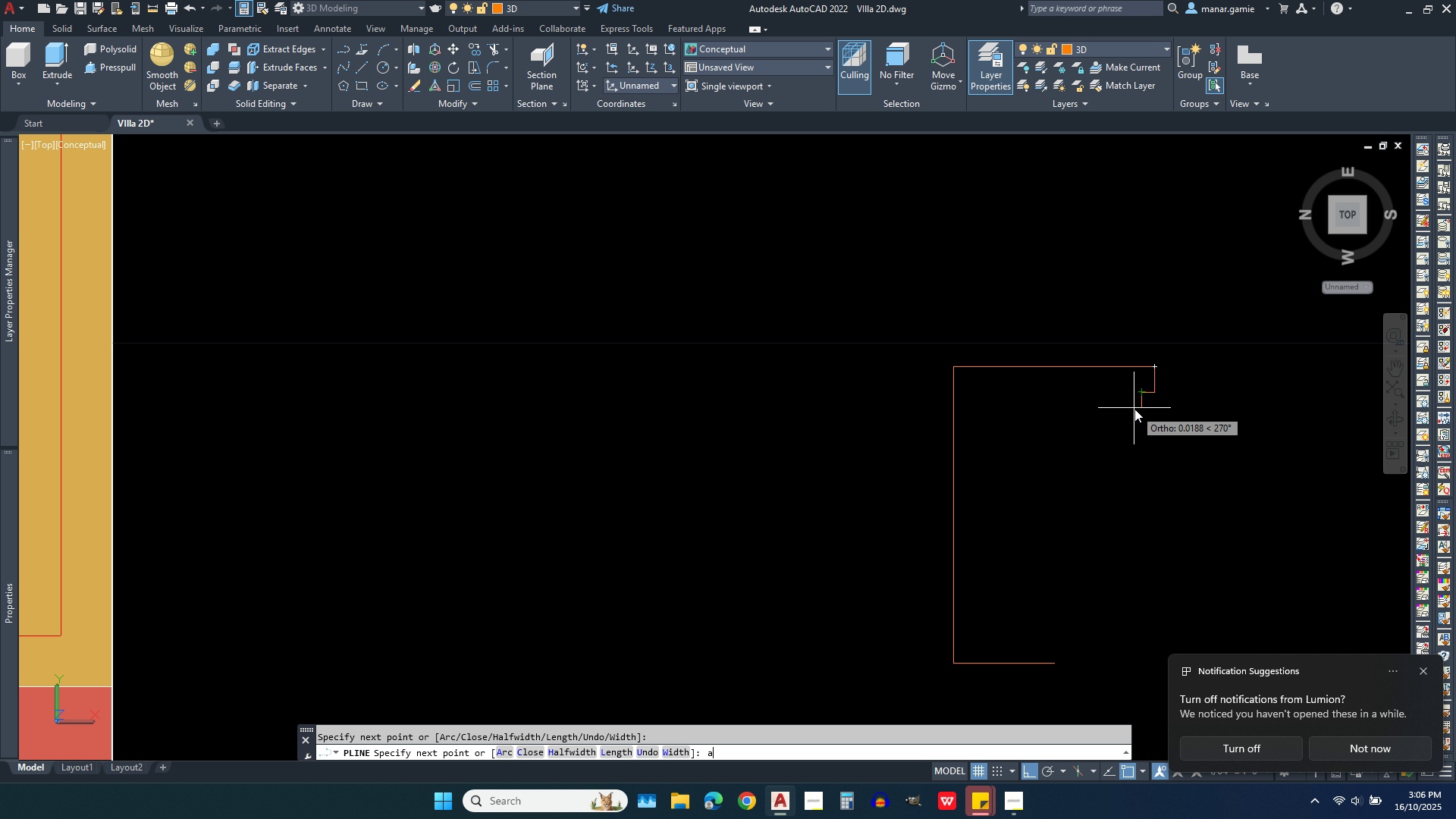 
key(Enter)
 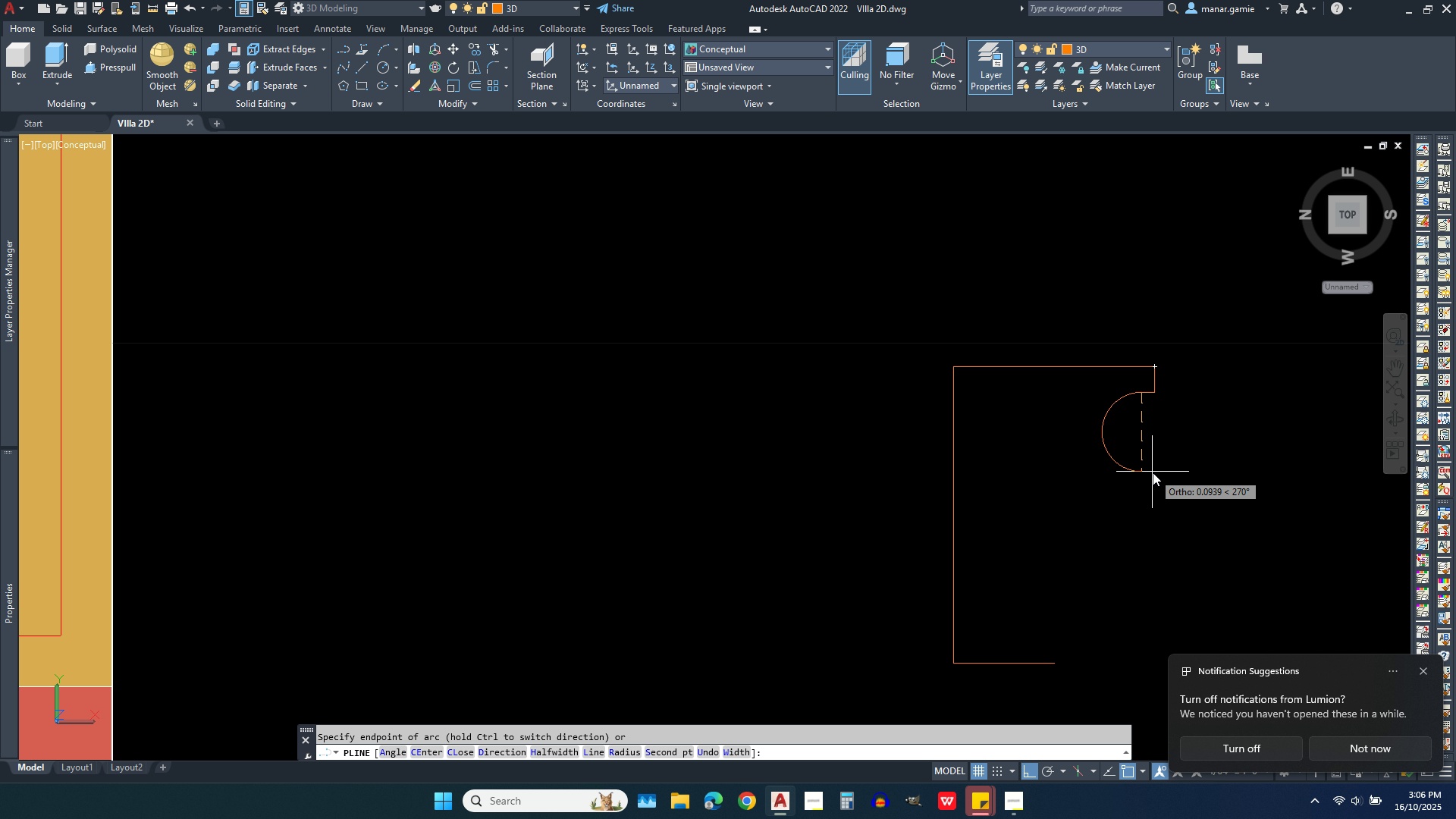 
hold_key(key=ShiftLeft, duration=0.82)
 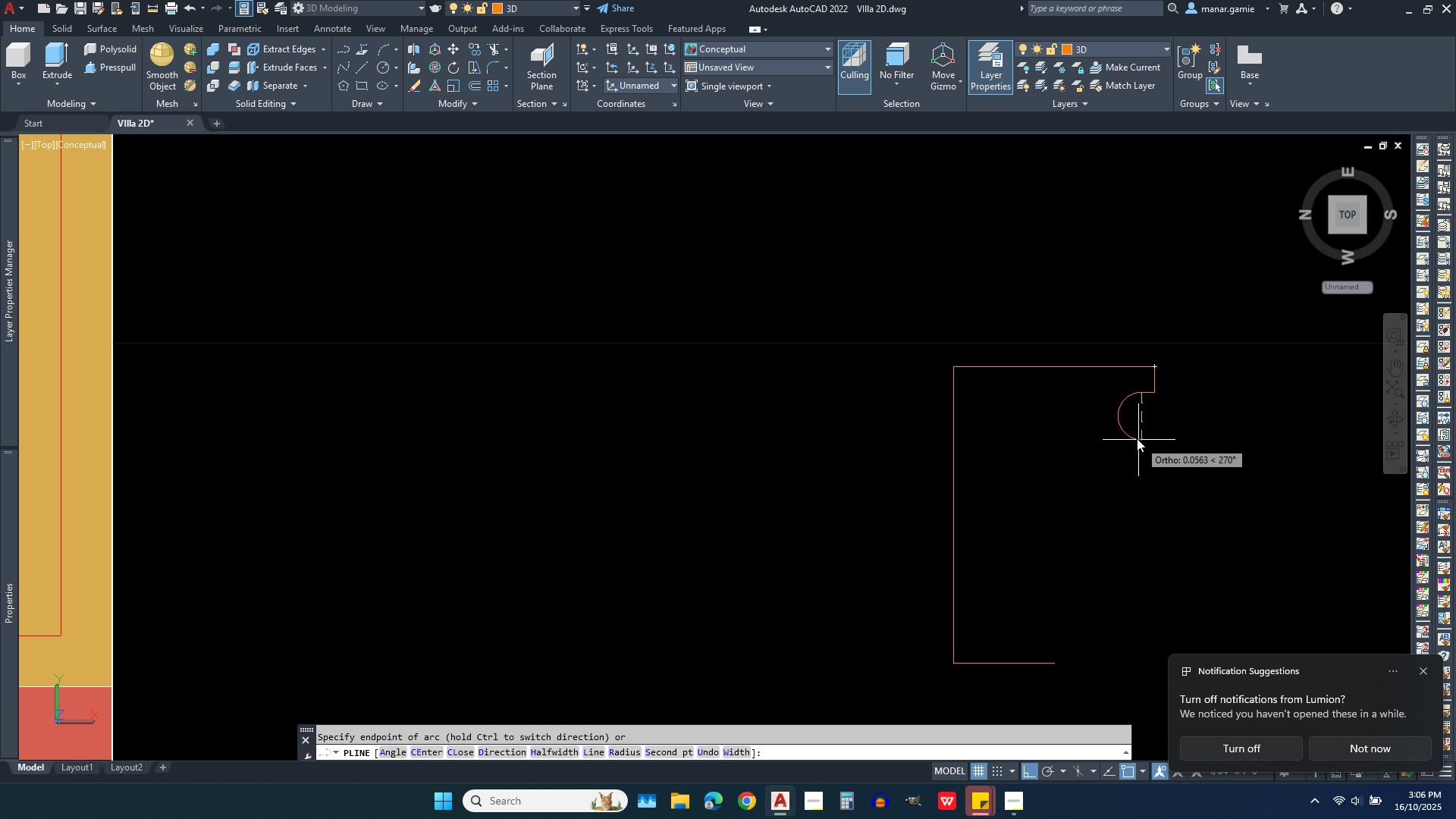 
key(Shift+ShiftLeft)
 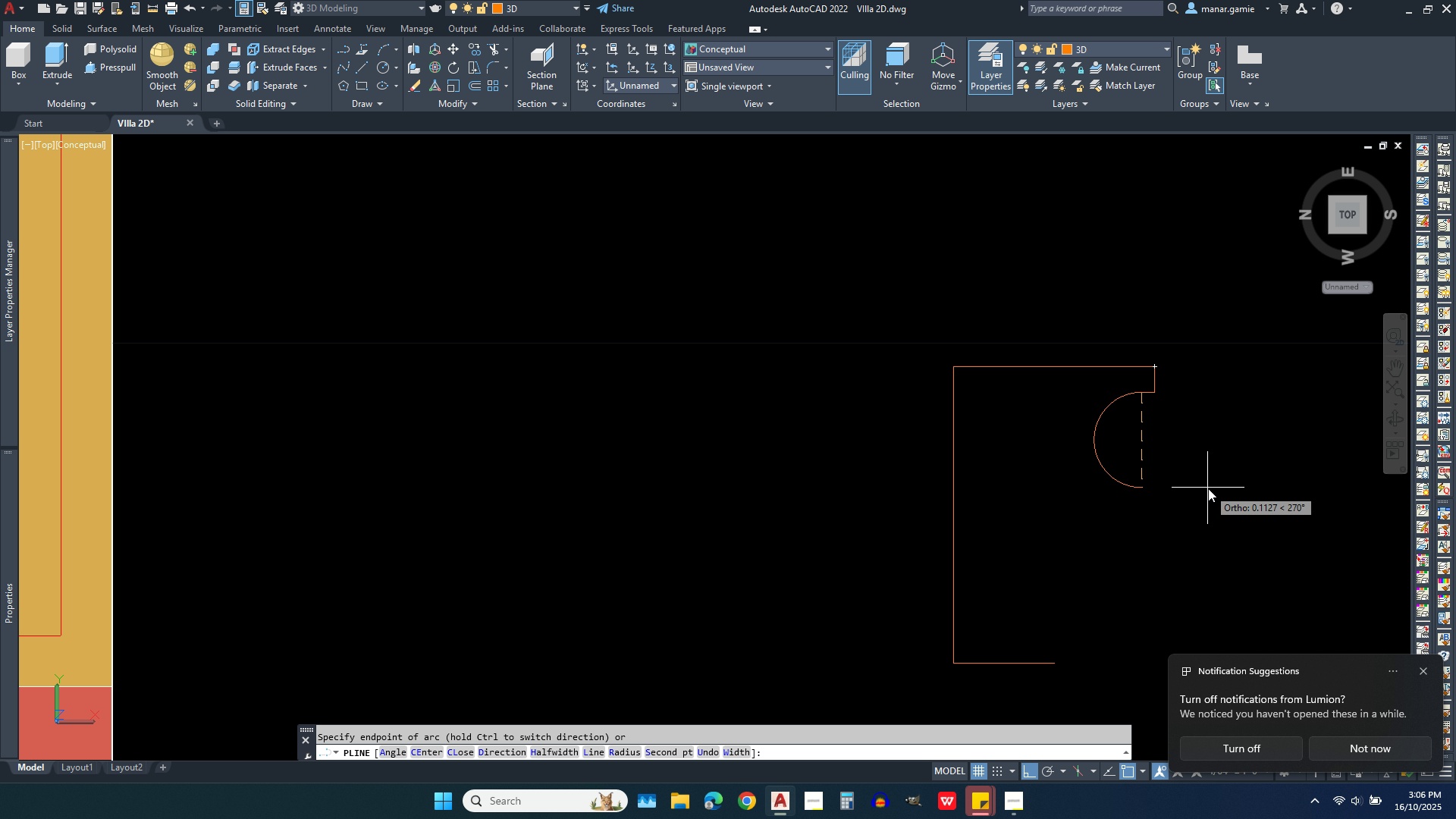 
key(F8)
 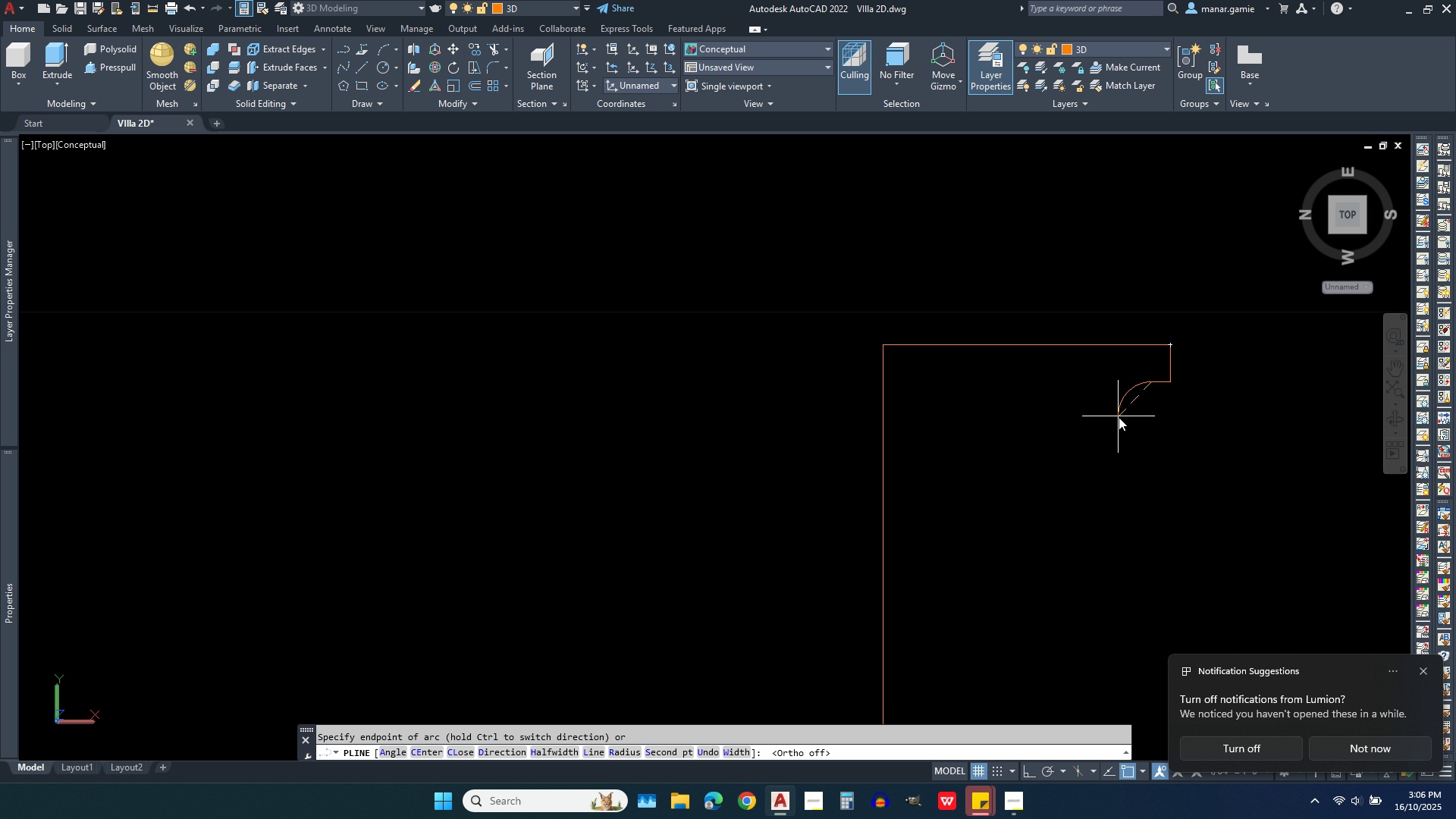 
scroll: coordinate [1119, 417], scroll_direction: up, amount: 4.0
 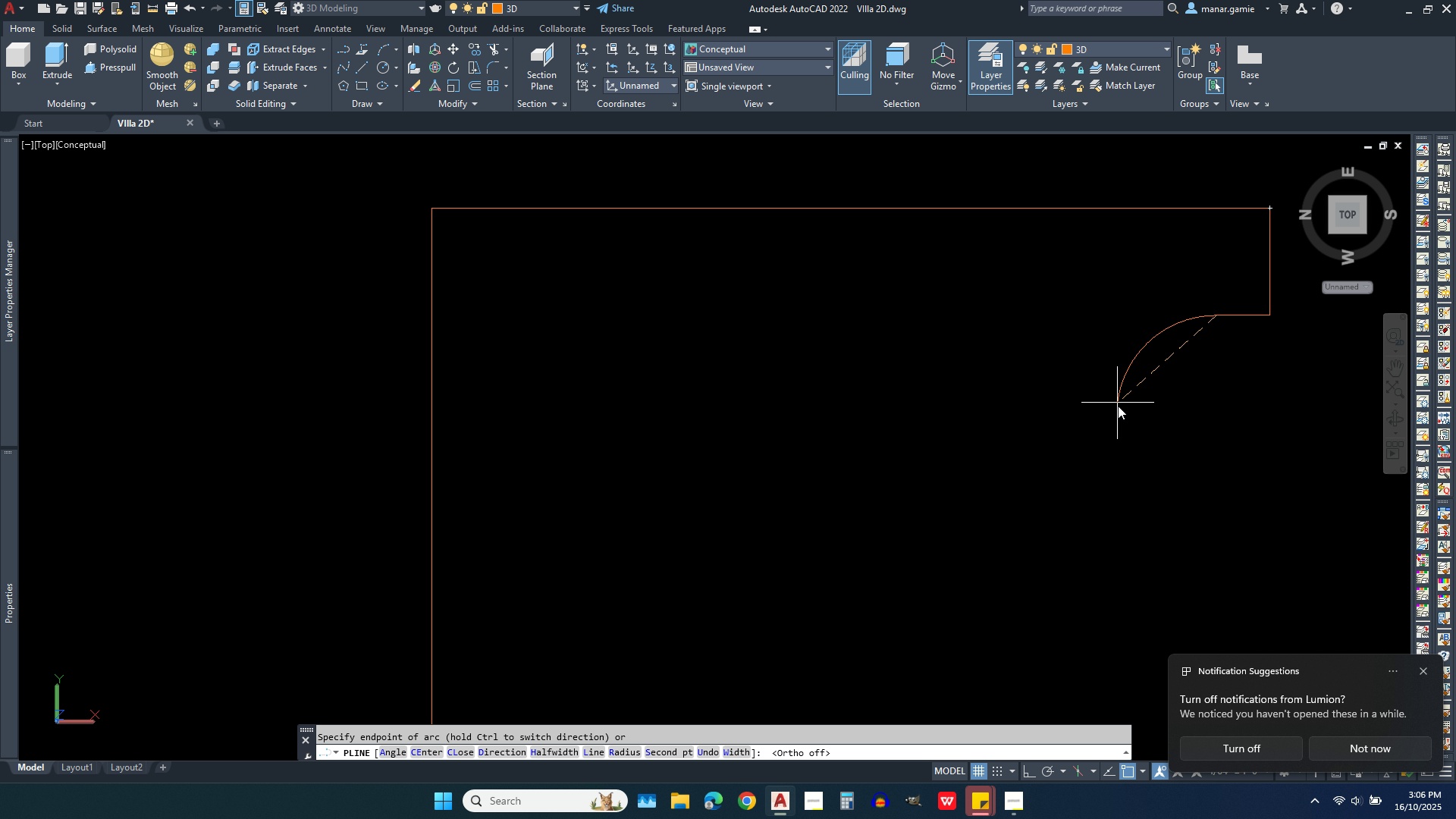 
wait(6.63)
 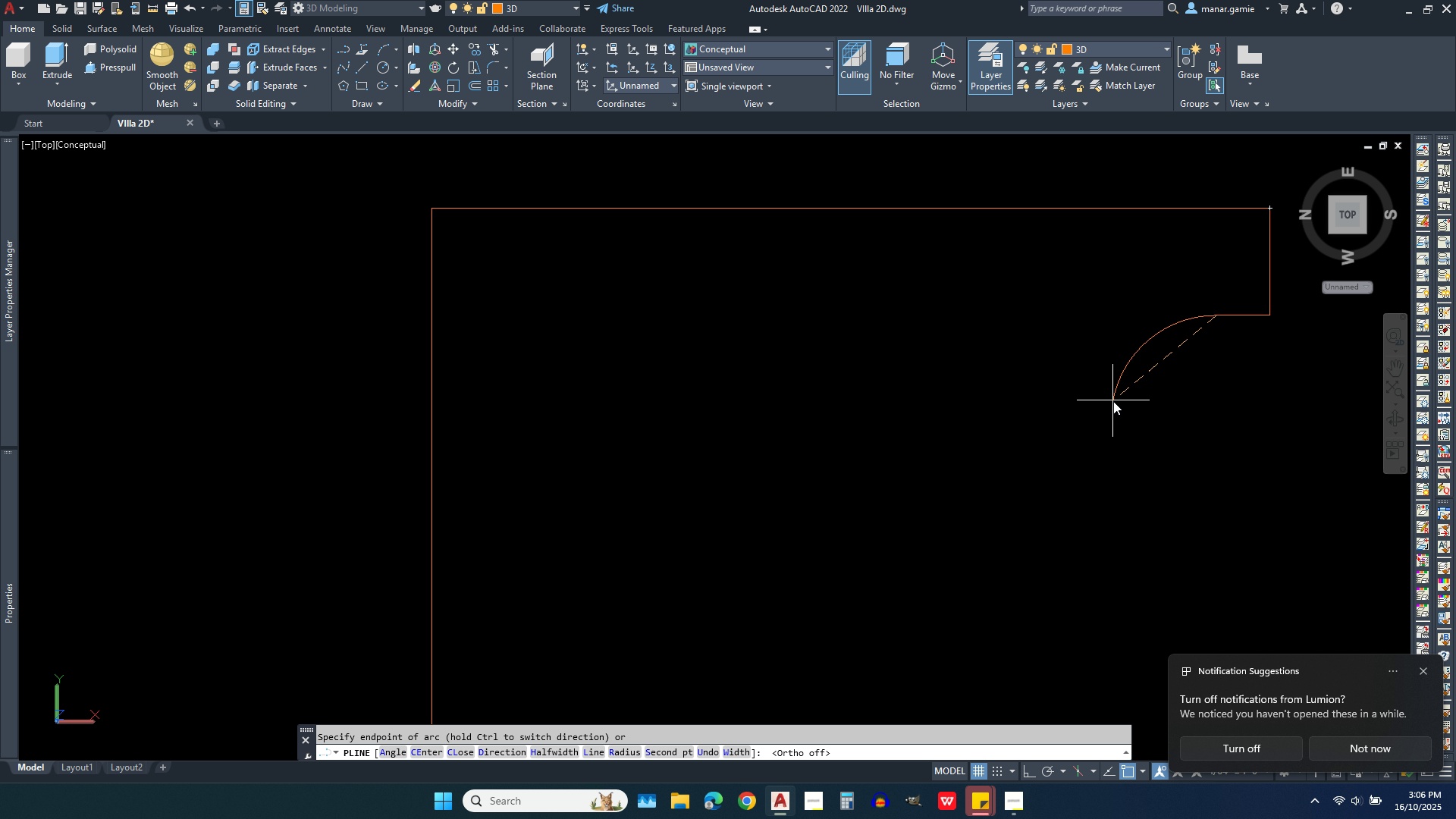 
left_click([1118, 406])
 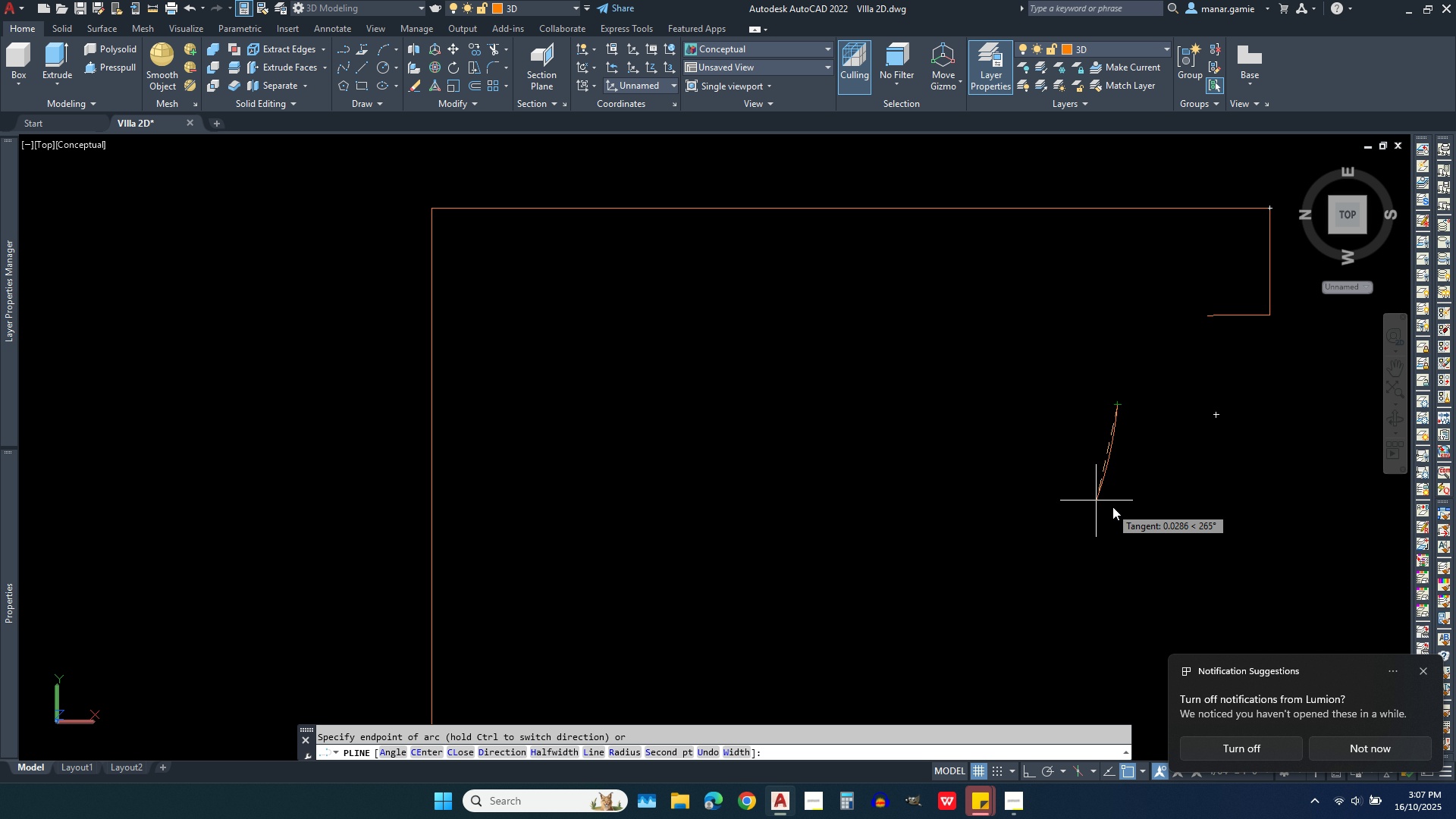 
wait(7.18)
 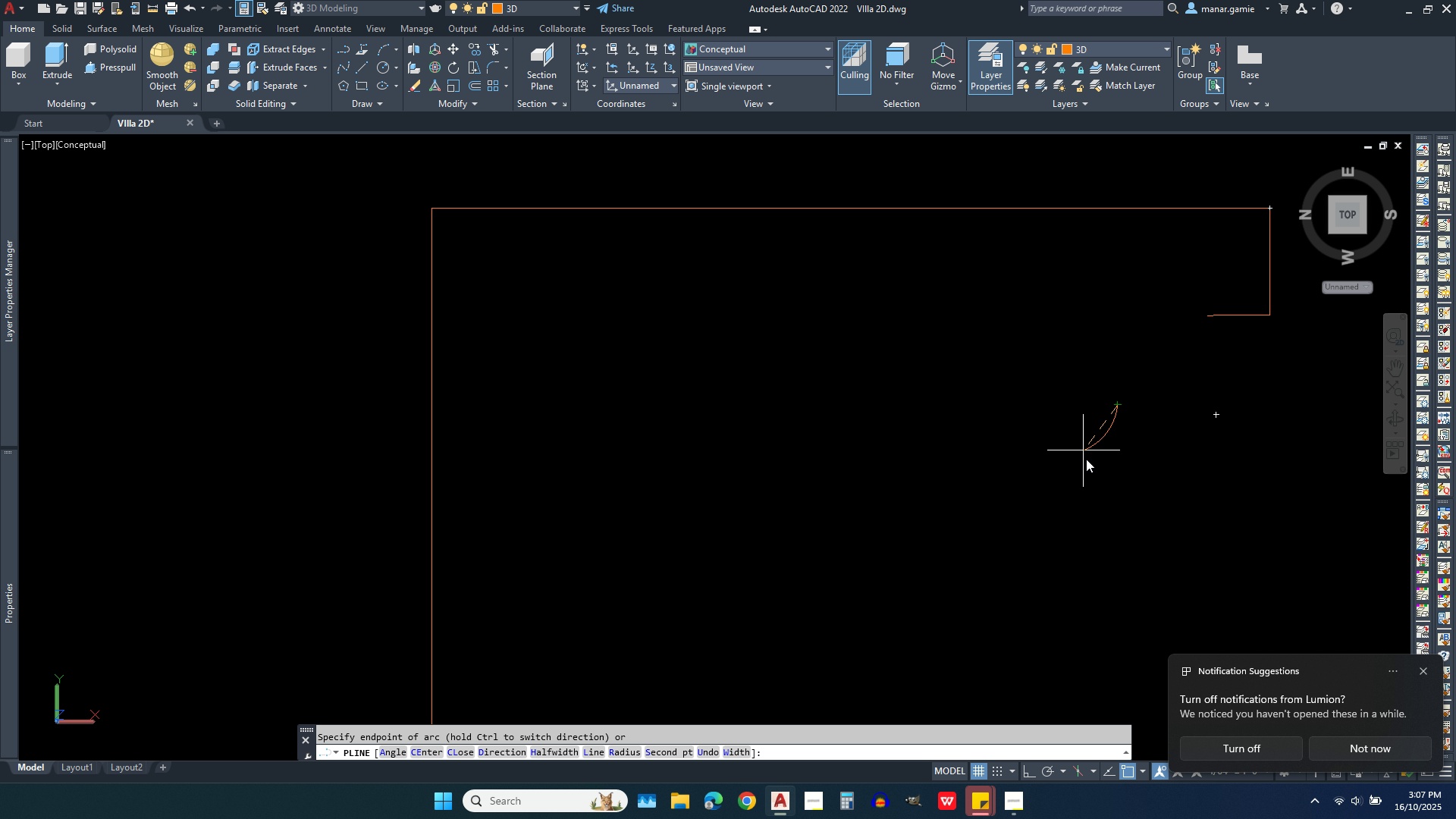 
key(L)
 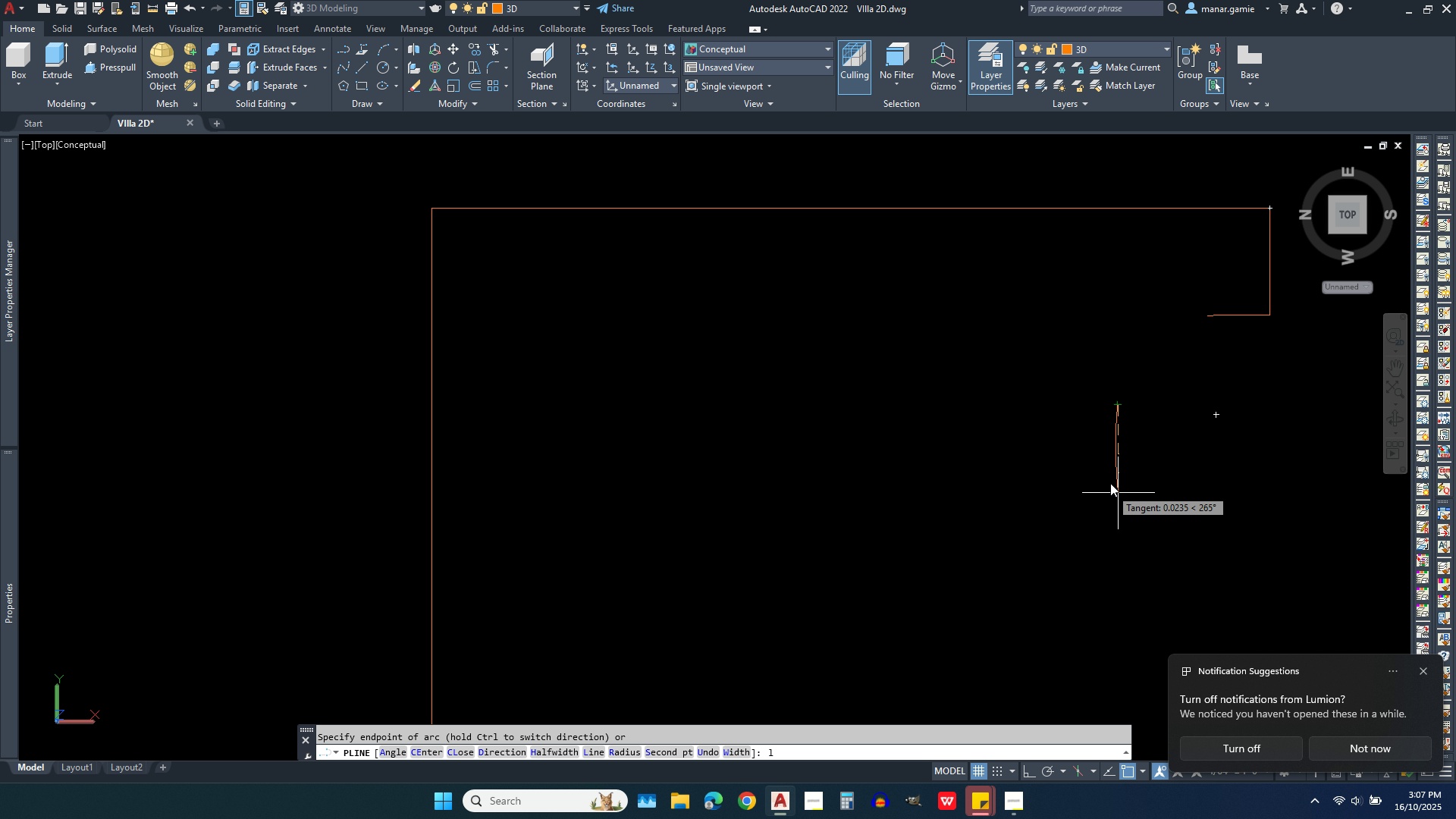 
key(Enter)
 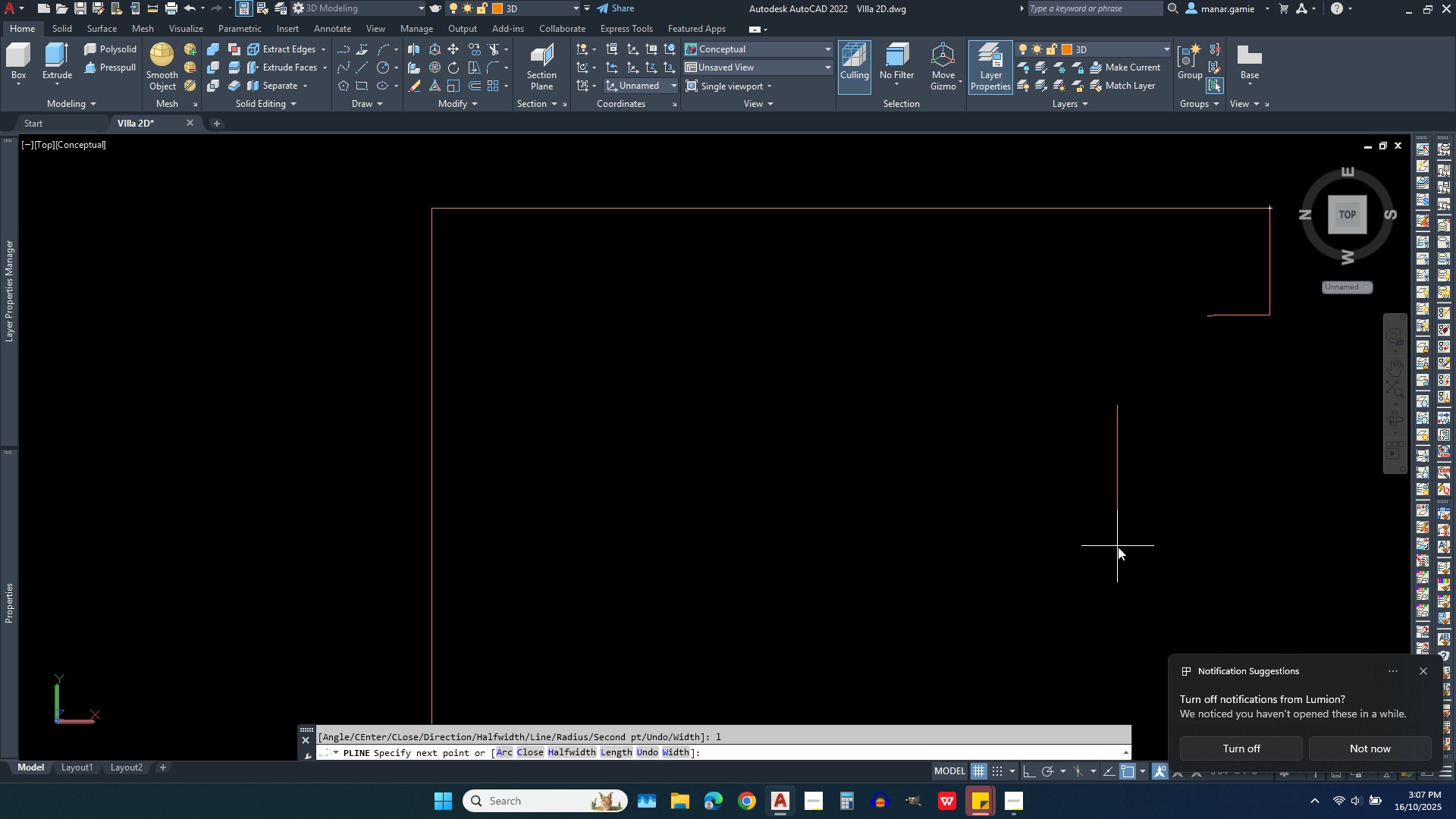 
key(F8)
 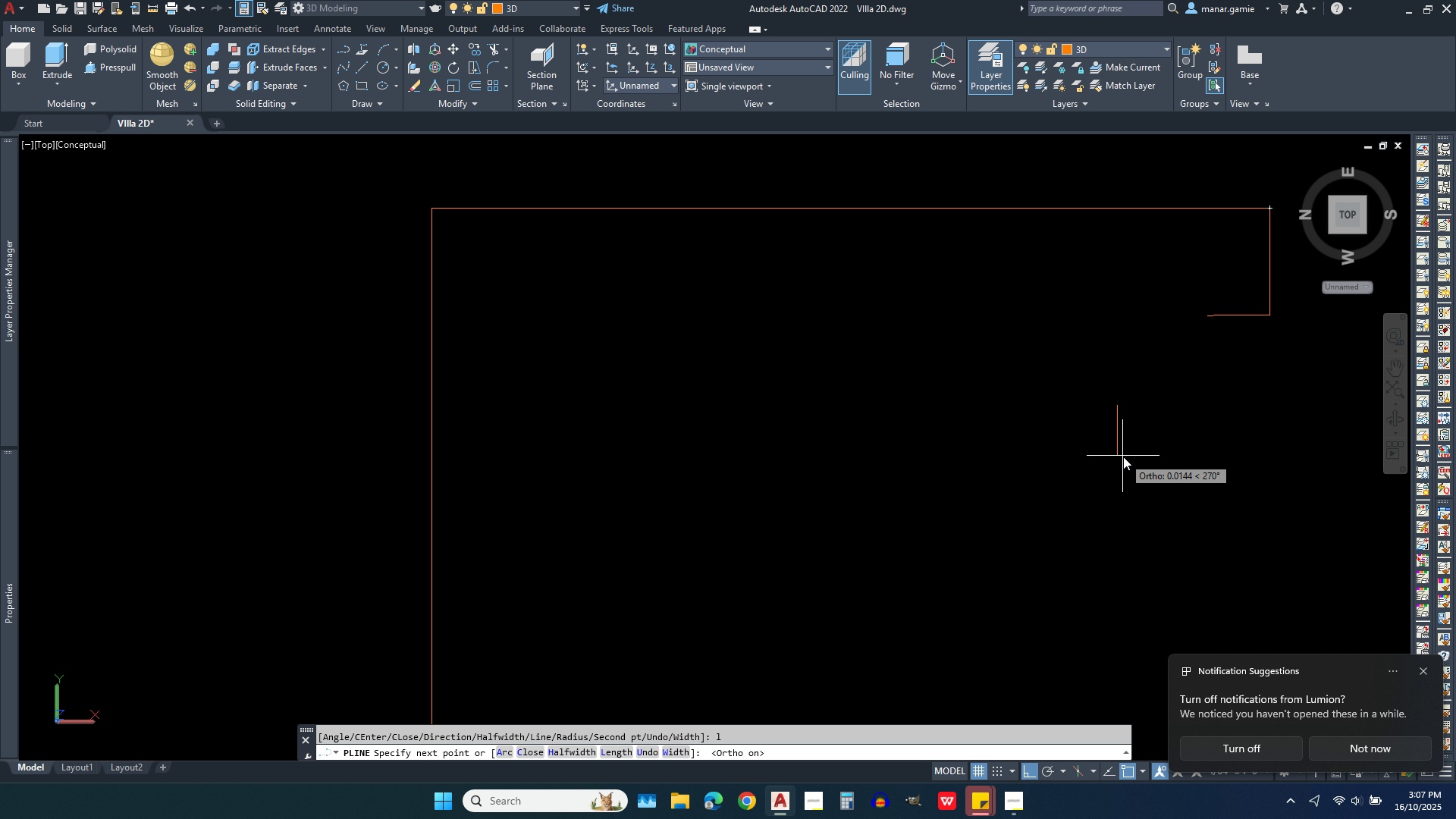 
wait(5.18)
 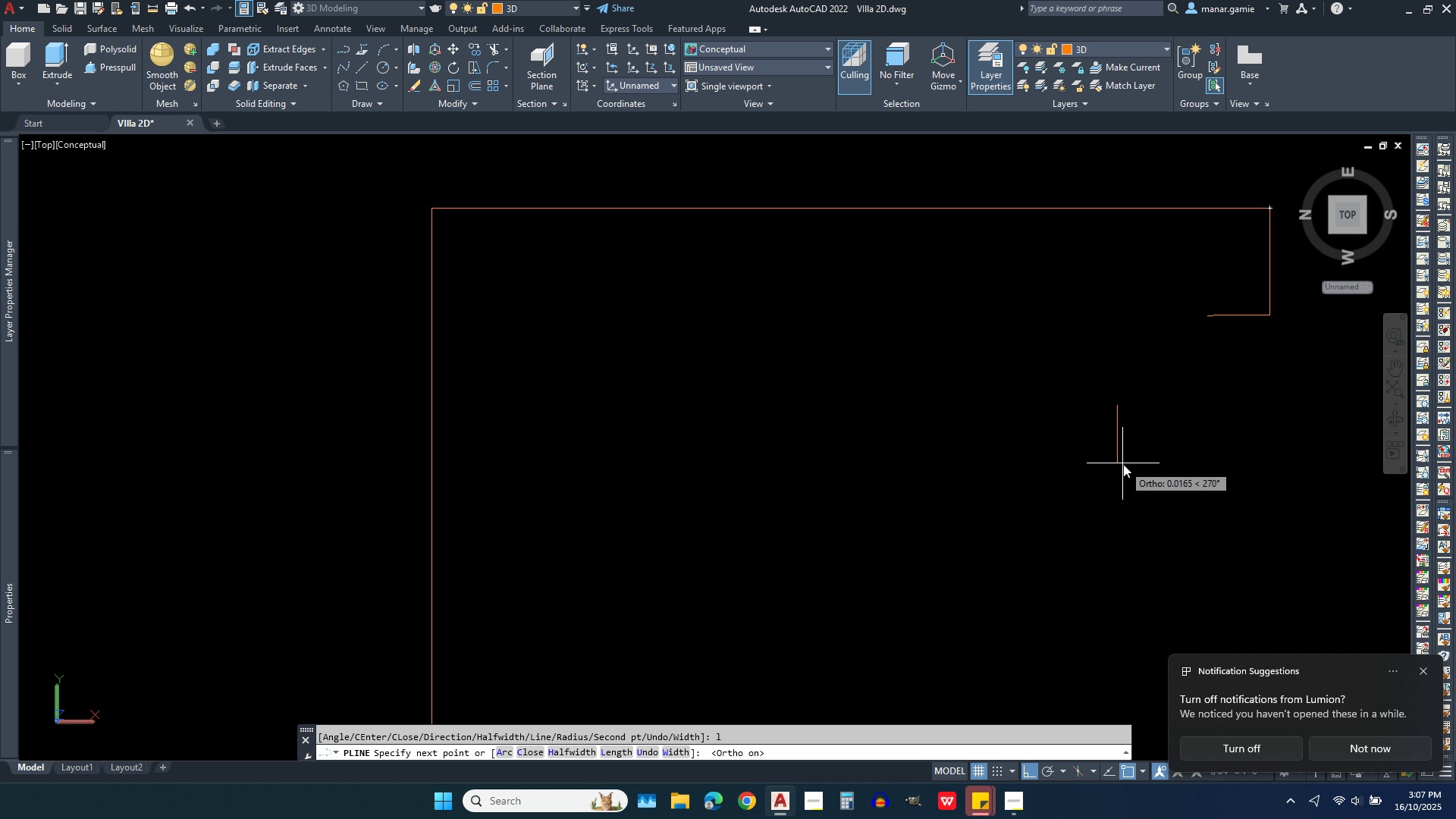 
left_click([1123, 457])
 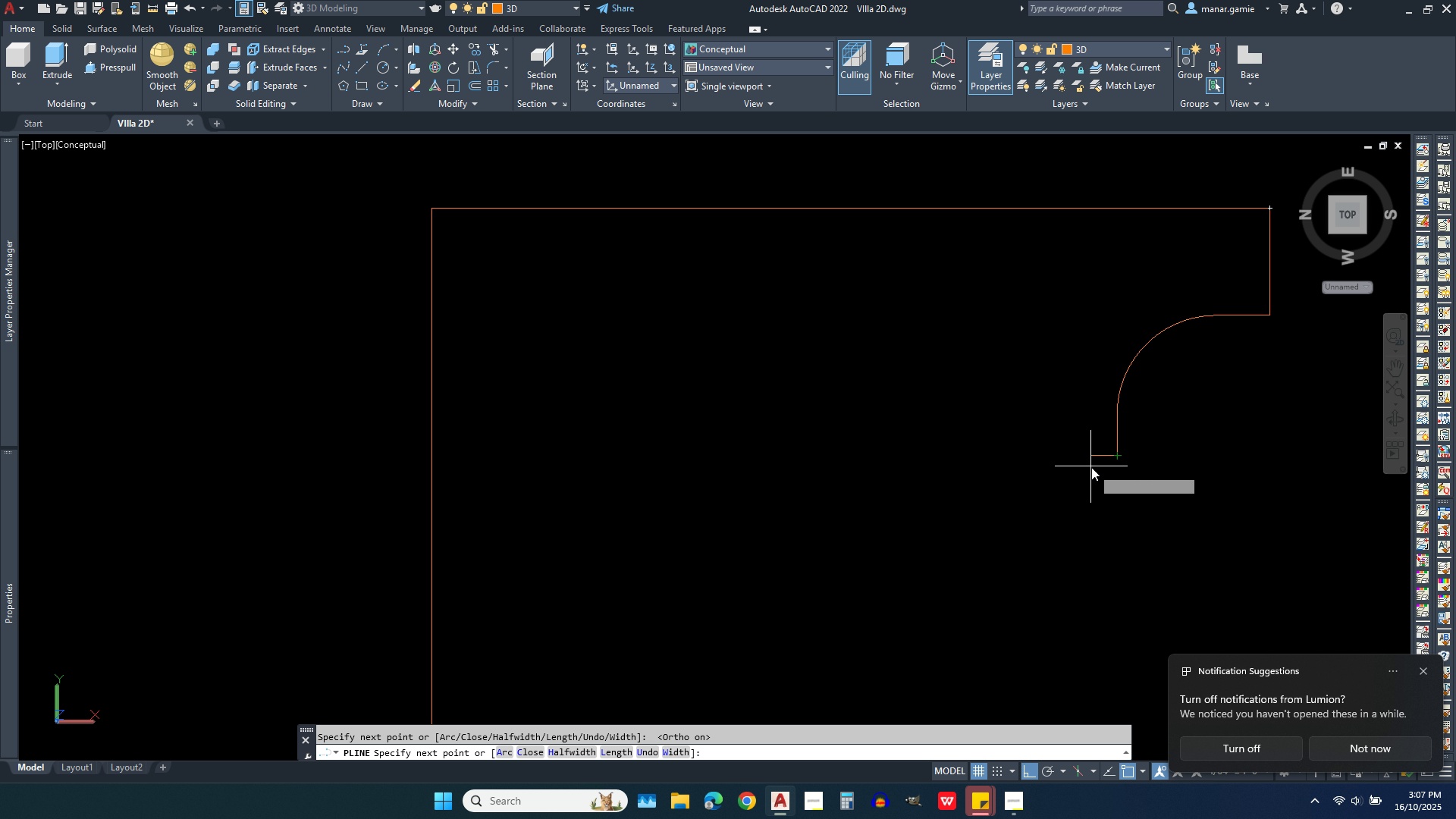 
left_click([1091, 462])
 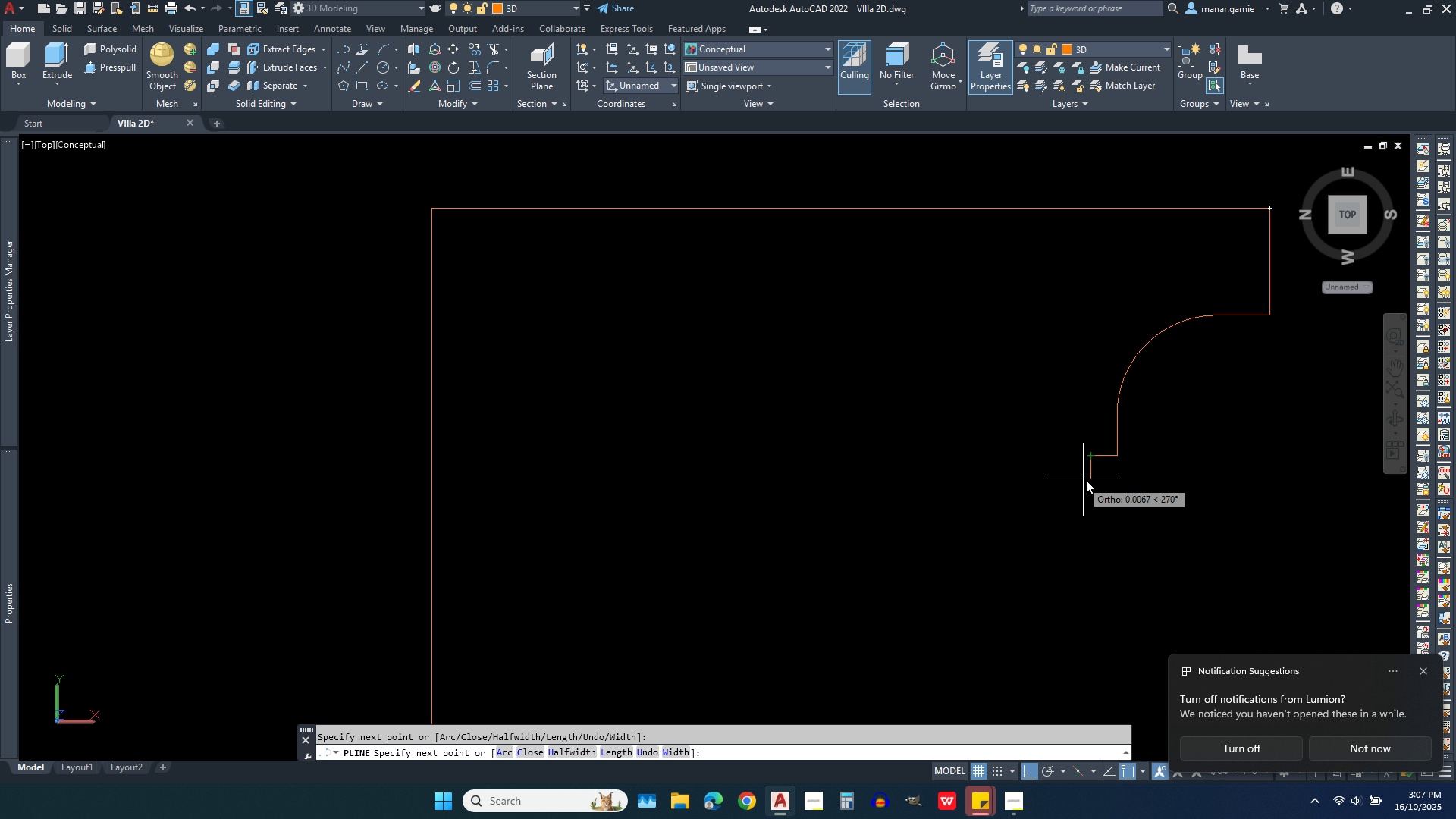 
left_click([1089, 483])
 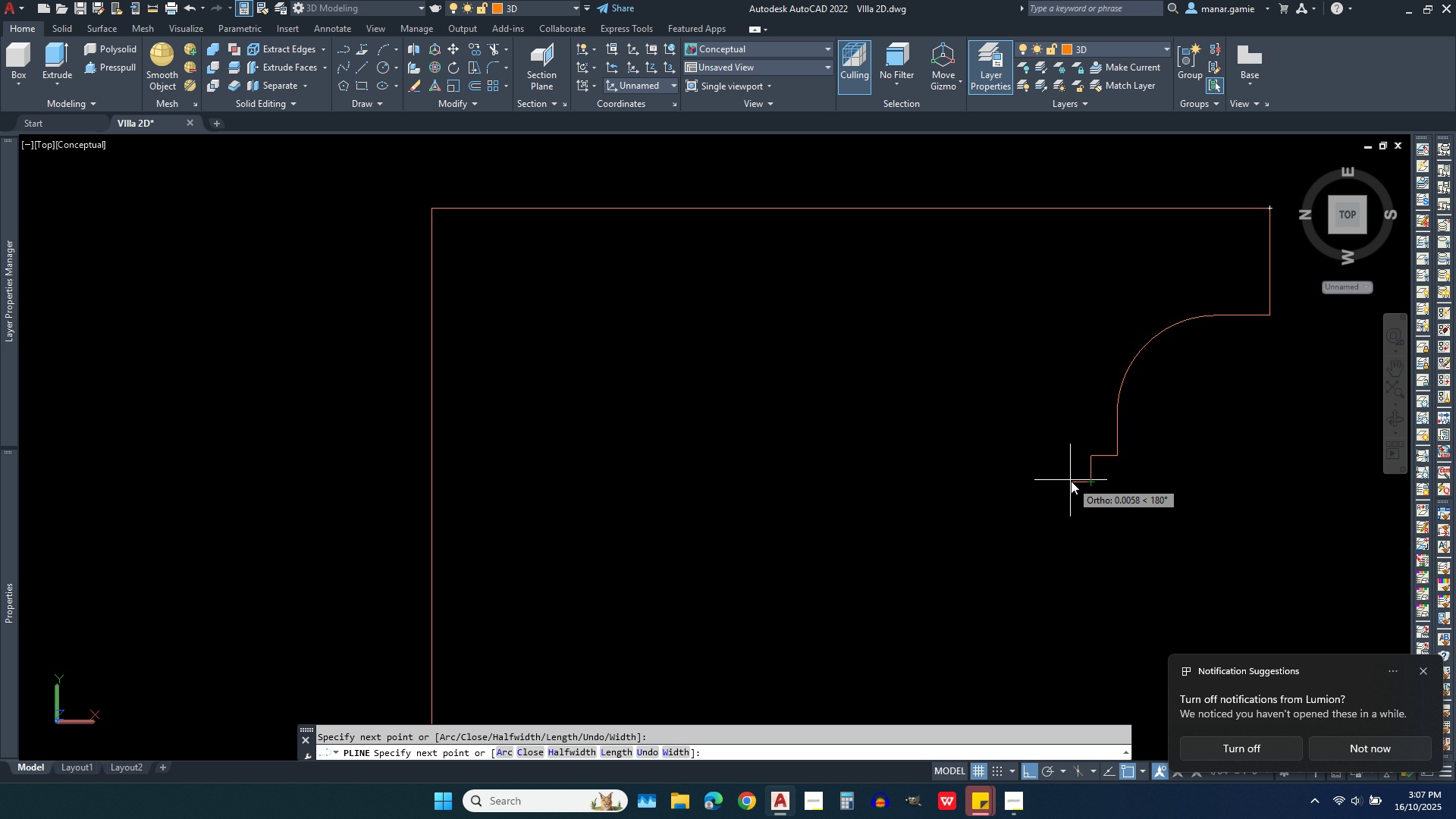 
left_click([1065, 481])
 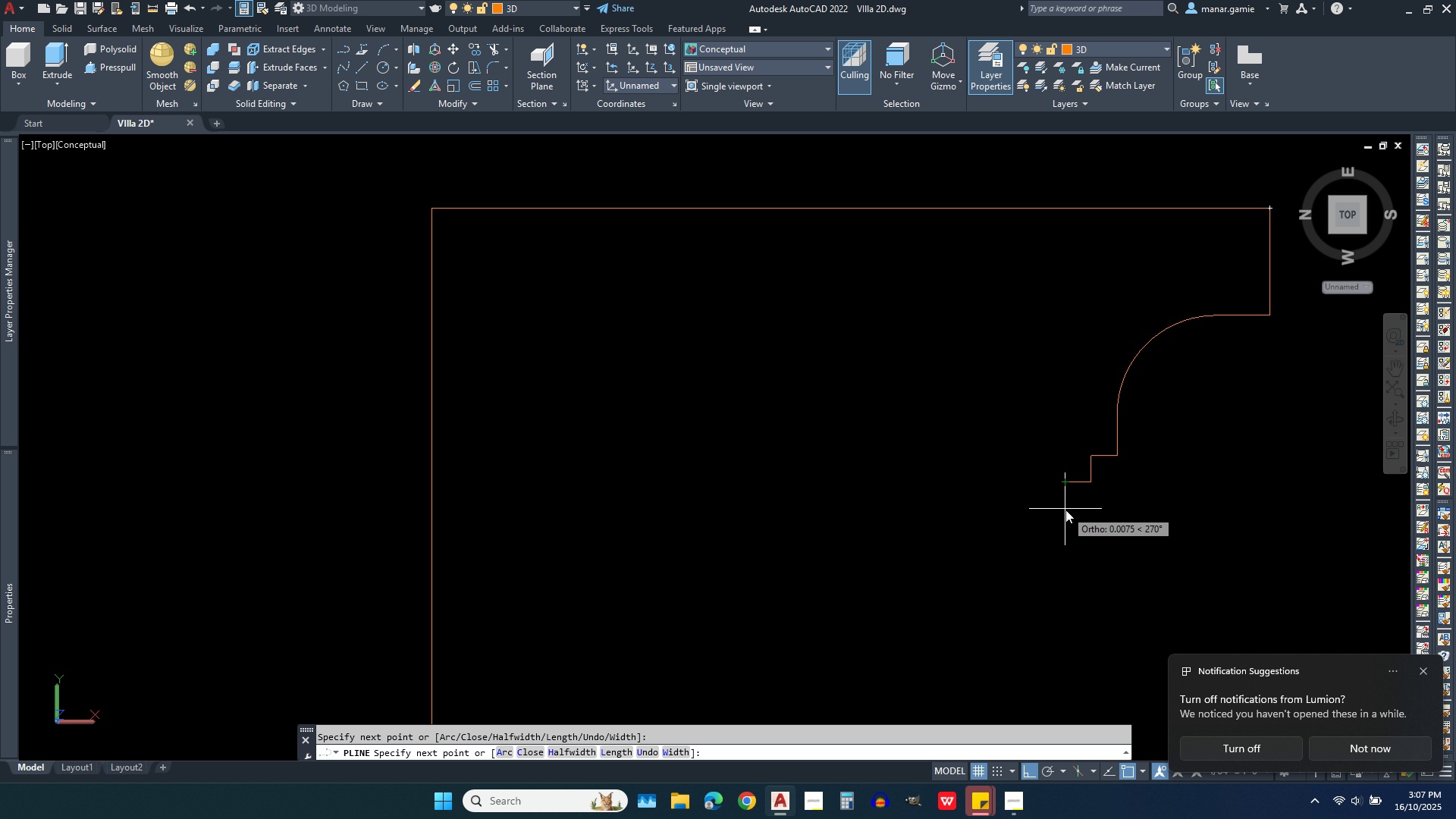 
left_click([1065, 510])
 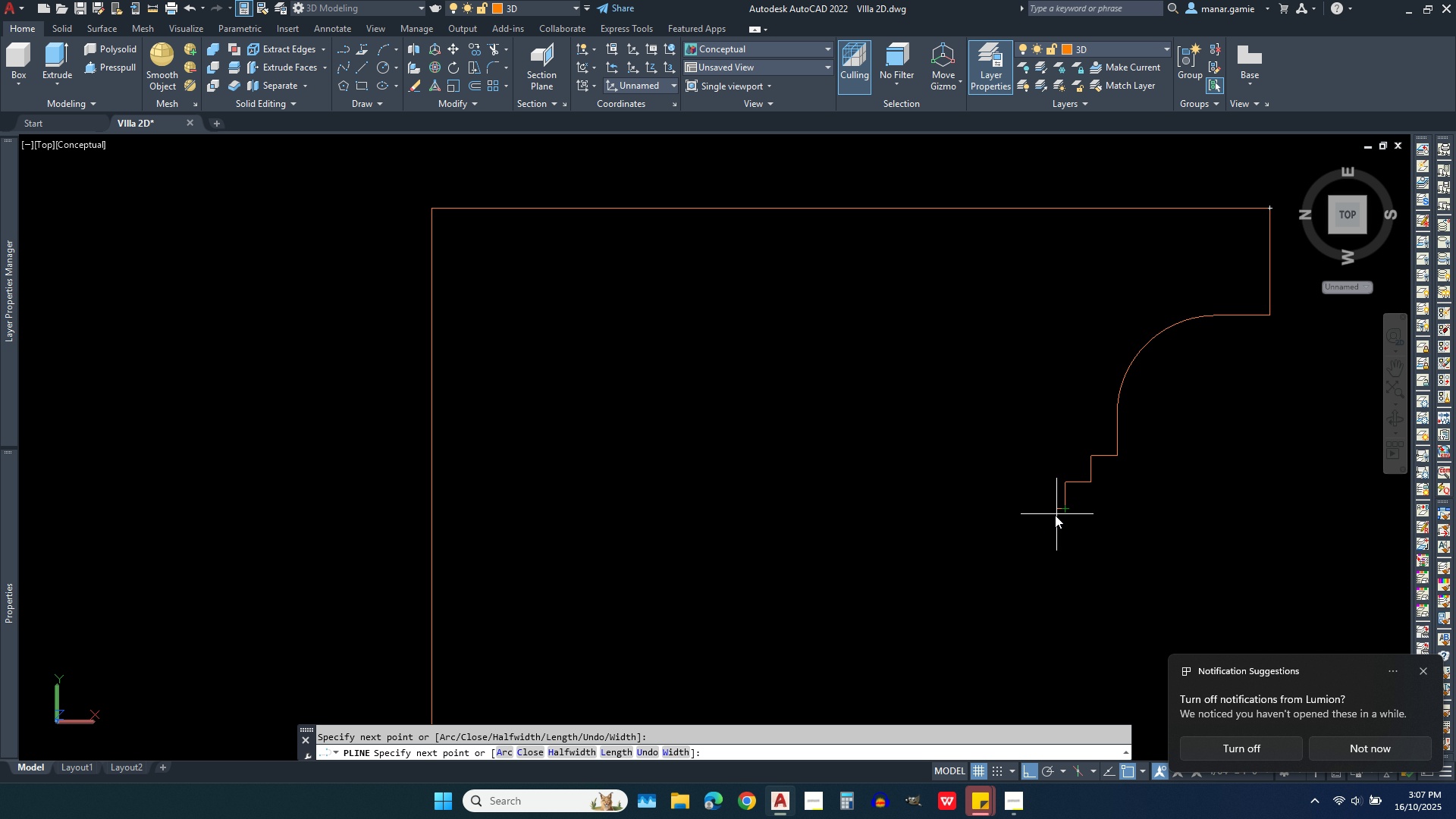 
scroll: coordinate [1065, 513], scroll_direction: down, amount: 2.0
 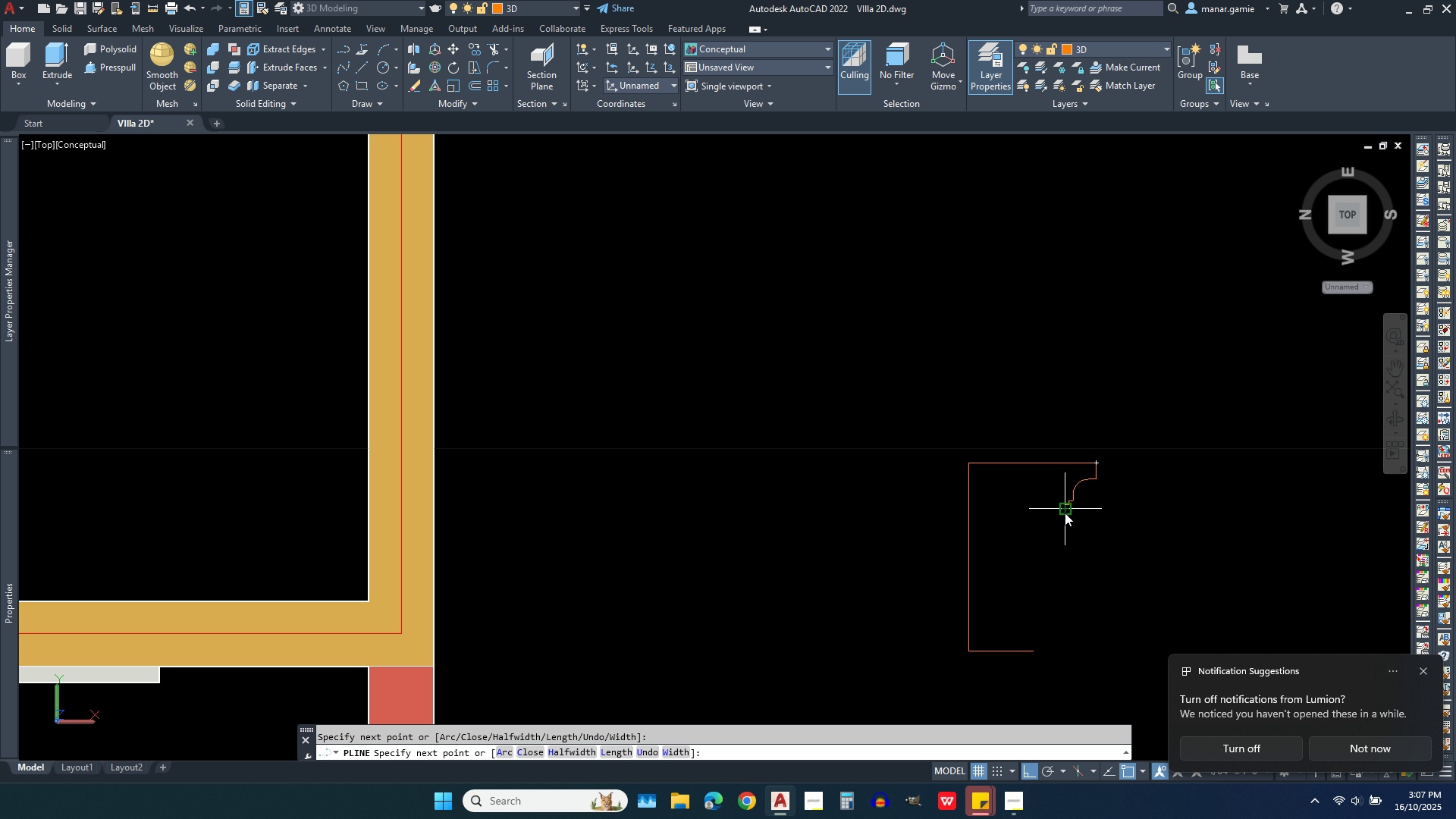 
mouse_move([1038, 541])
 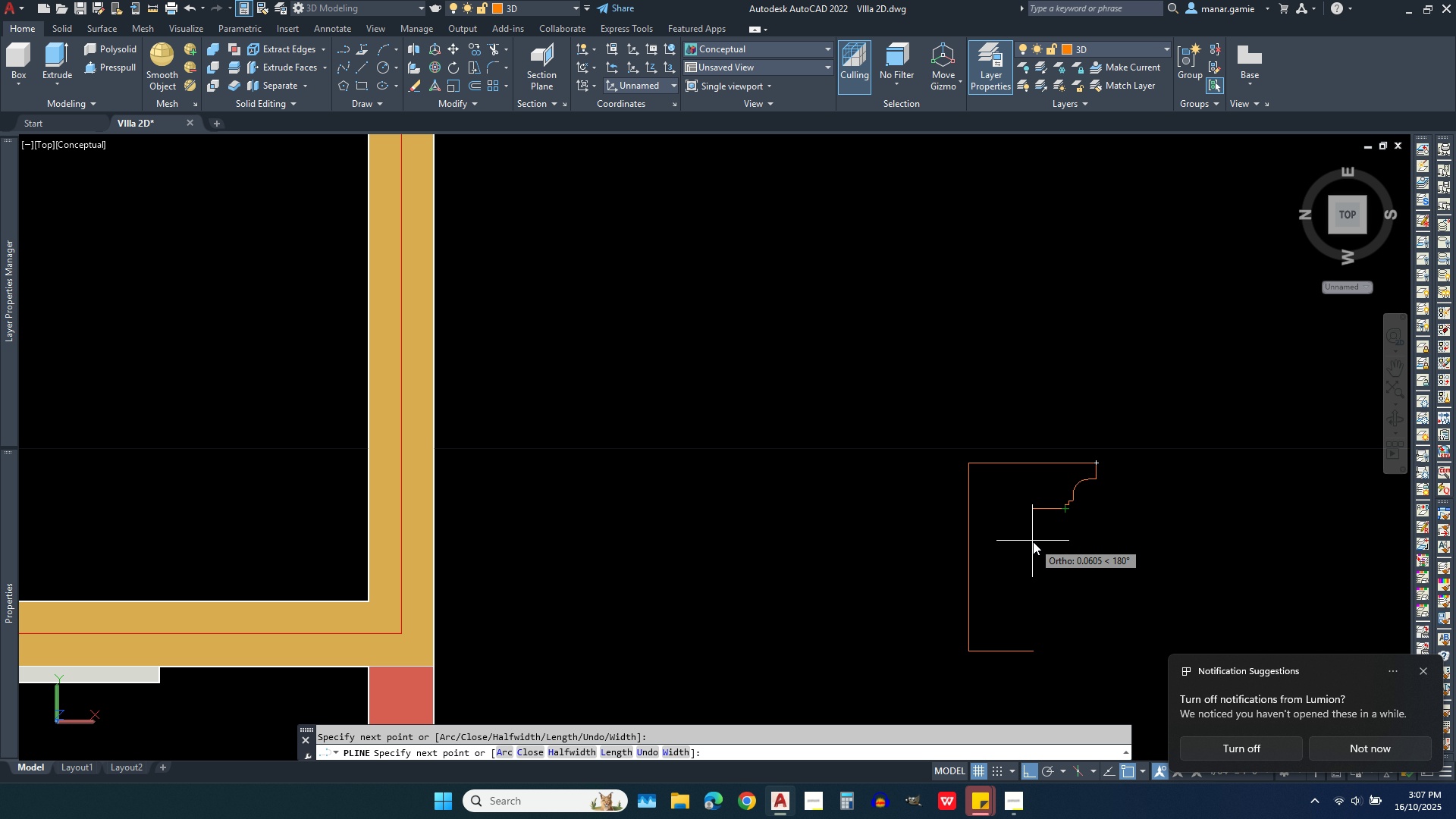 
key(A)
 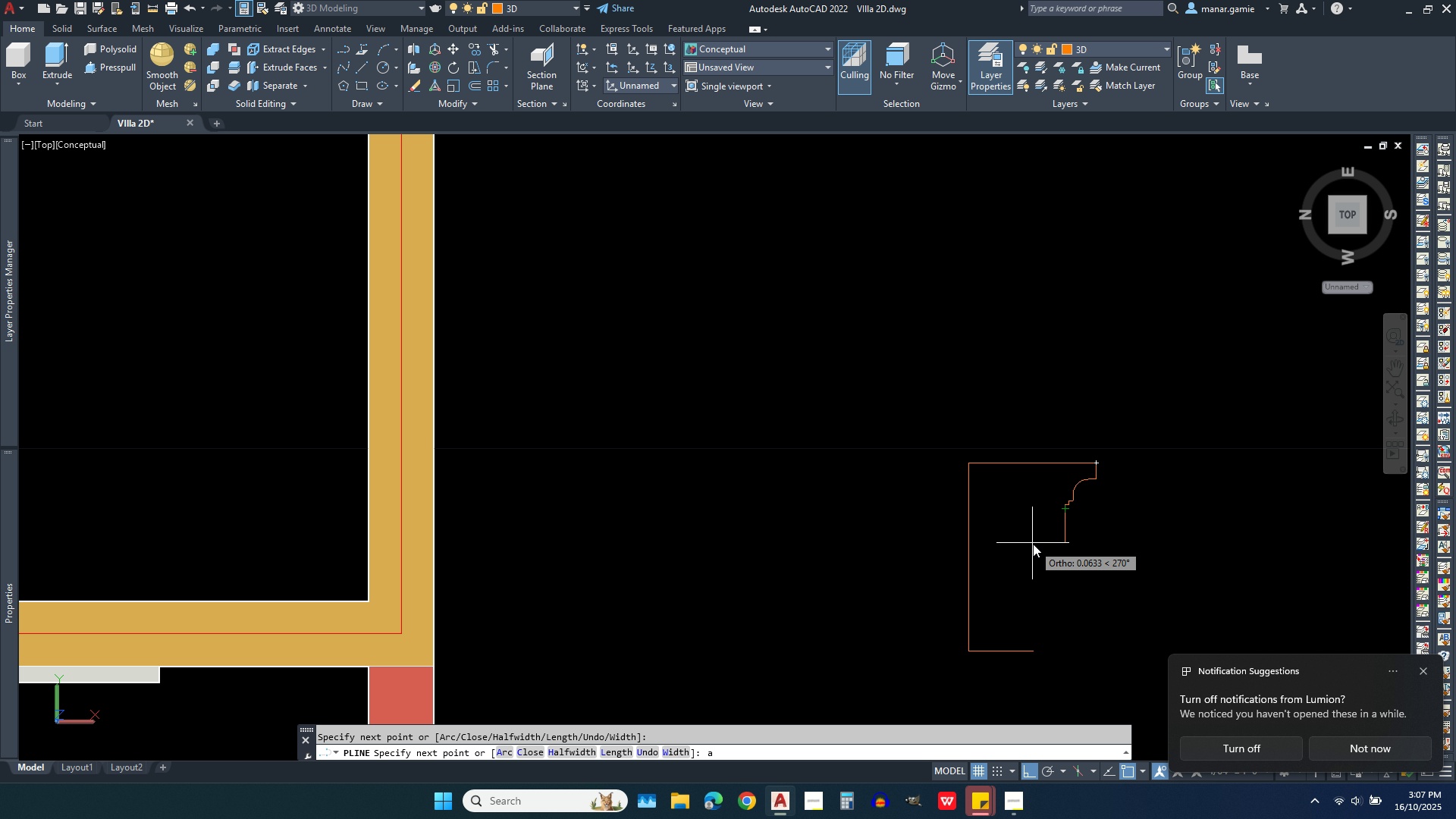 
key(F8)
 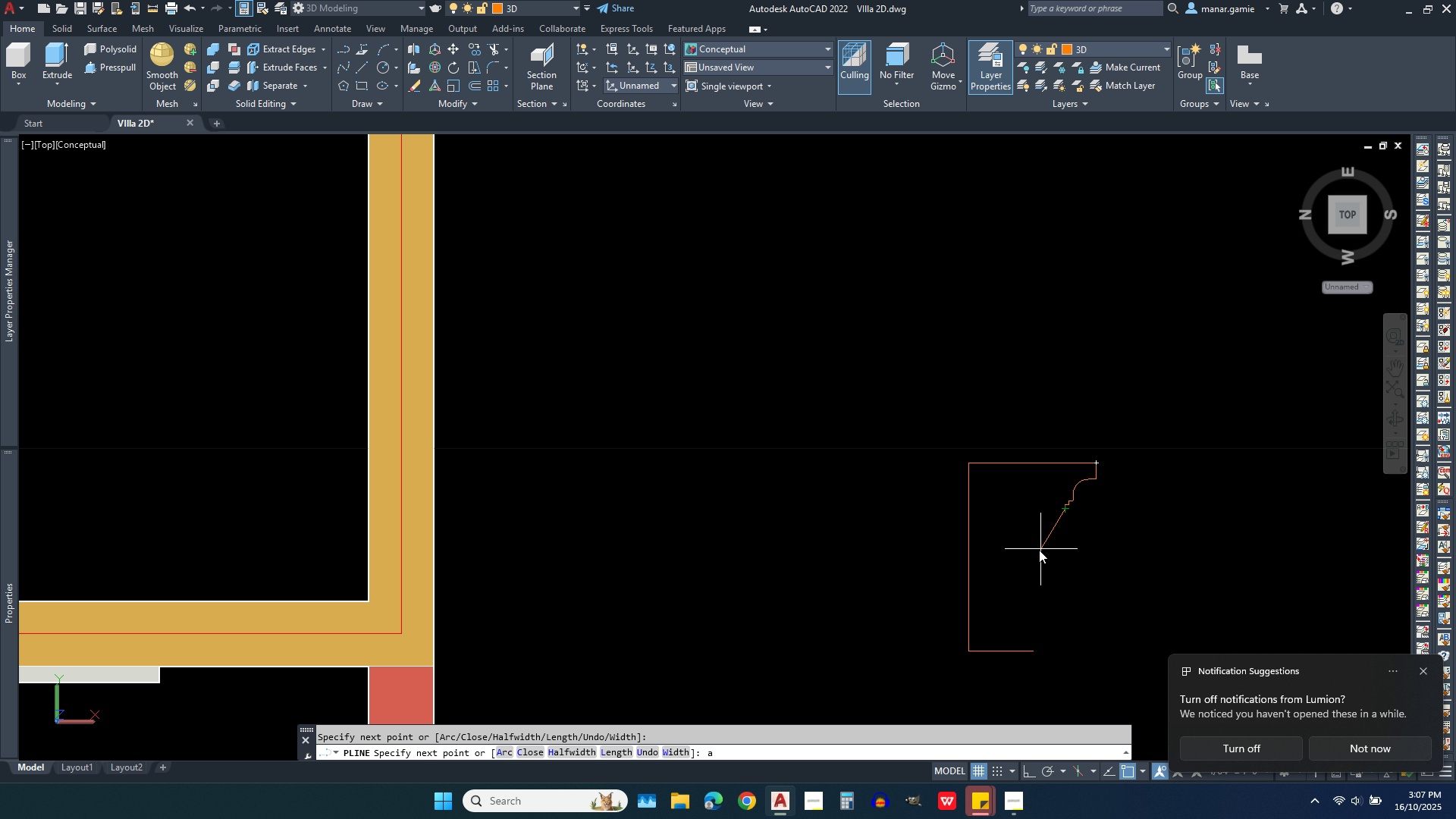 
key(A)
 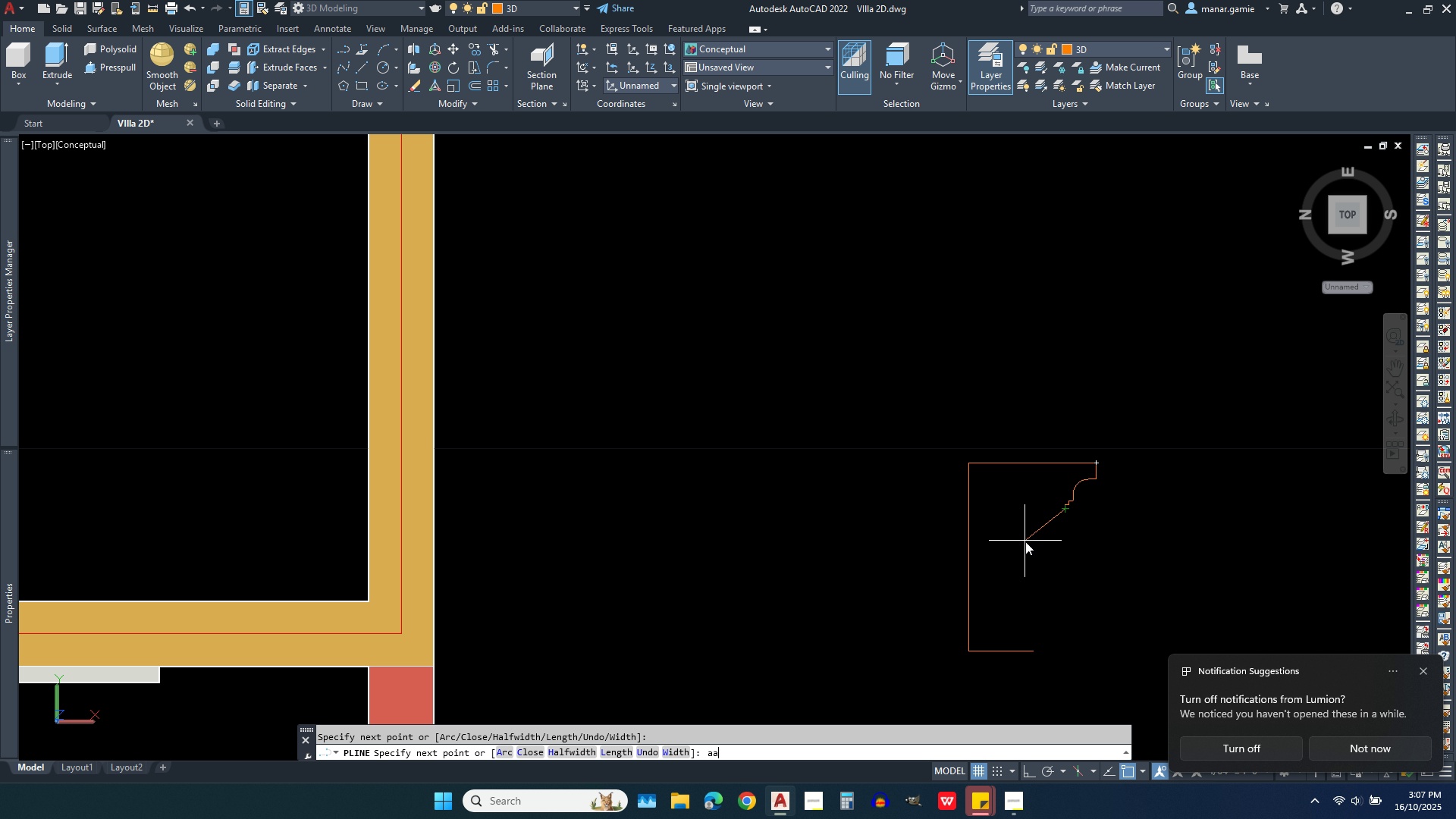 
key(Enter)
 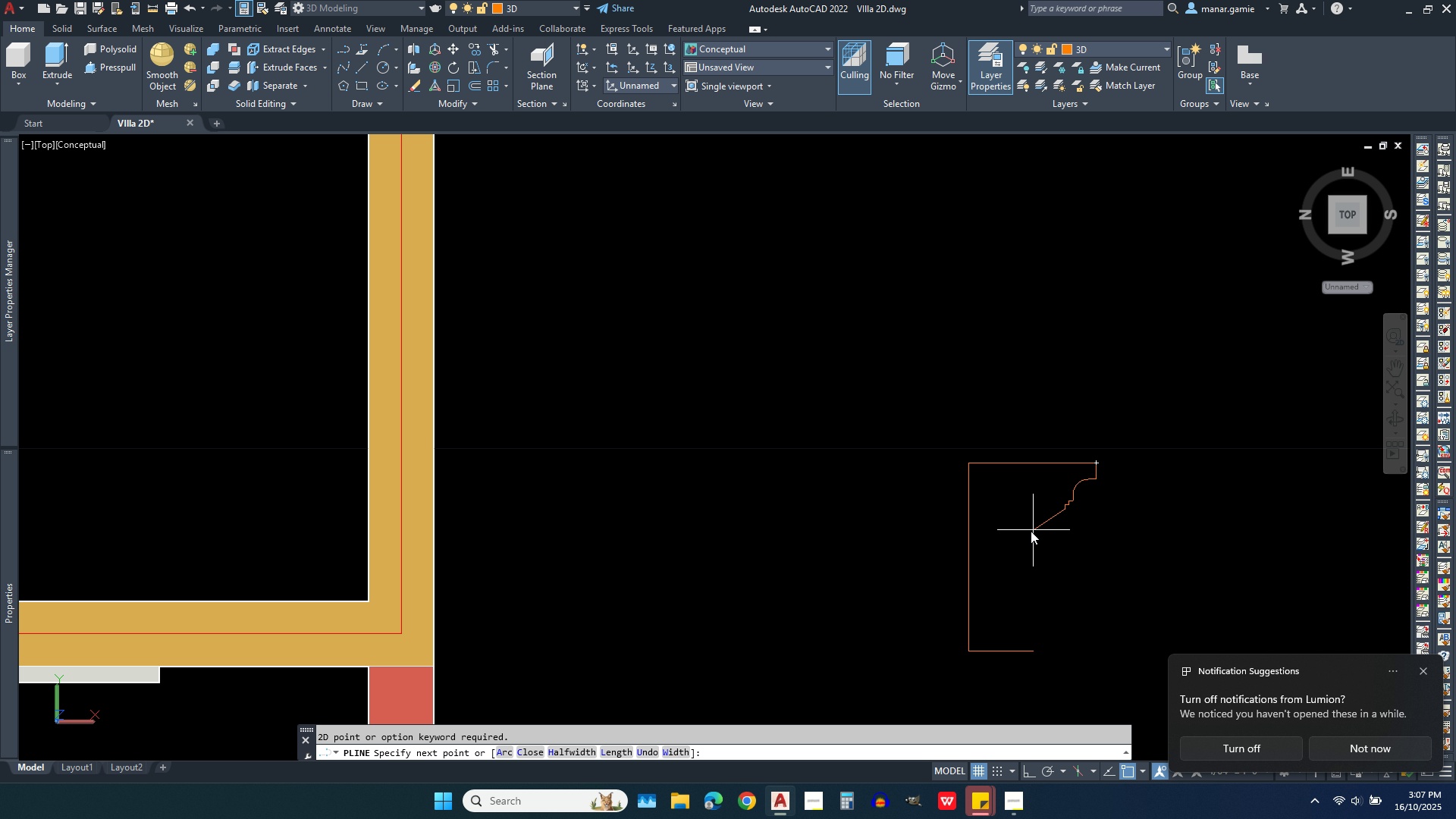 
key(Enter)
 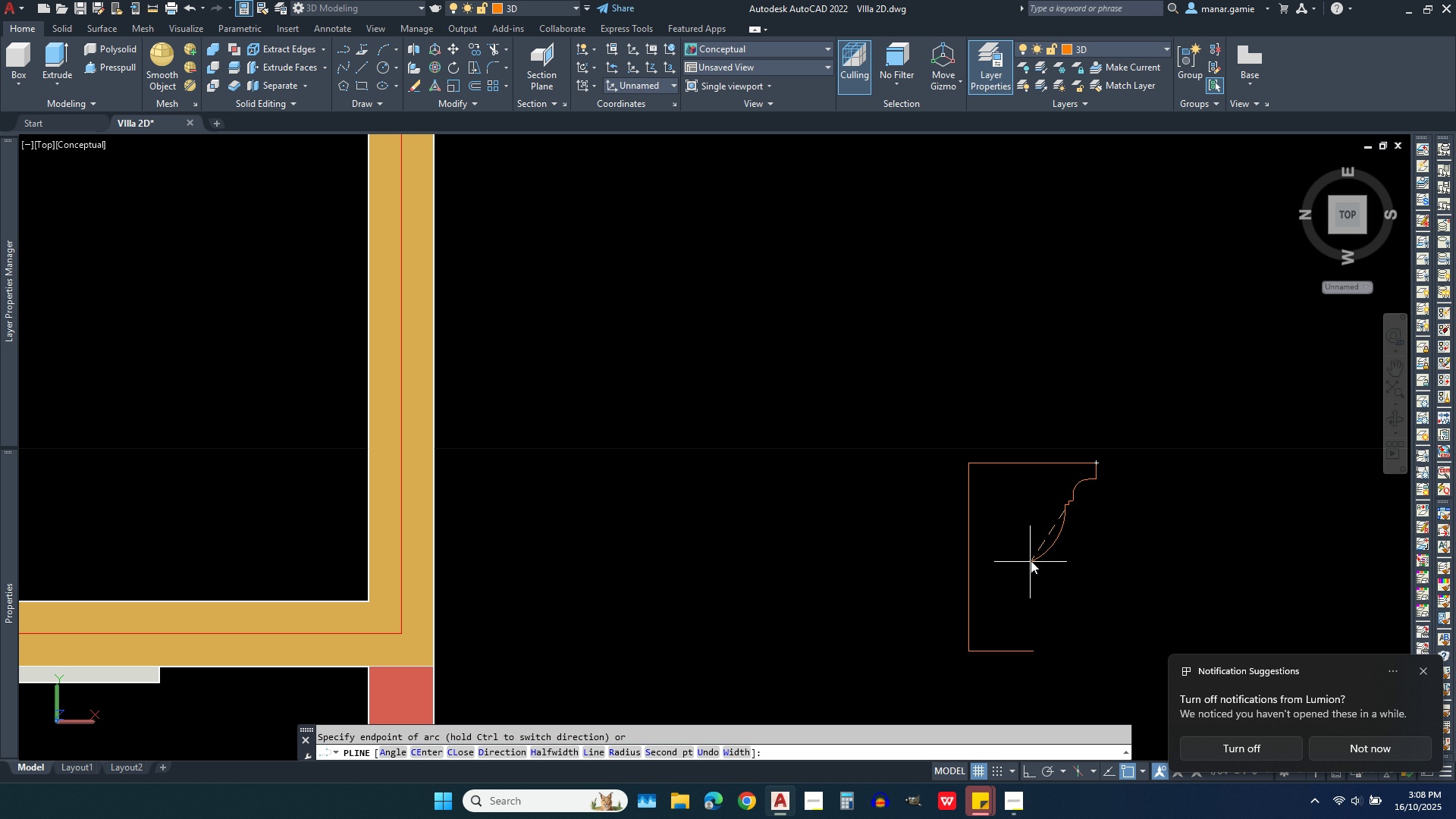 
wait(37.43)
 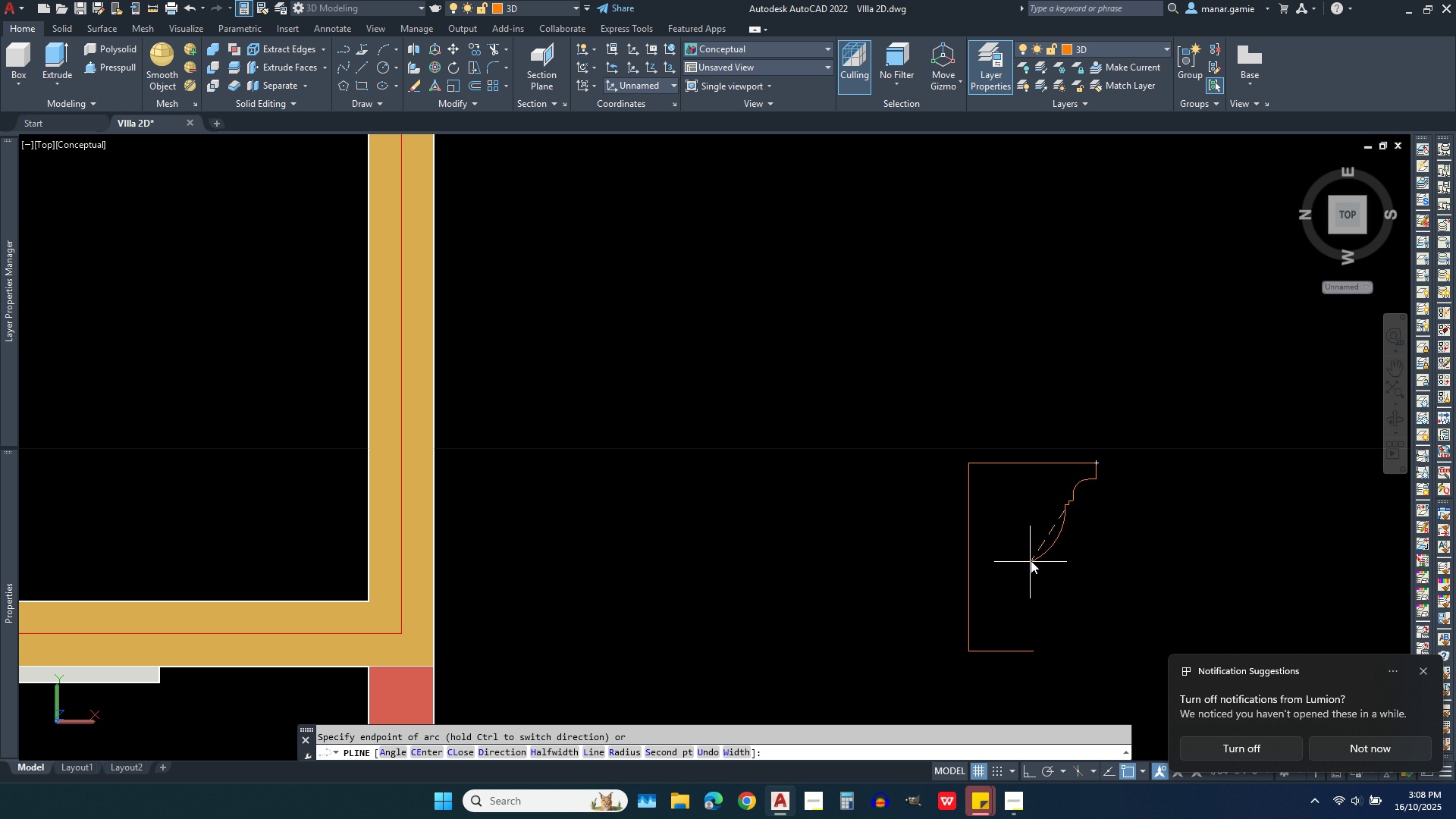 
left_click([1025, 547])
 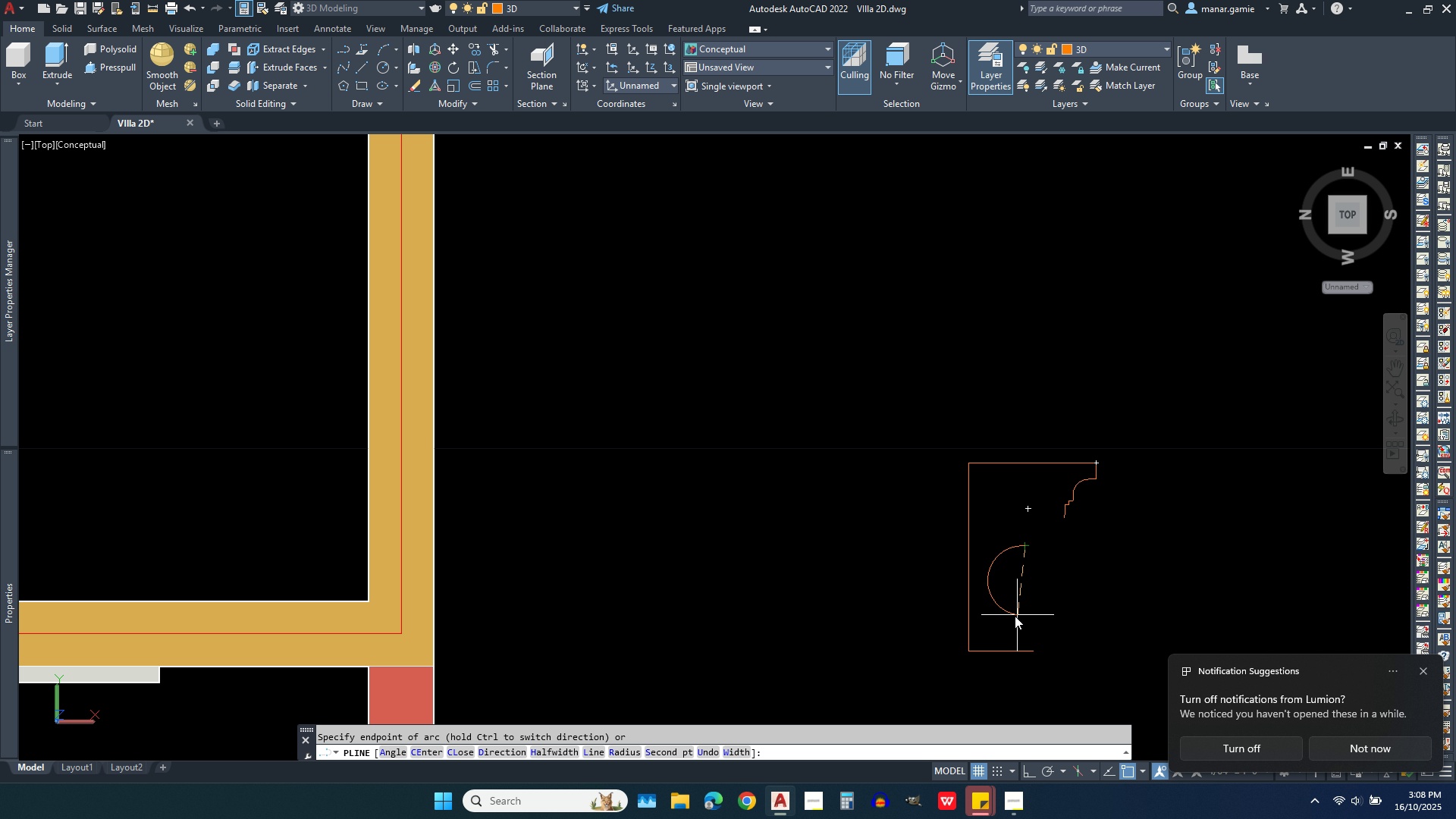 
right_click([1009, 613])
 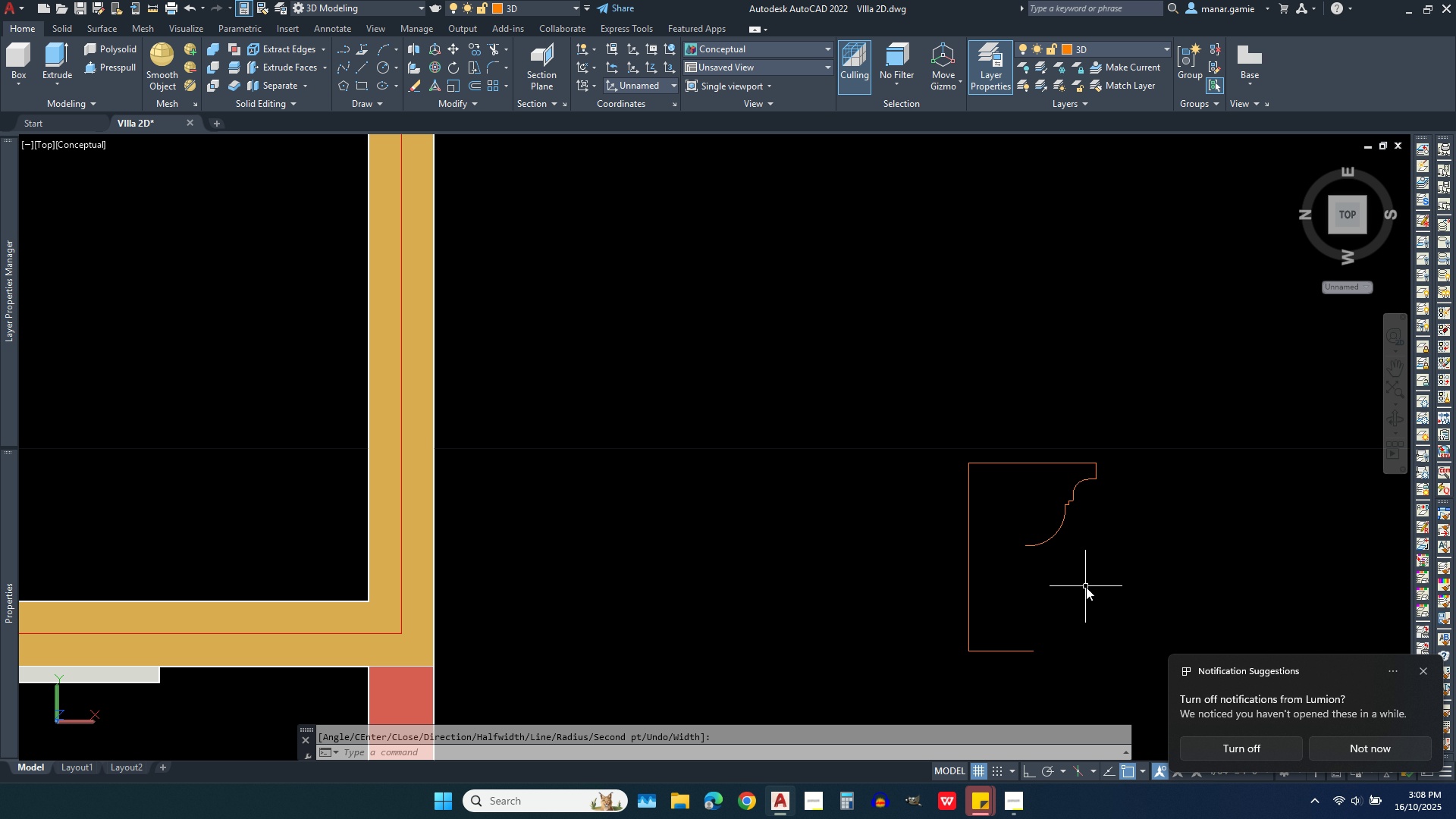 
scroll: coordinate [1086, 587], scroll_direction: up, amount: 2.0
 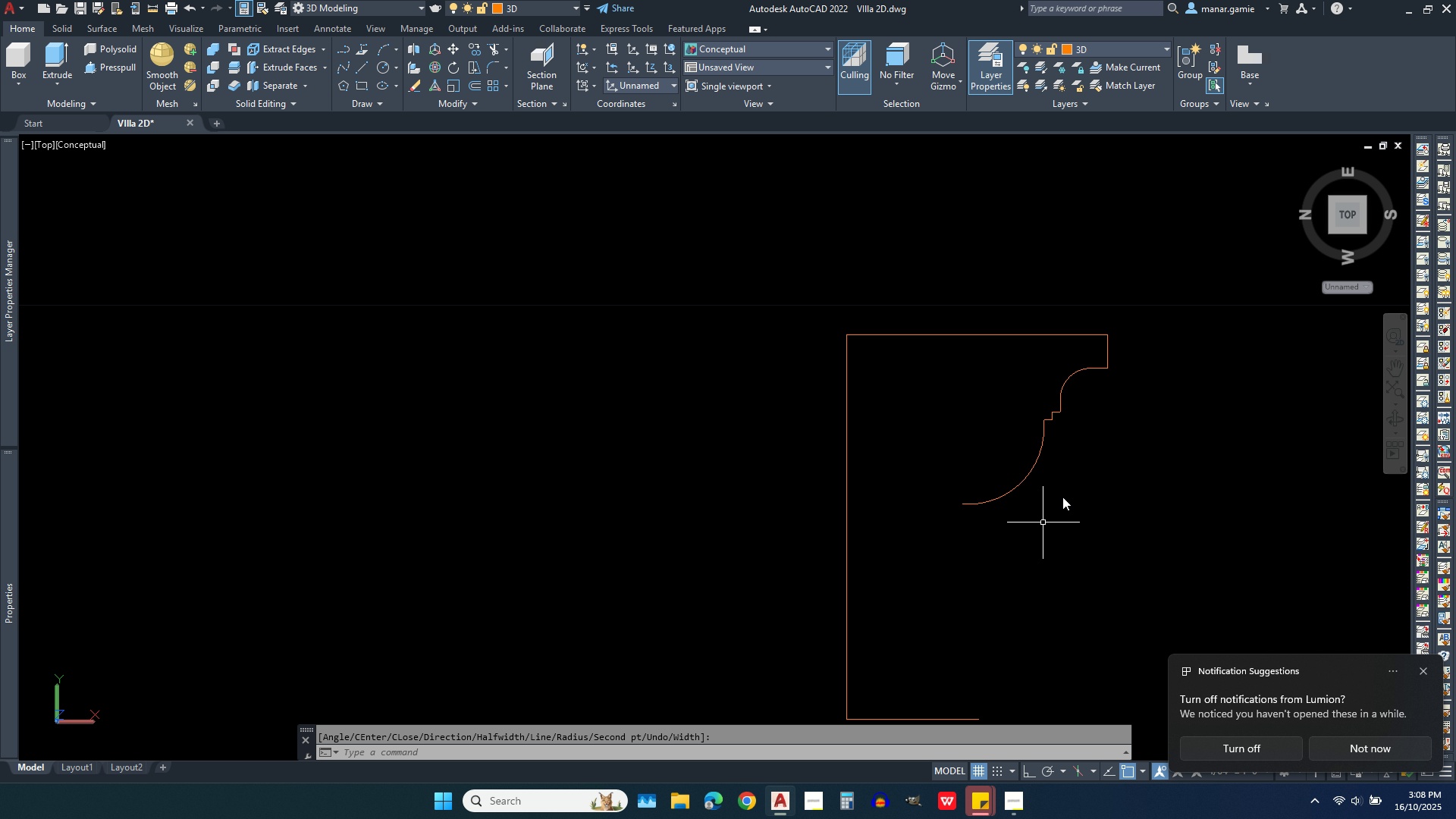 
scroll: coordinate [1086, 465], scroll_direction: down, amount: 1.0
 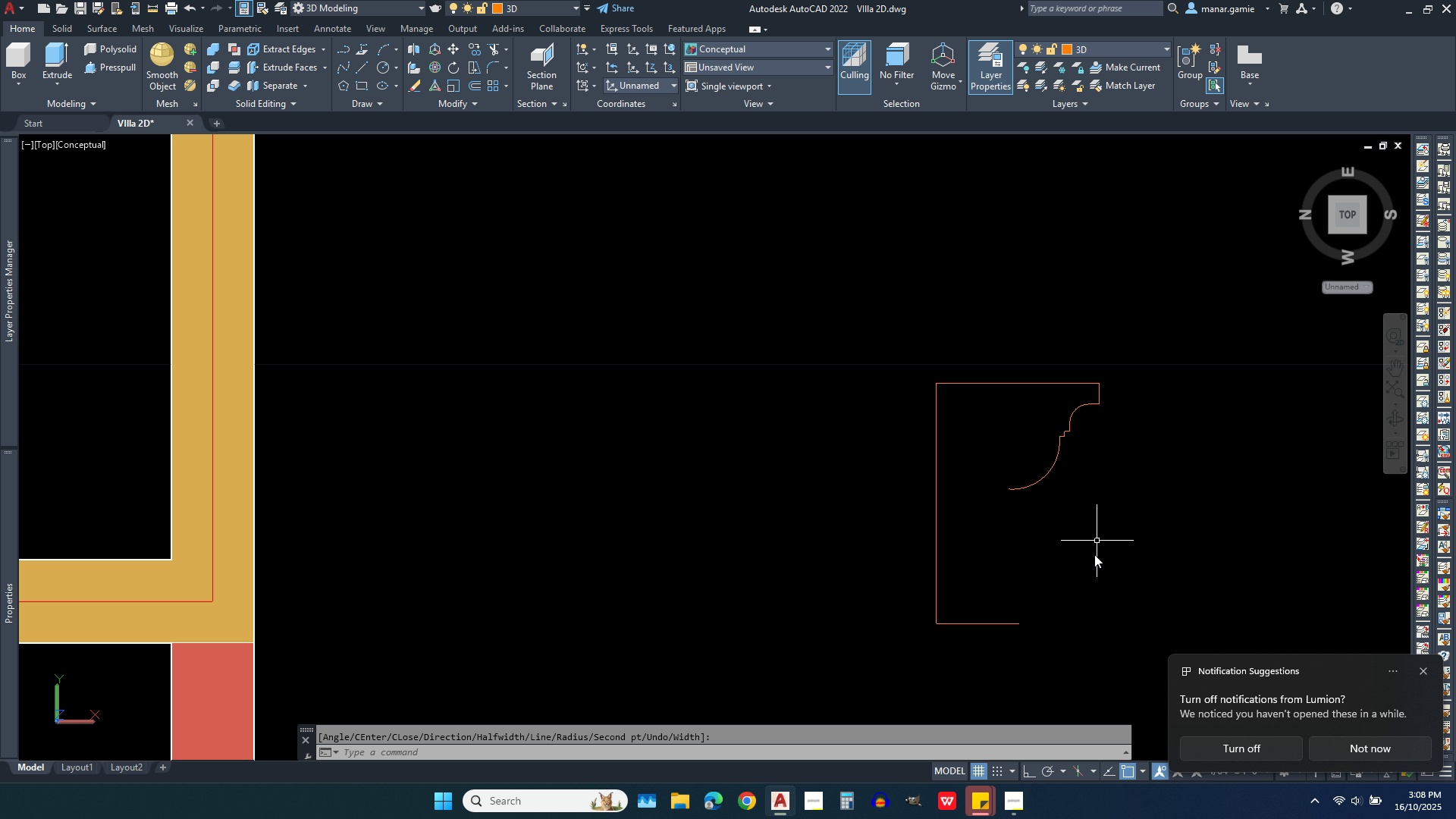 
scroll: coordinate [1087, 586], scroll_direction: up, amount: 2.0
 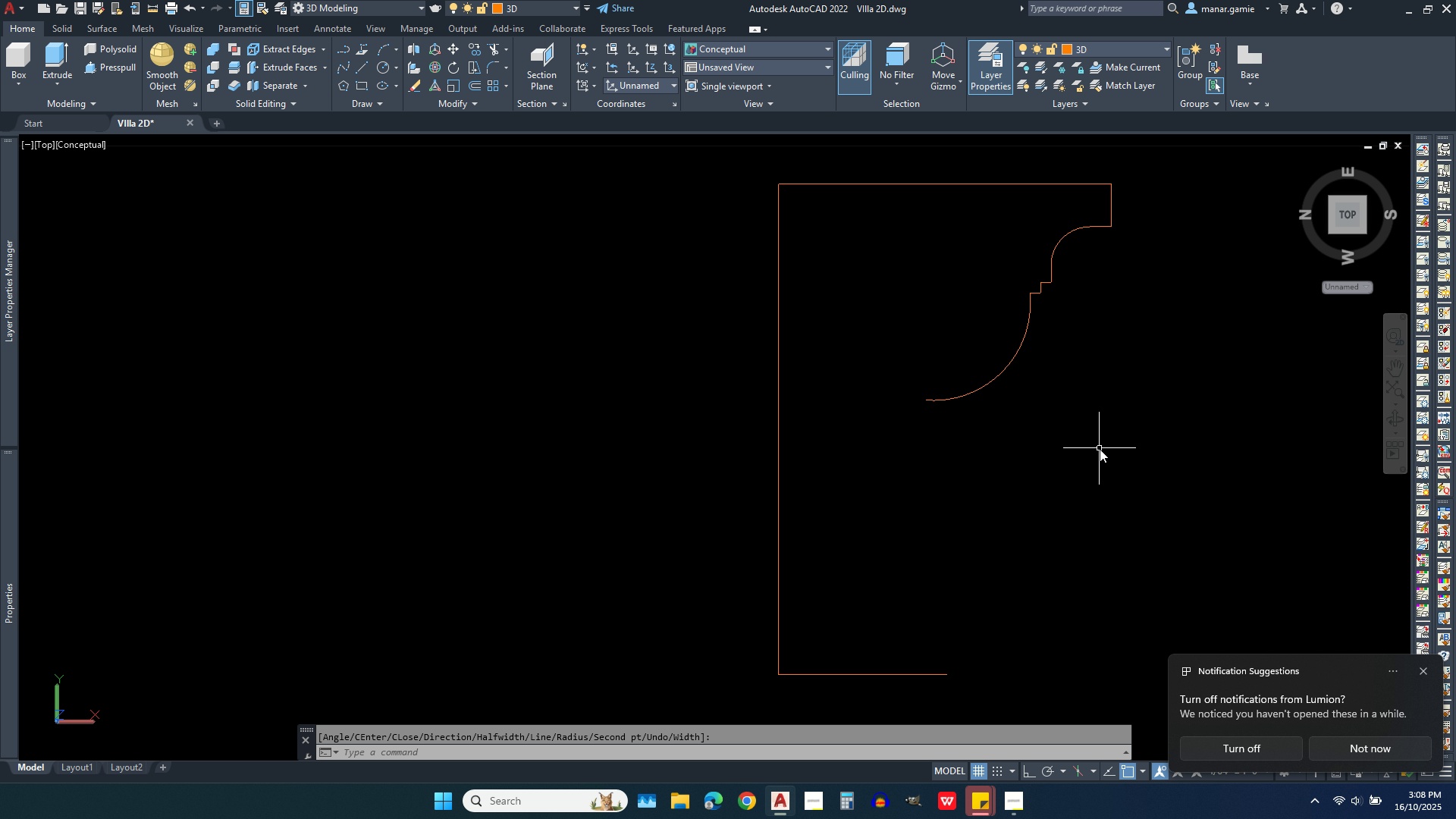 
left_click([1118, 483])
 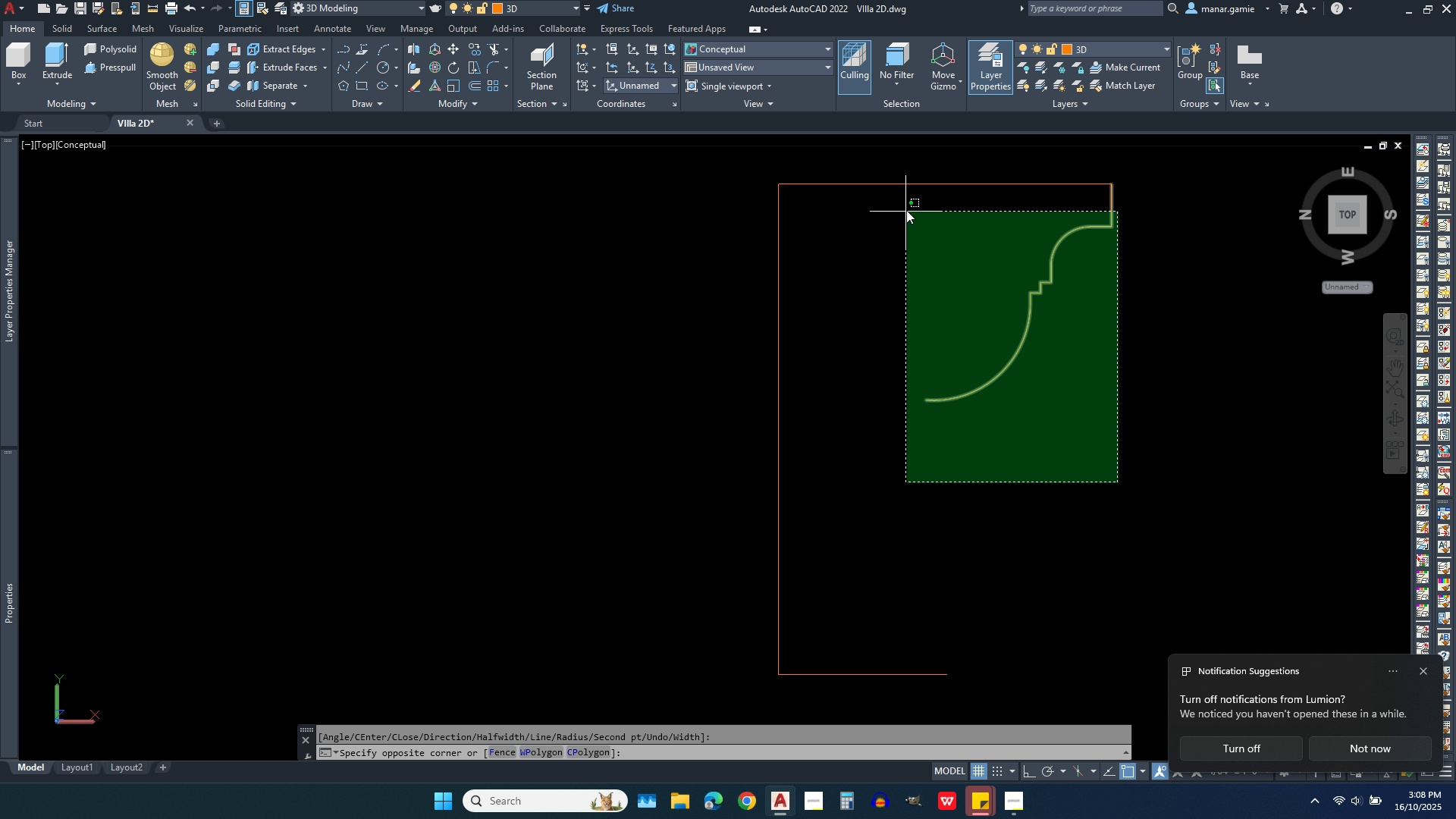 
left_click([901, 165])
 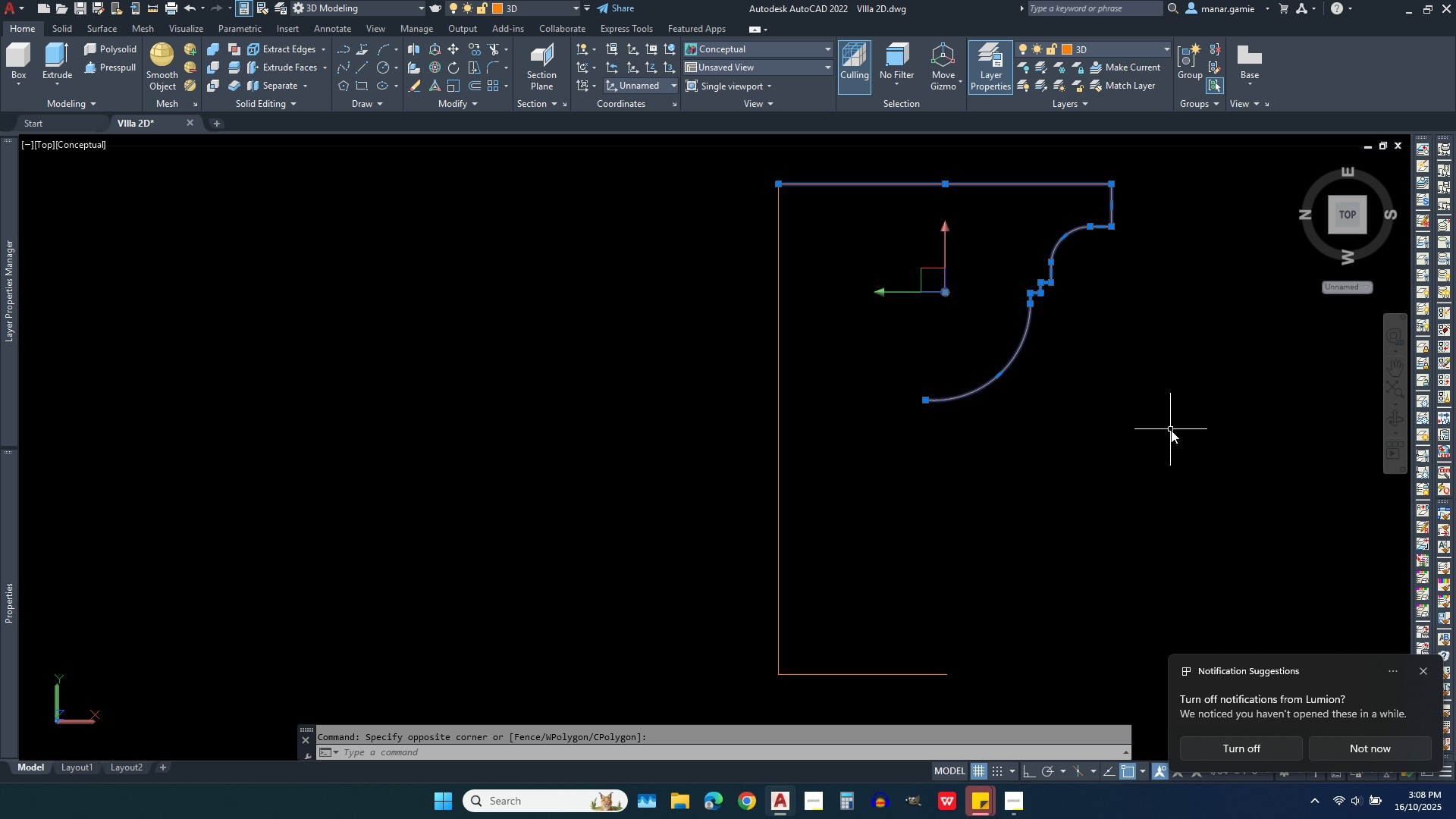 
key(Escape)
 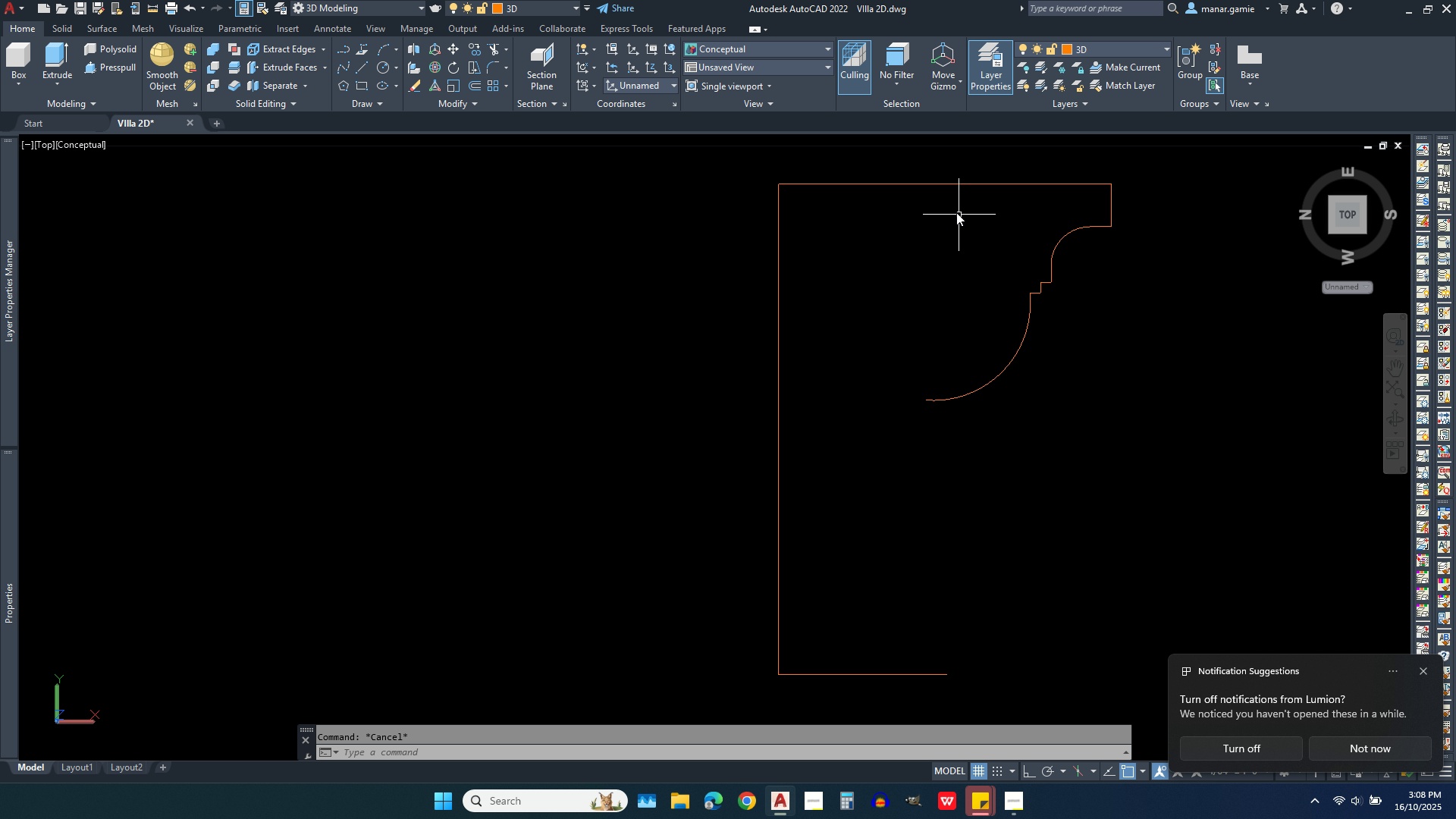 
left_click([956, 212])
 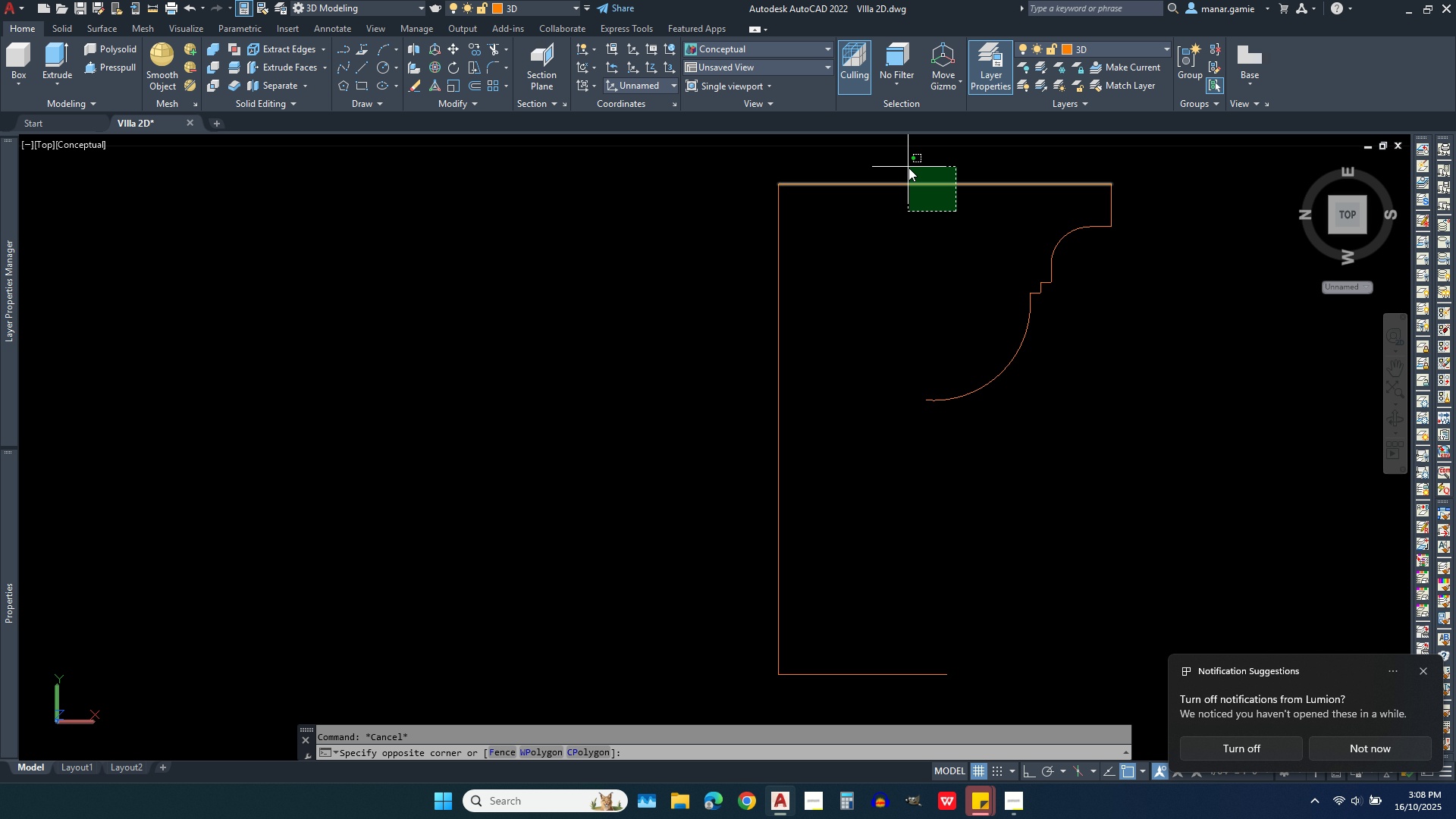 
left_click([908, 168])
 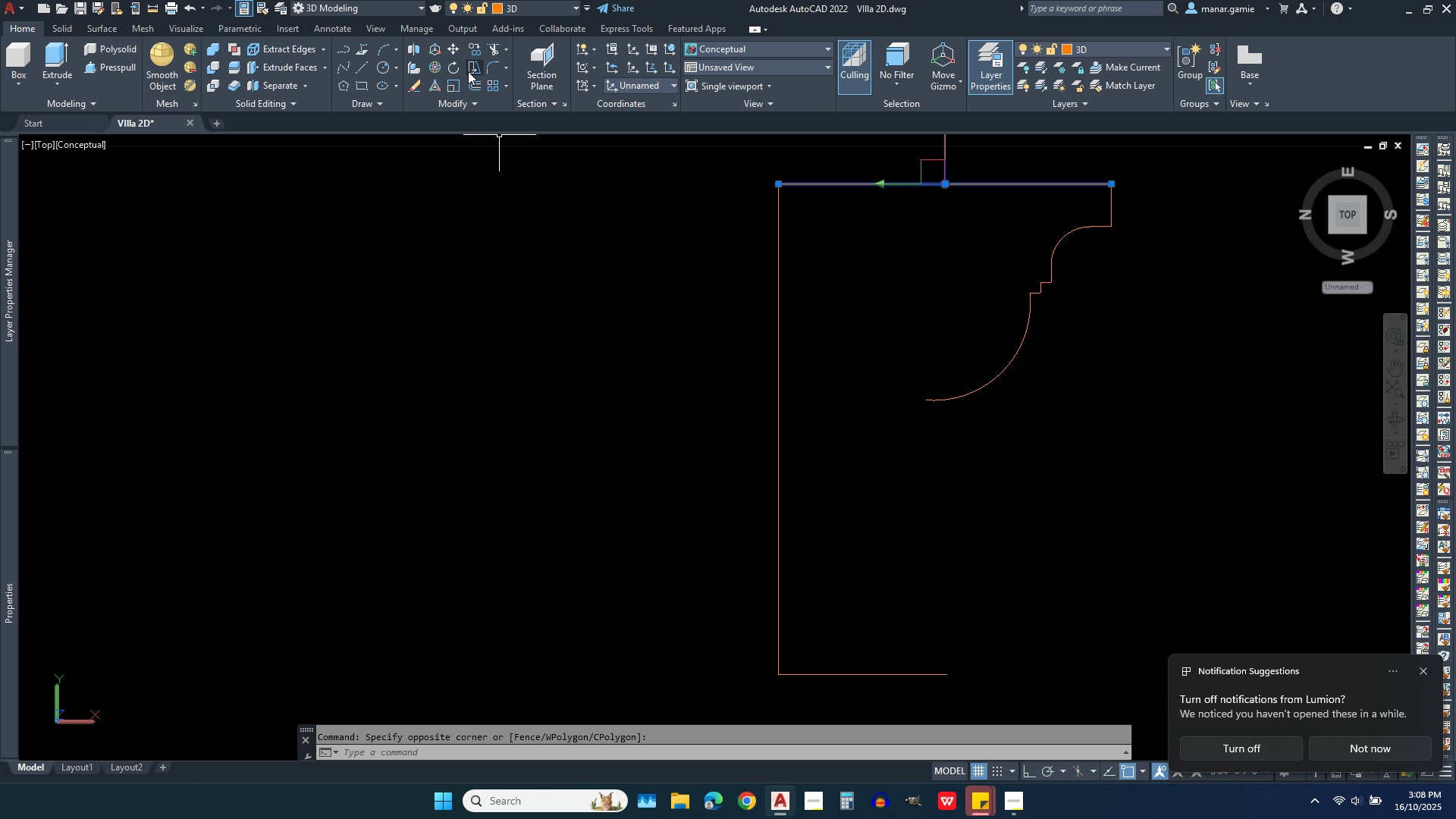 
left_click_drag(start_coordinate=[1142, 457], to_coordinate=[1131, 454])
 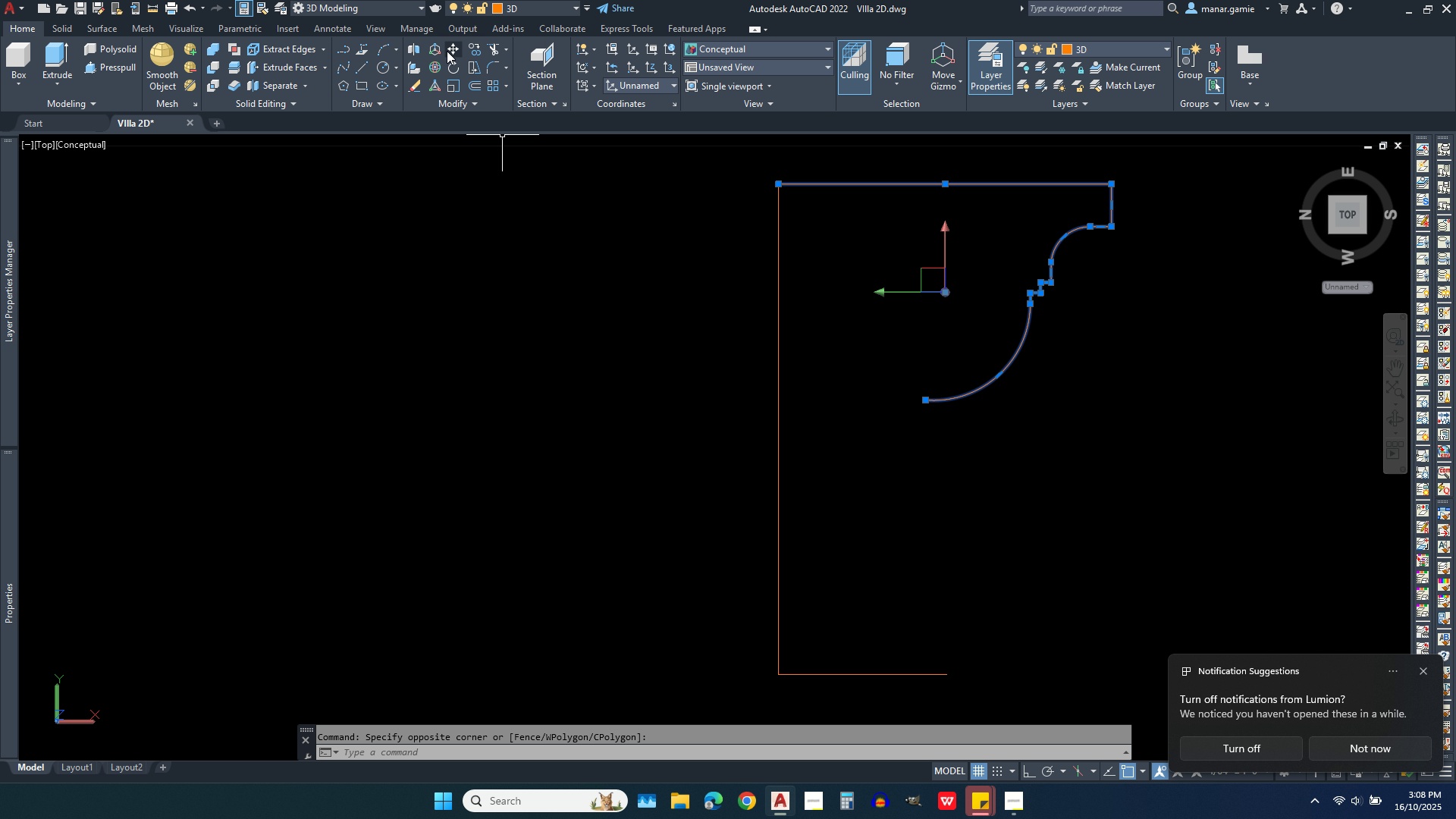 
left_click([449, 51])
 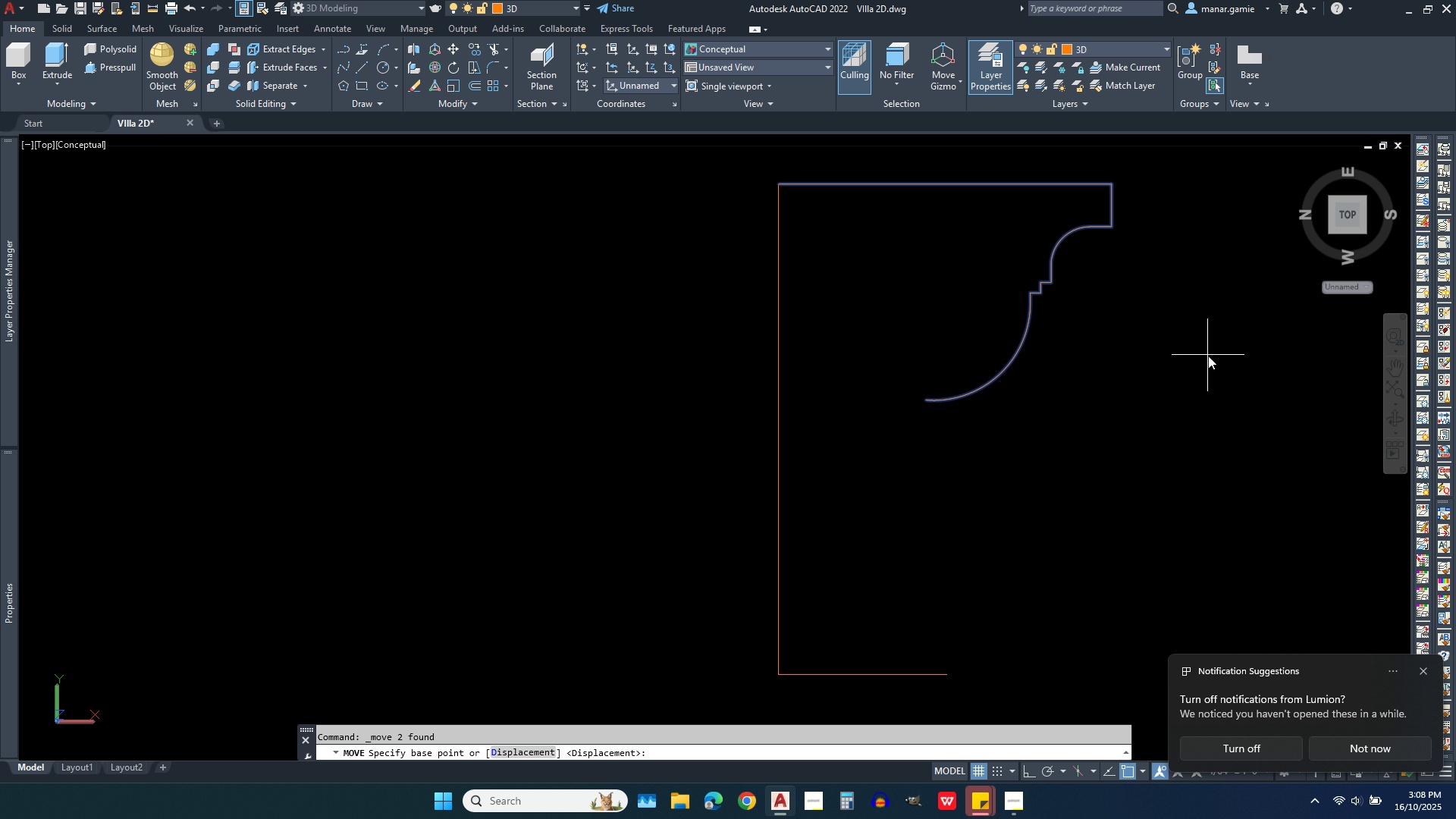 
left_click([1208, 356])
 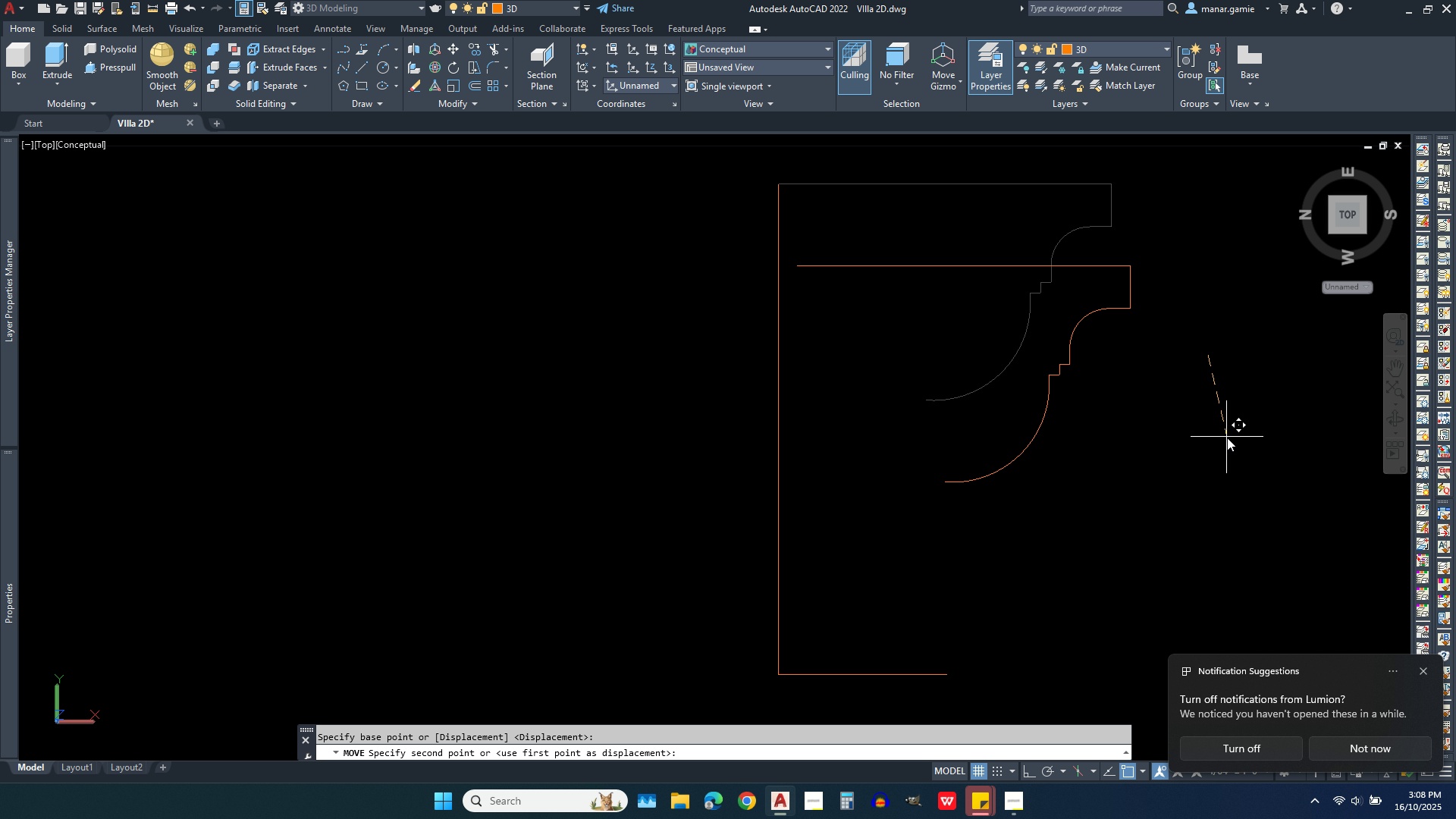 
key(Period)
 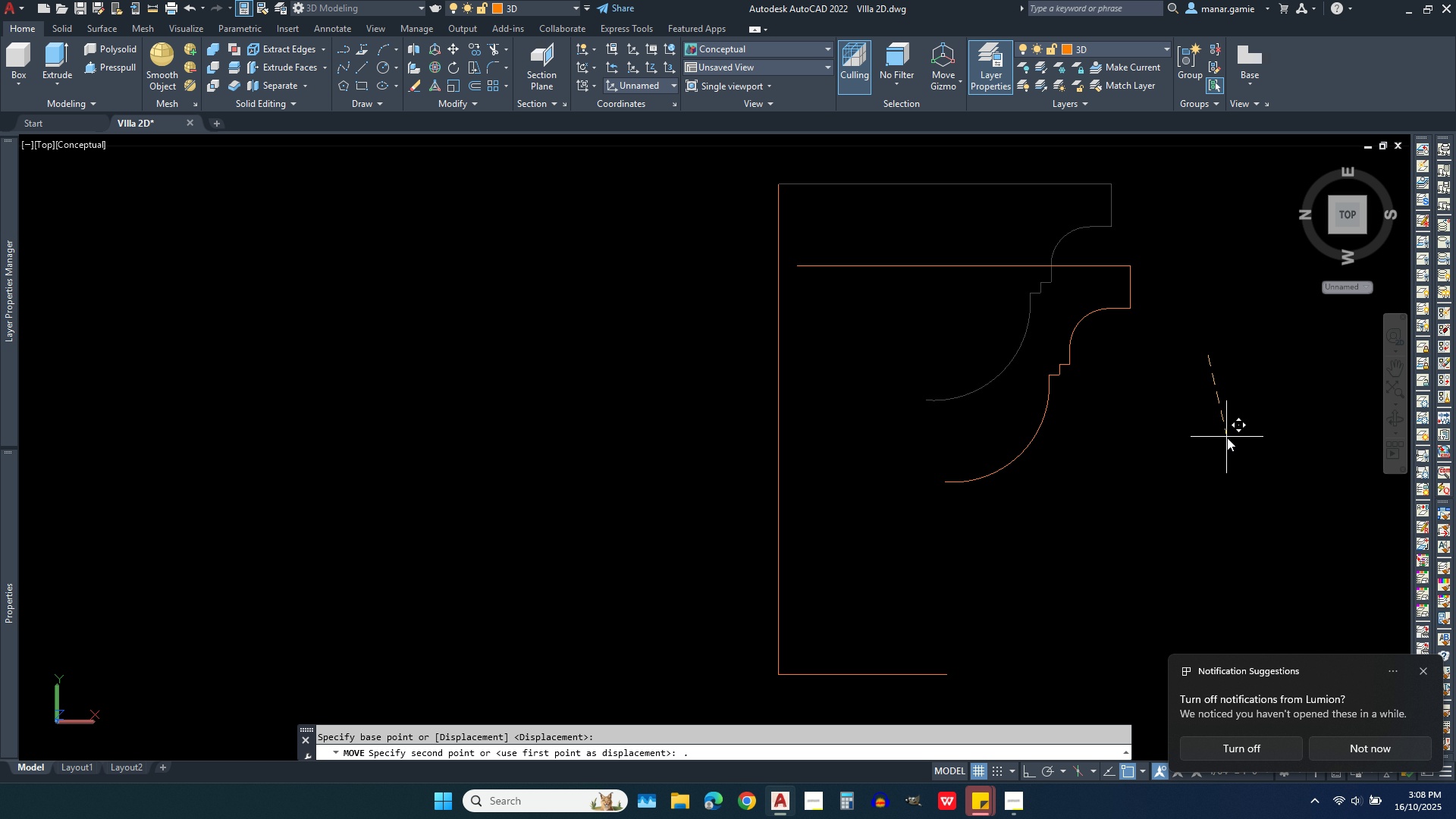 
key(1)
 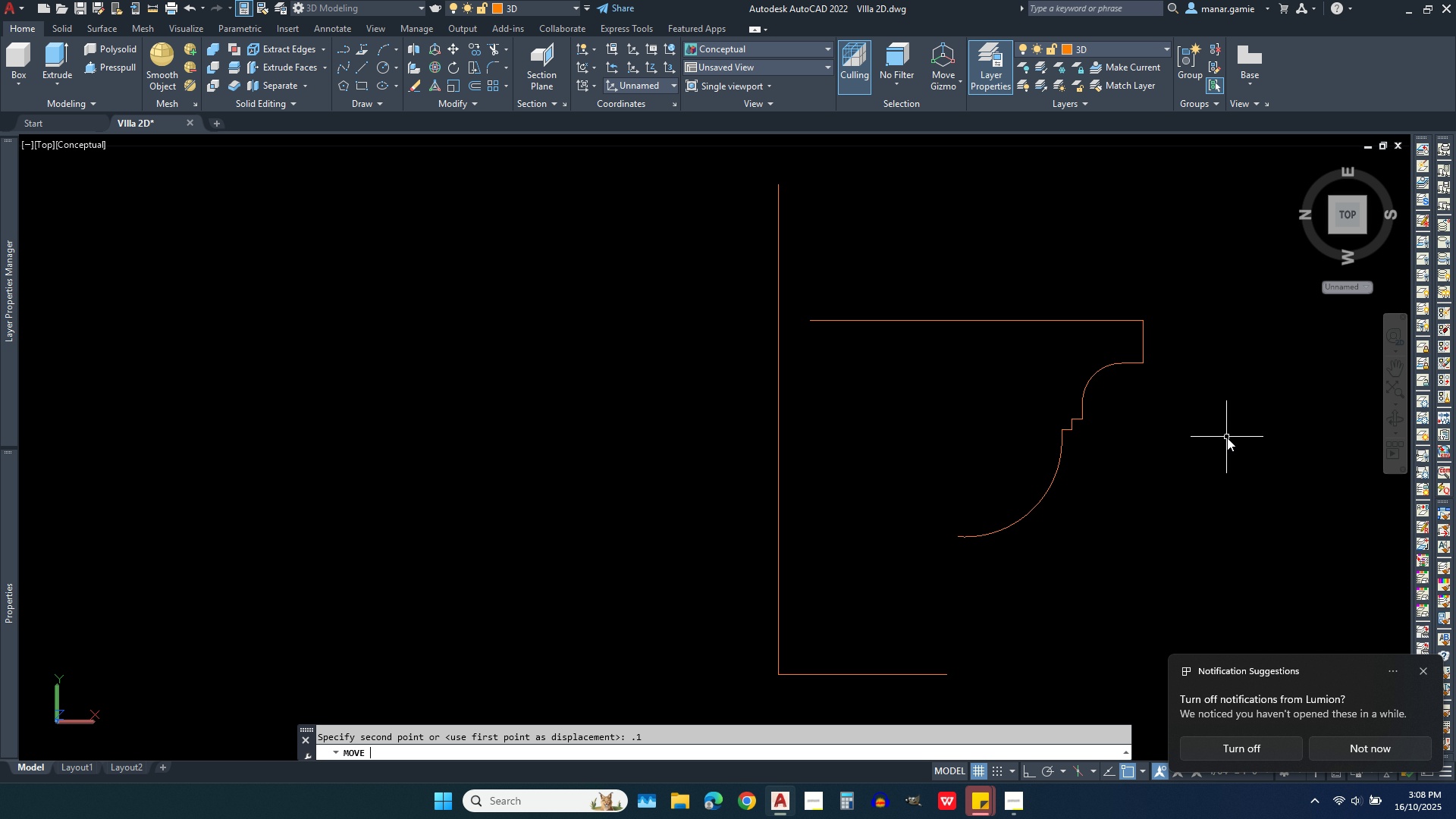 
key(Enter)
 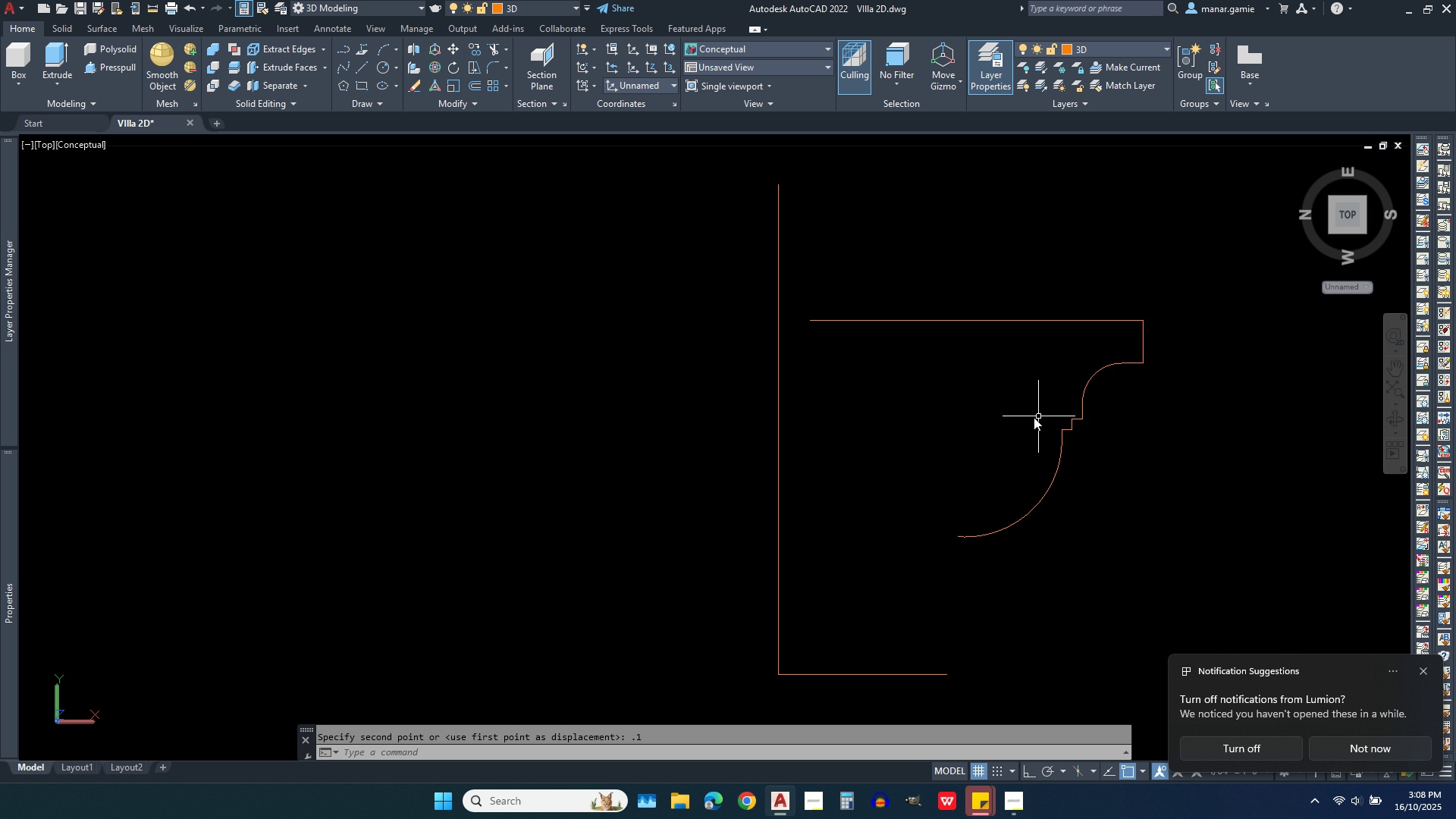 
scroll: coordinate [1025, 417], scroll_direction: up, amount: 2.0
 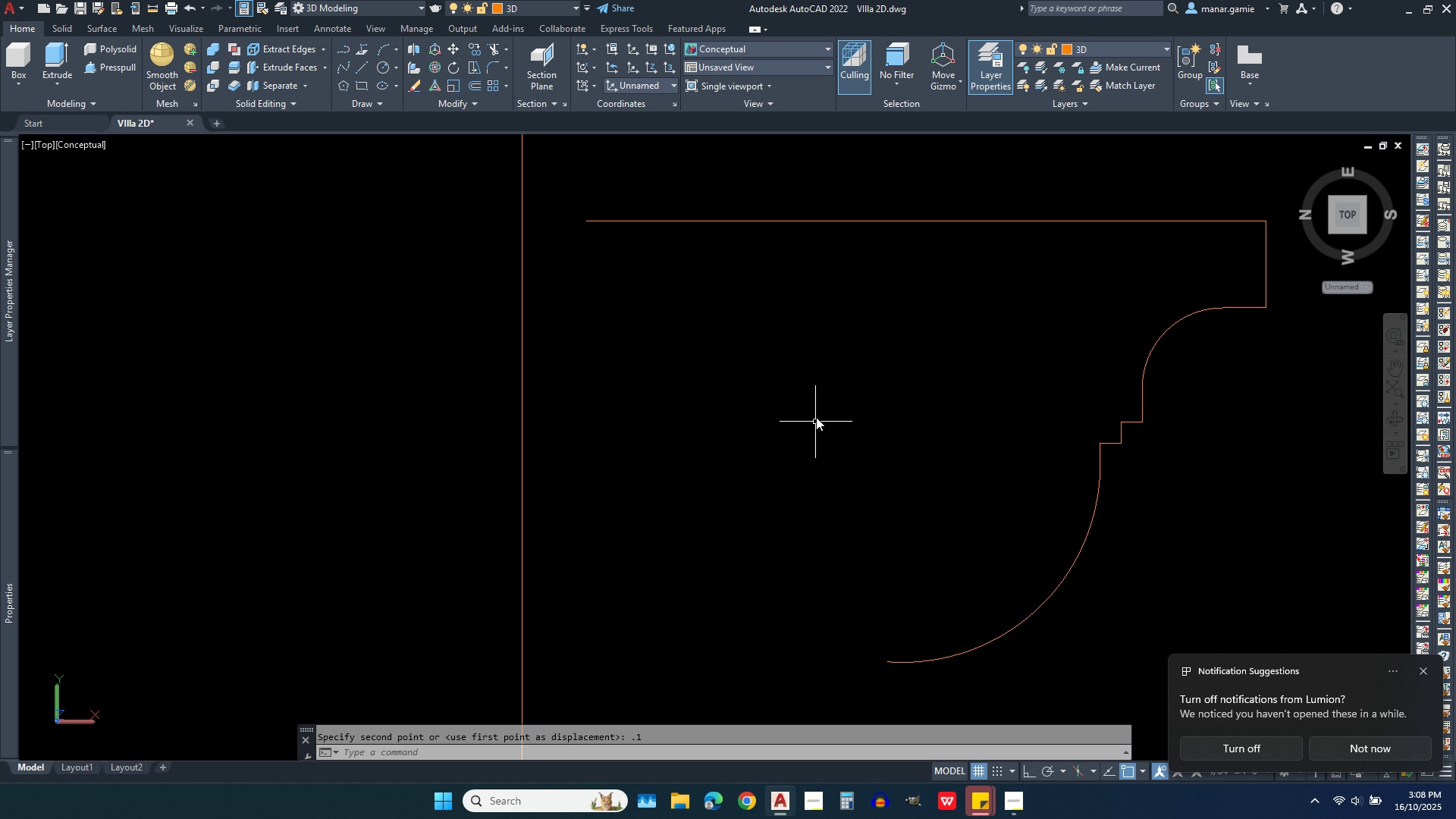 
scroll: coordinate [845, 388], scroll_direction: down, amount: 3.0
 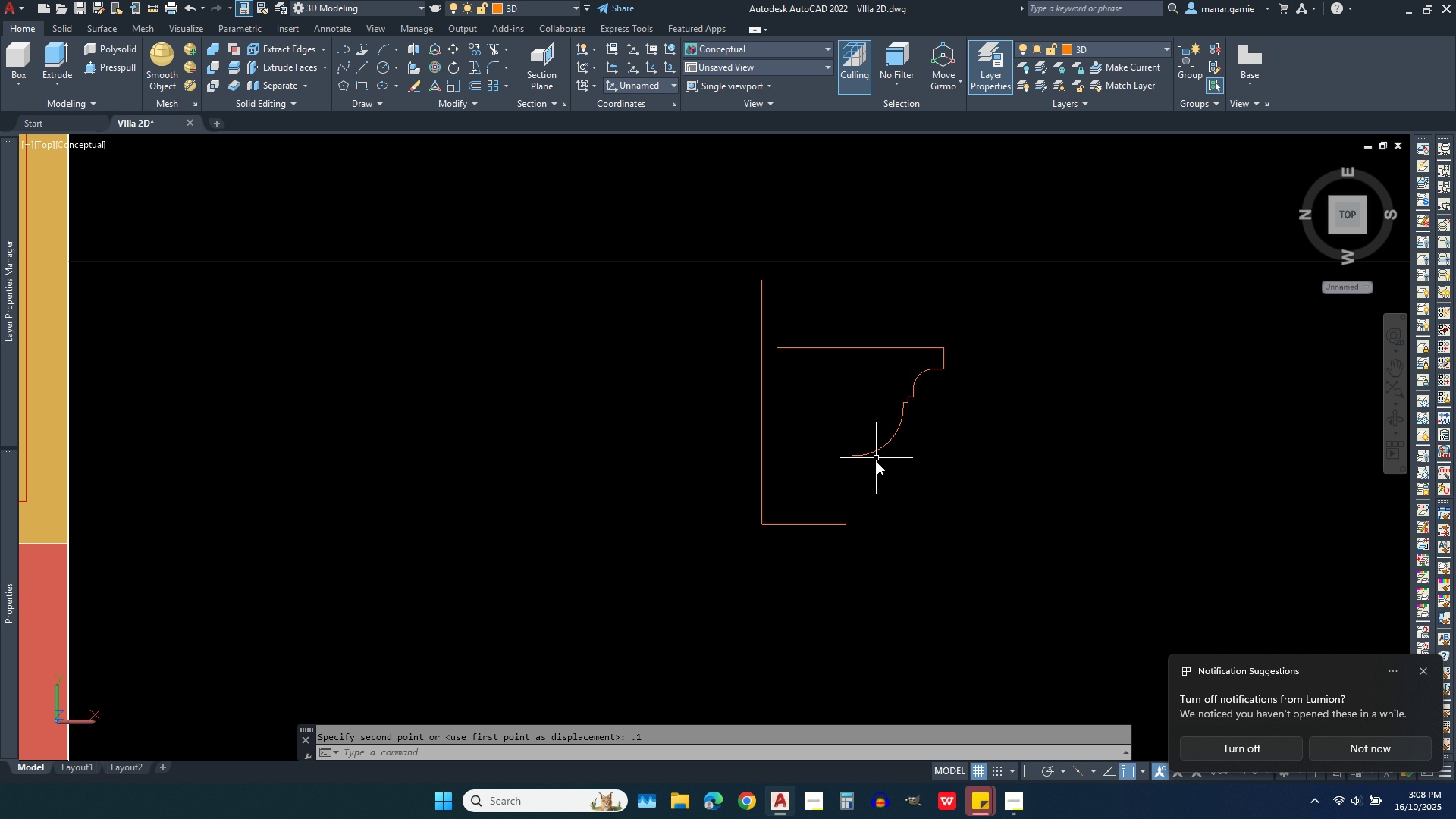 
scroll: coordinate [877, 462], scroll_direction: up, amount: 1.0
 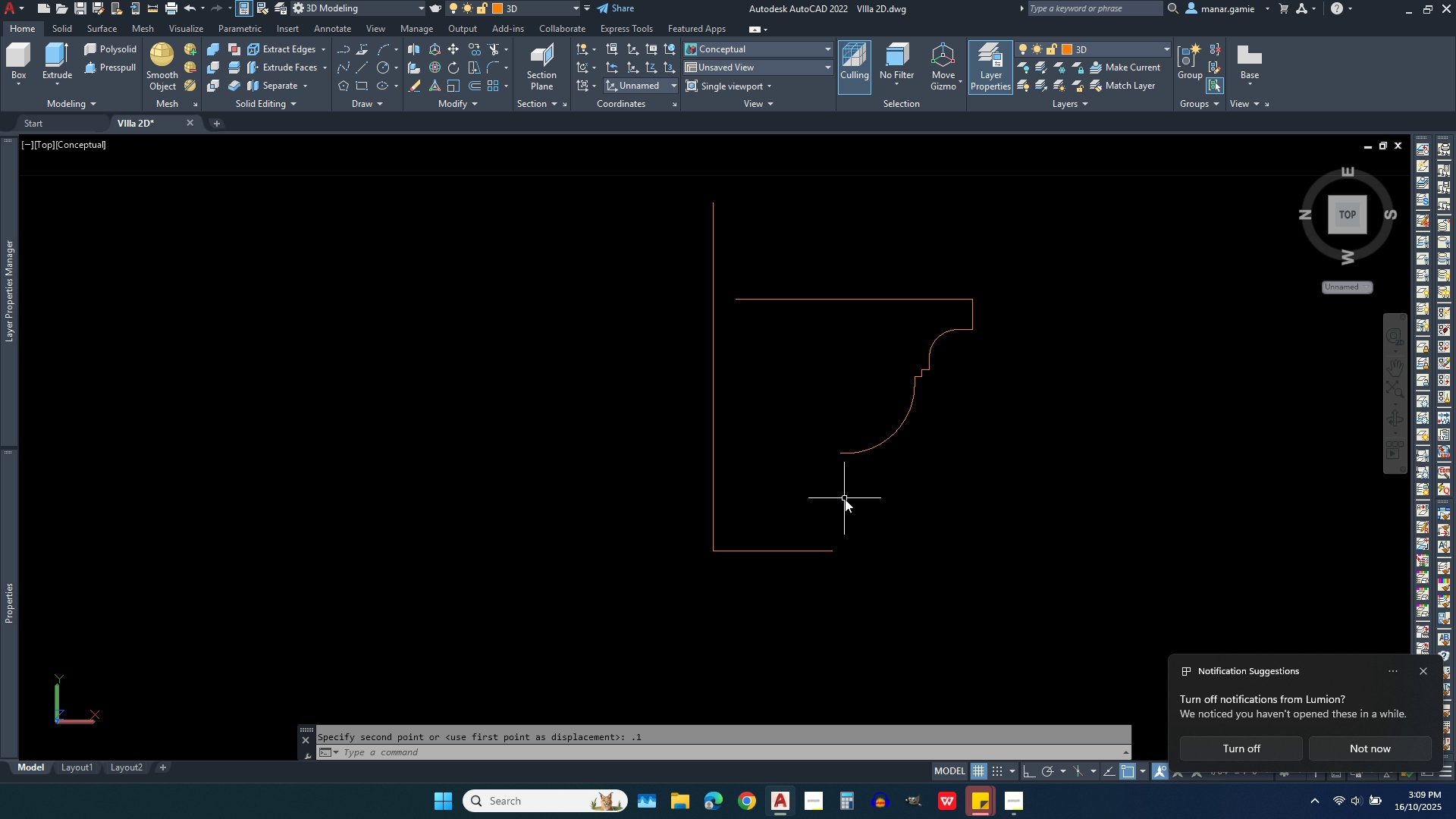 
wait(9.01)
 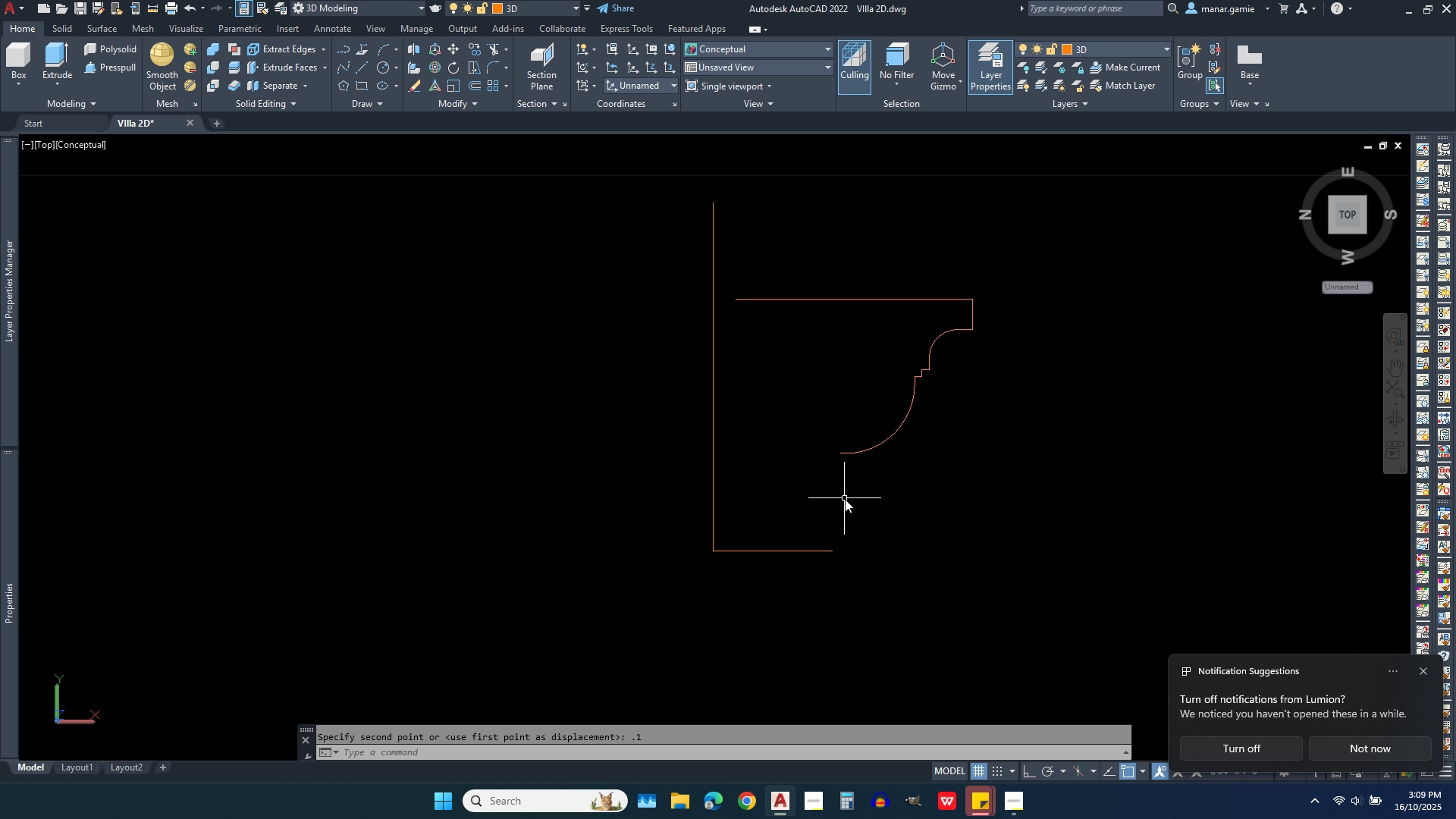 
left_click([836, 552])
 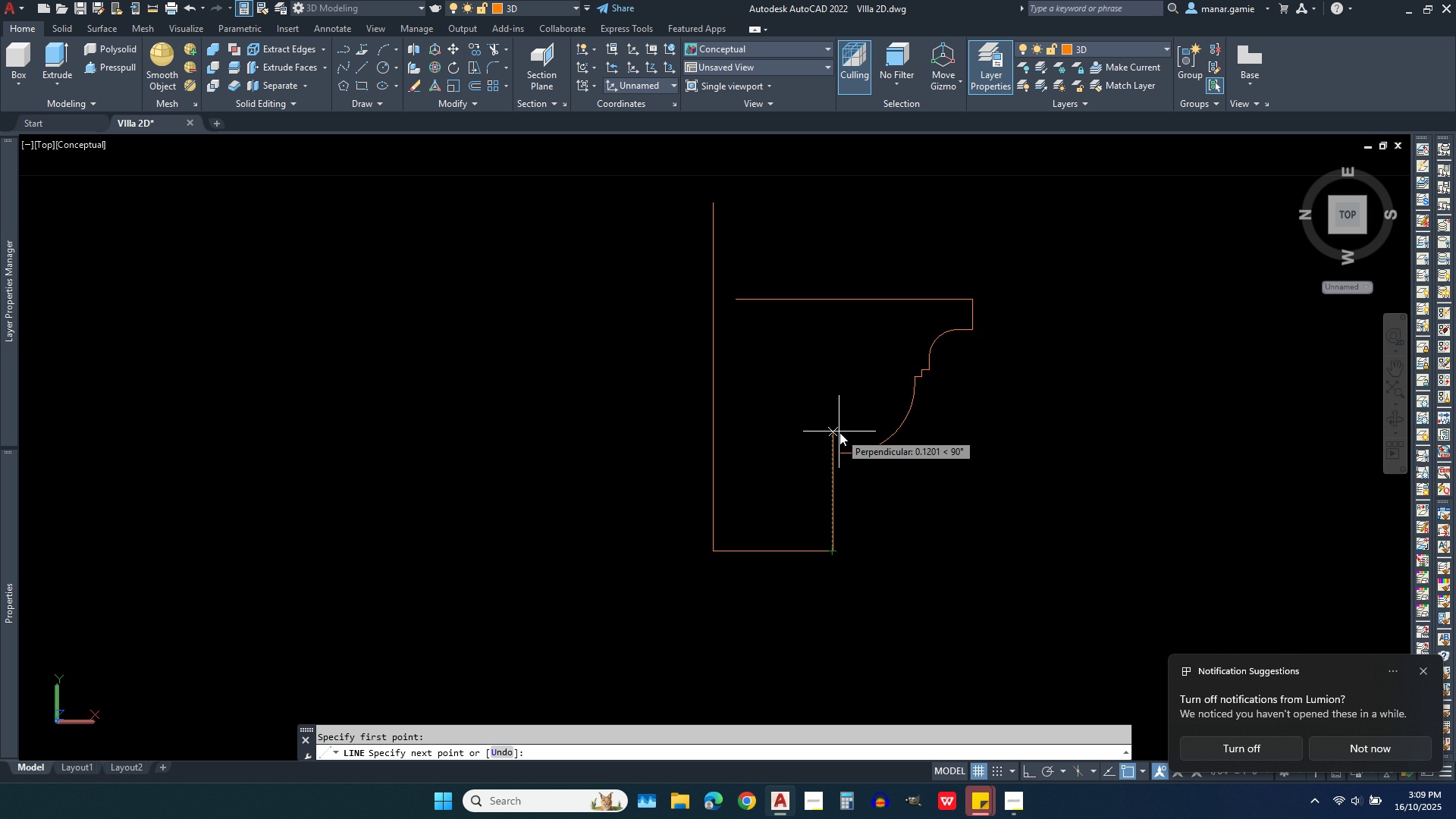 
left_click([839, 432])
 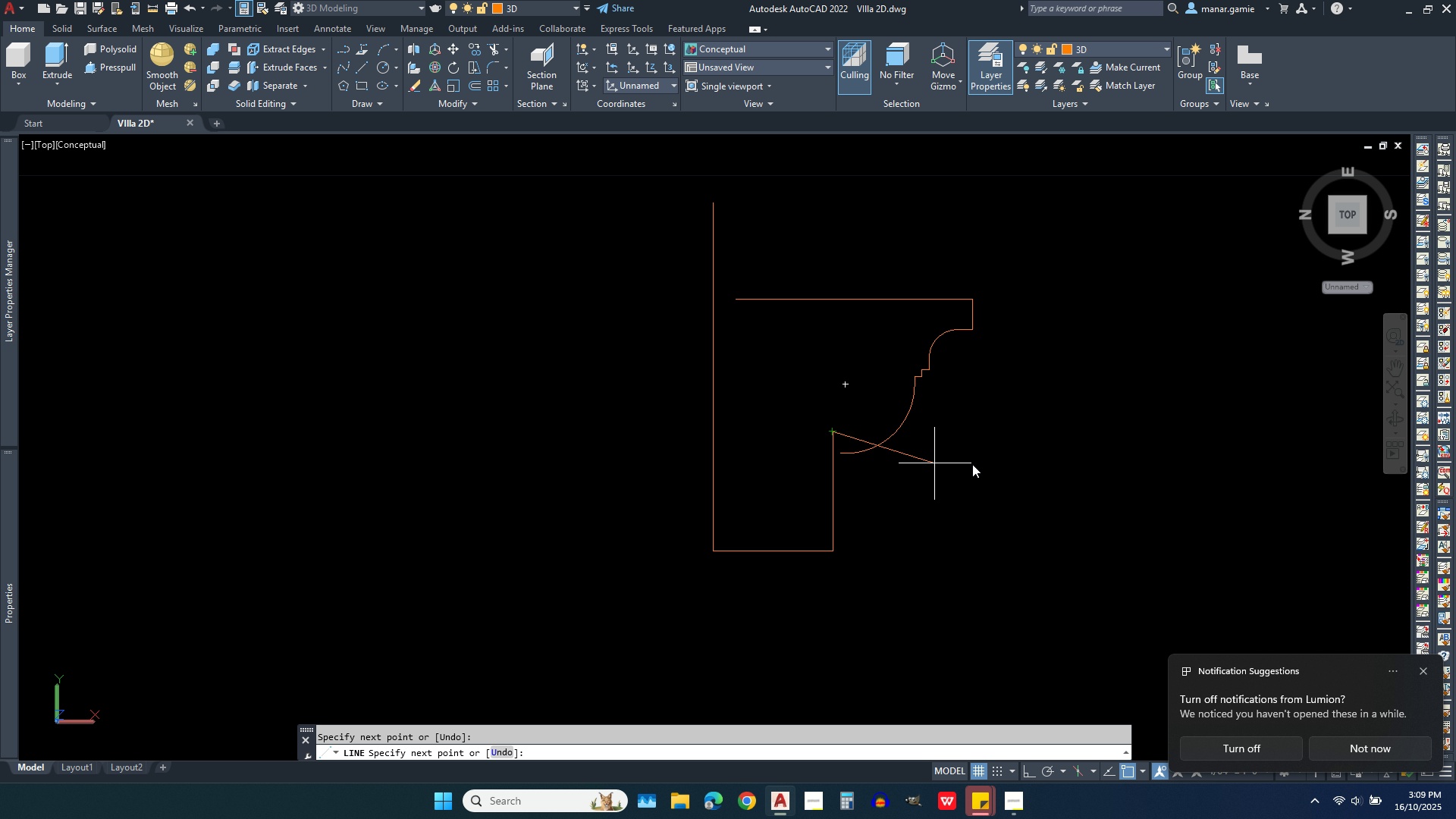 
right_click([985, 464])
 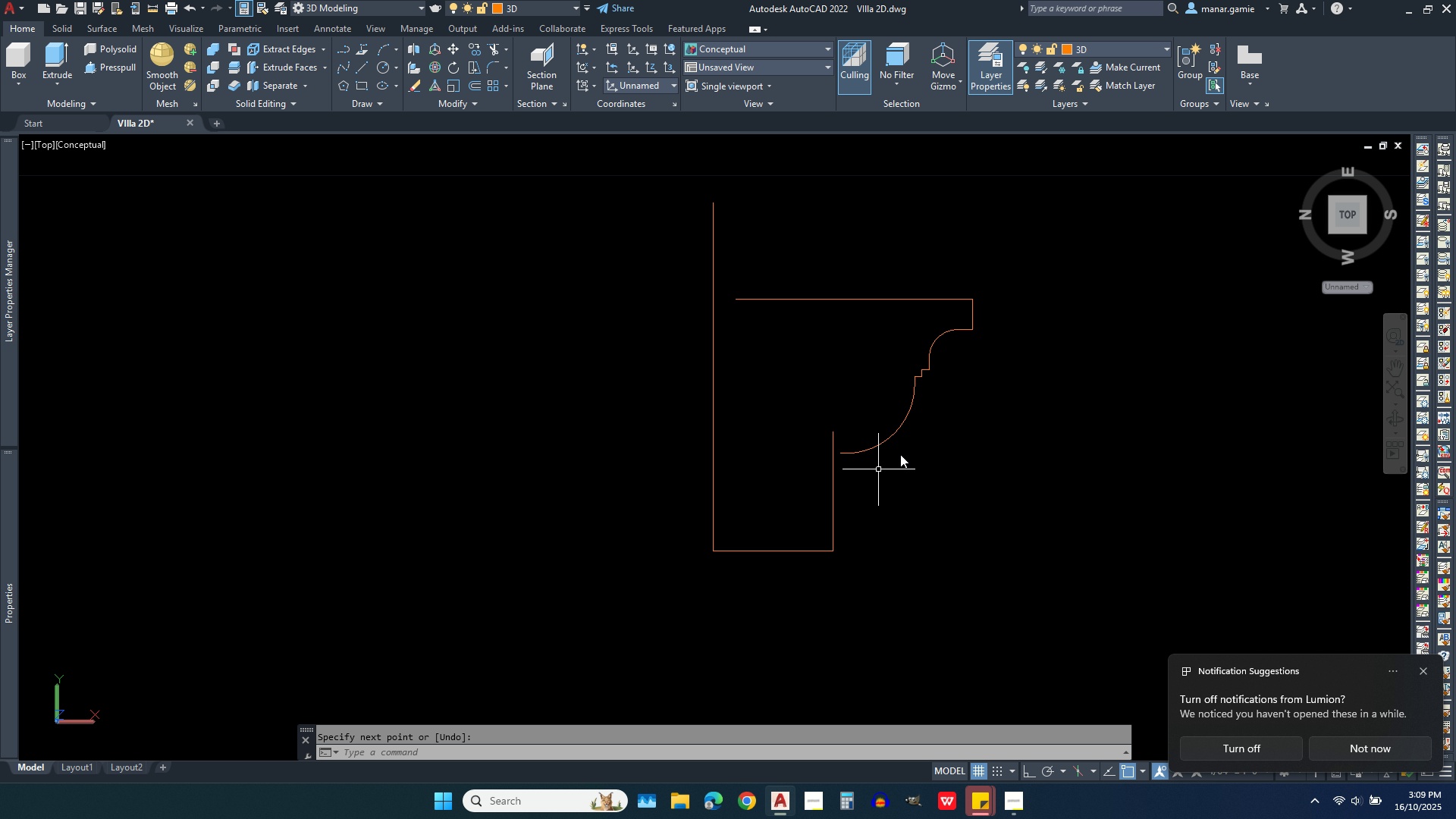 
scroll: coordinate [1025, 239], scroll_direction: up, amount: 3.0
 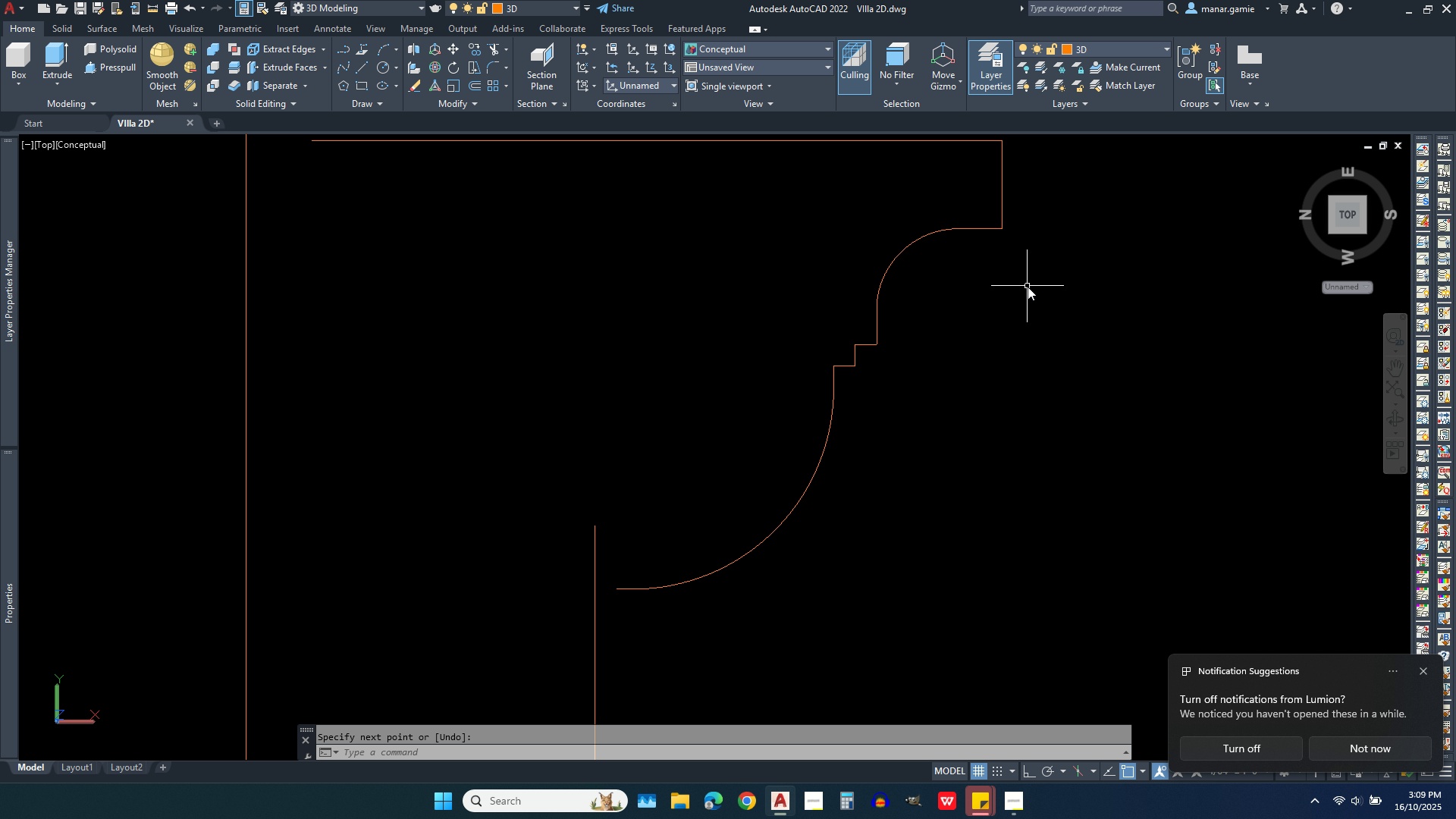 
scroll: coordinate [1028, 287], scroll_direction: down, amount: 1.0
 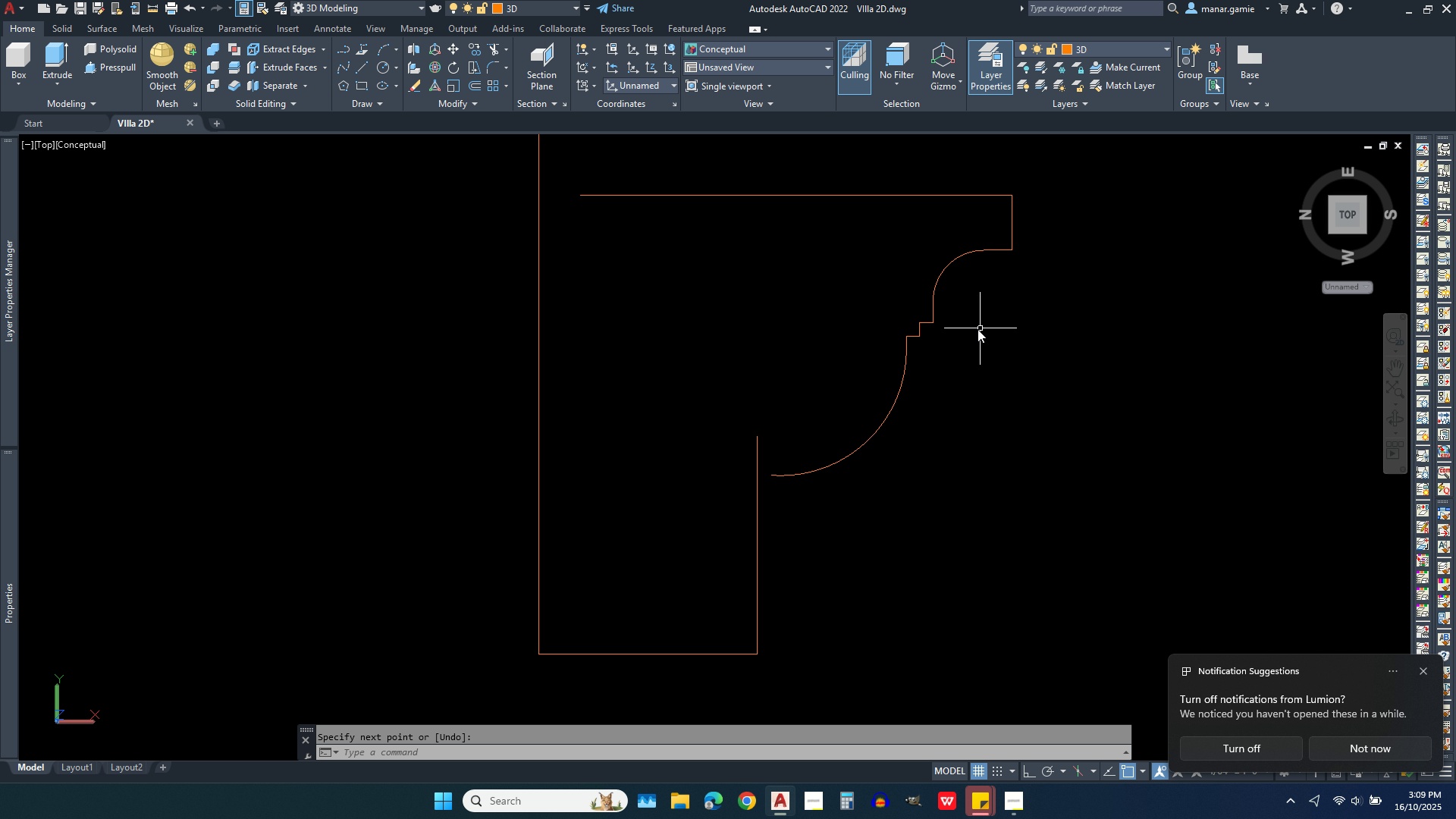 
scroll: coordinate [938, 279], scroll_direction: up, amount: 1.0
 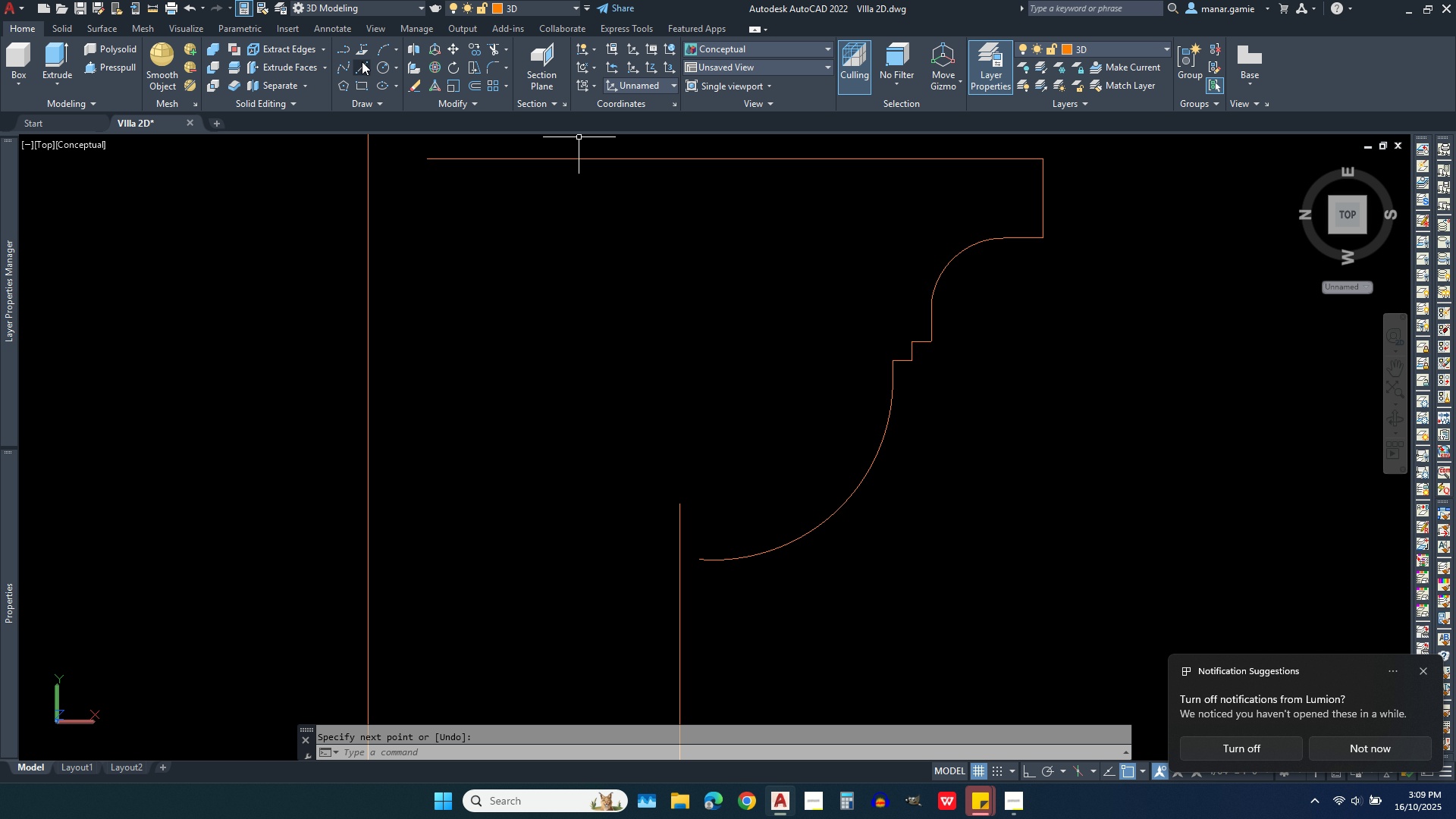 
wait(5.87)
 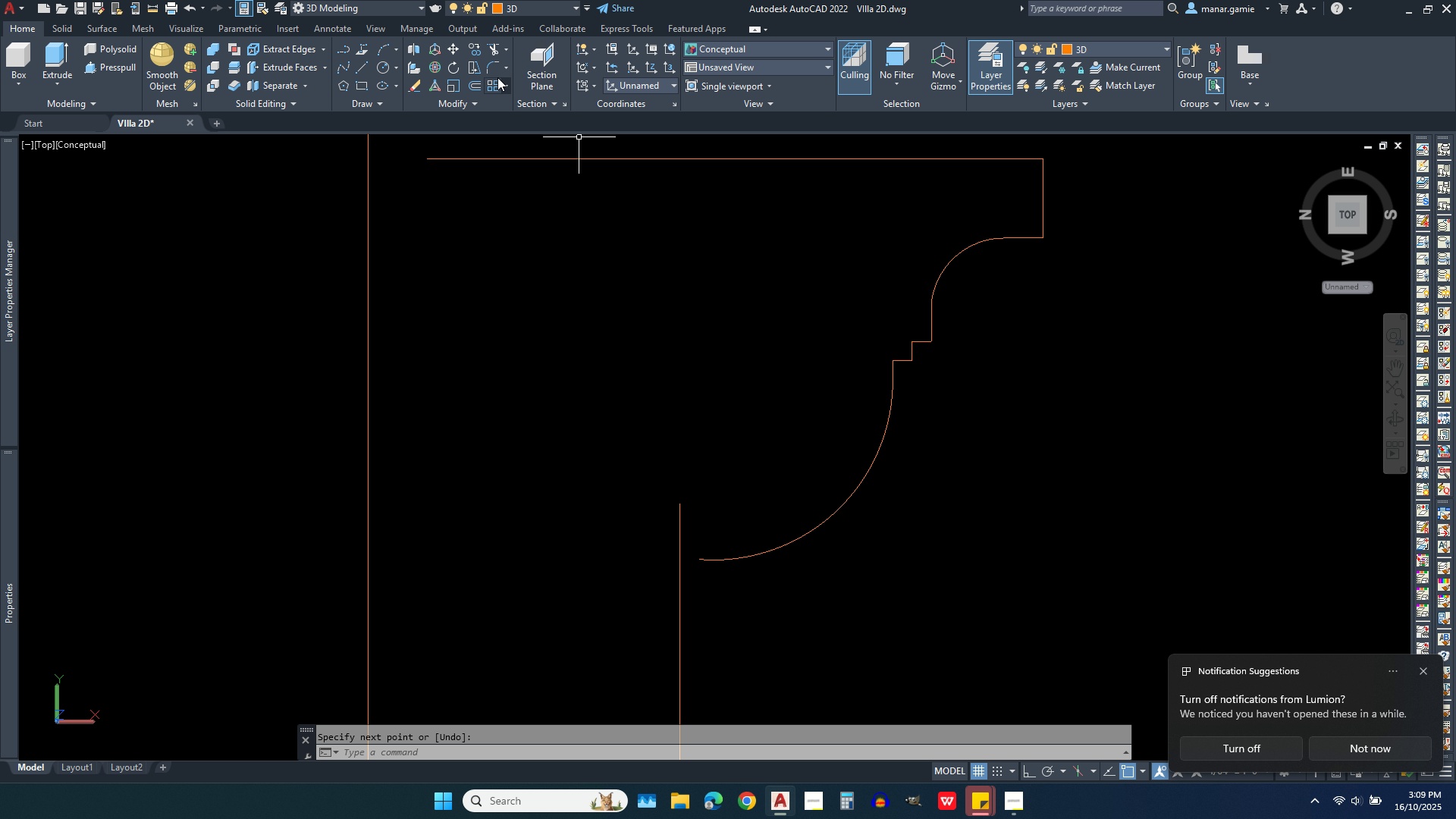 
left_click([346, 53])
 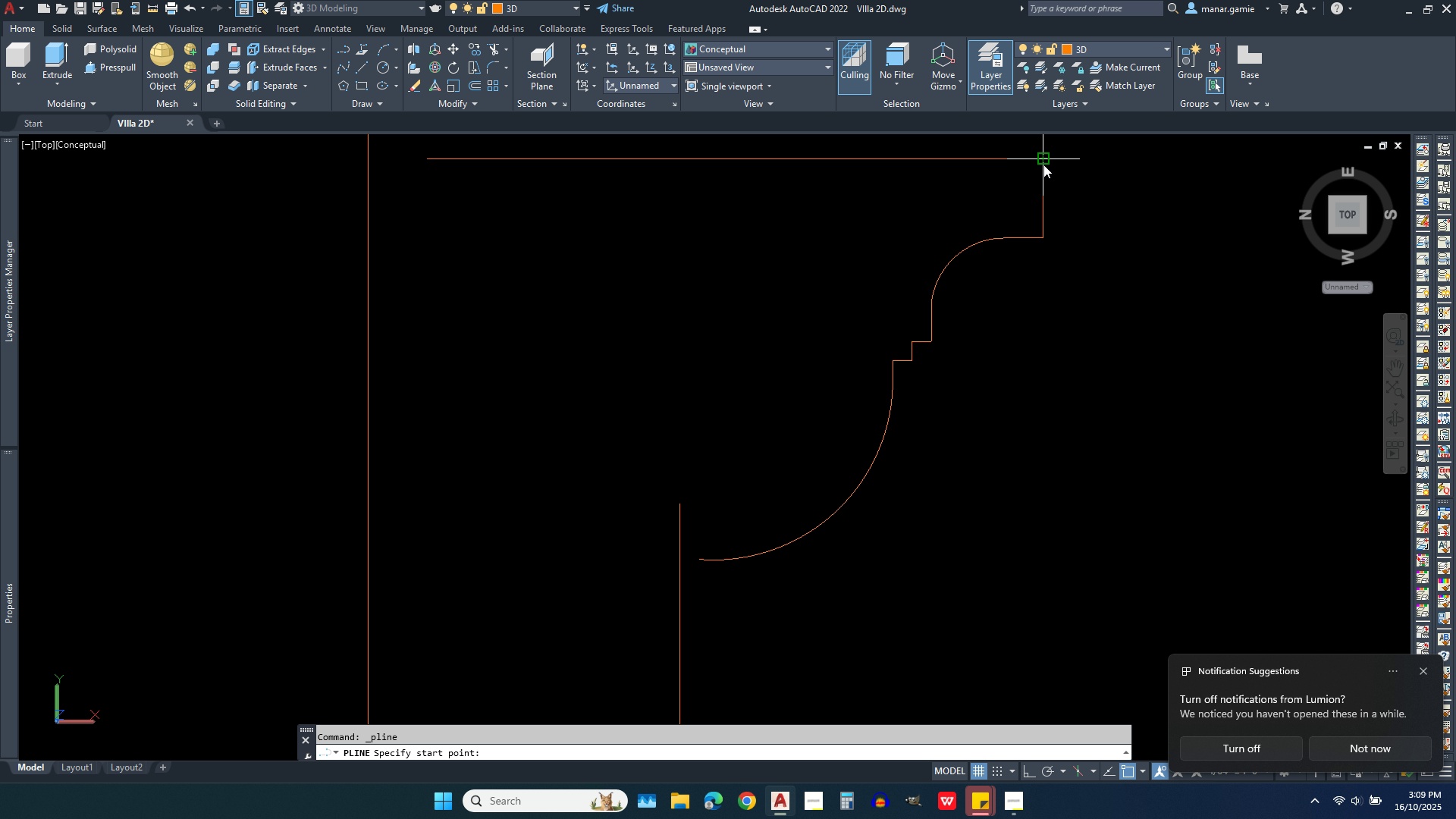 
left_click([1043, 165])
 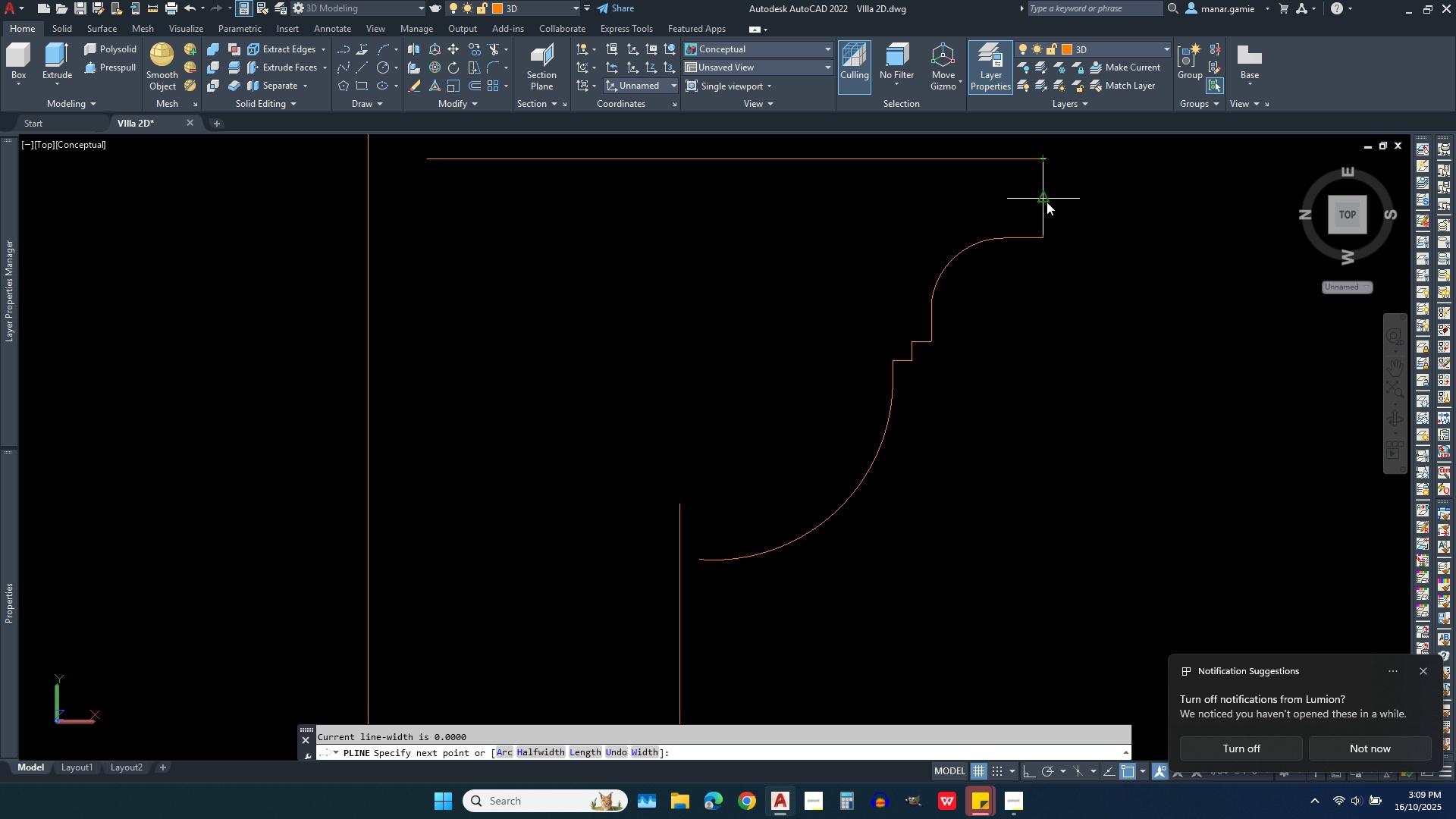 
left_click([1046, 202])
 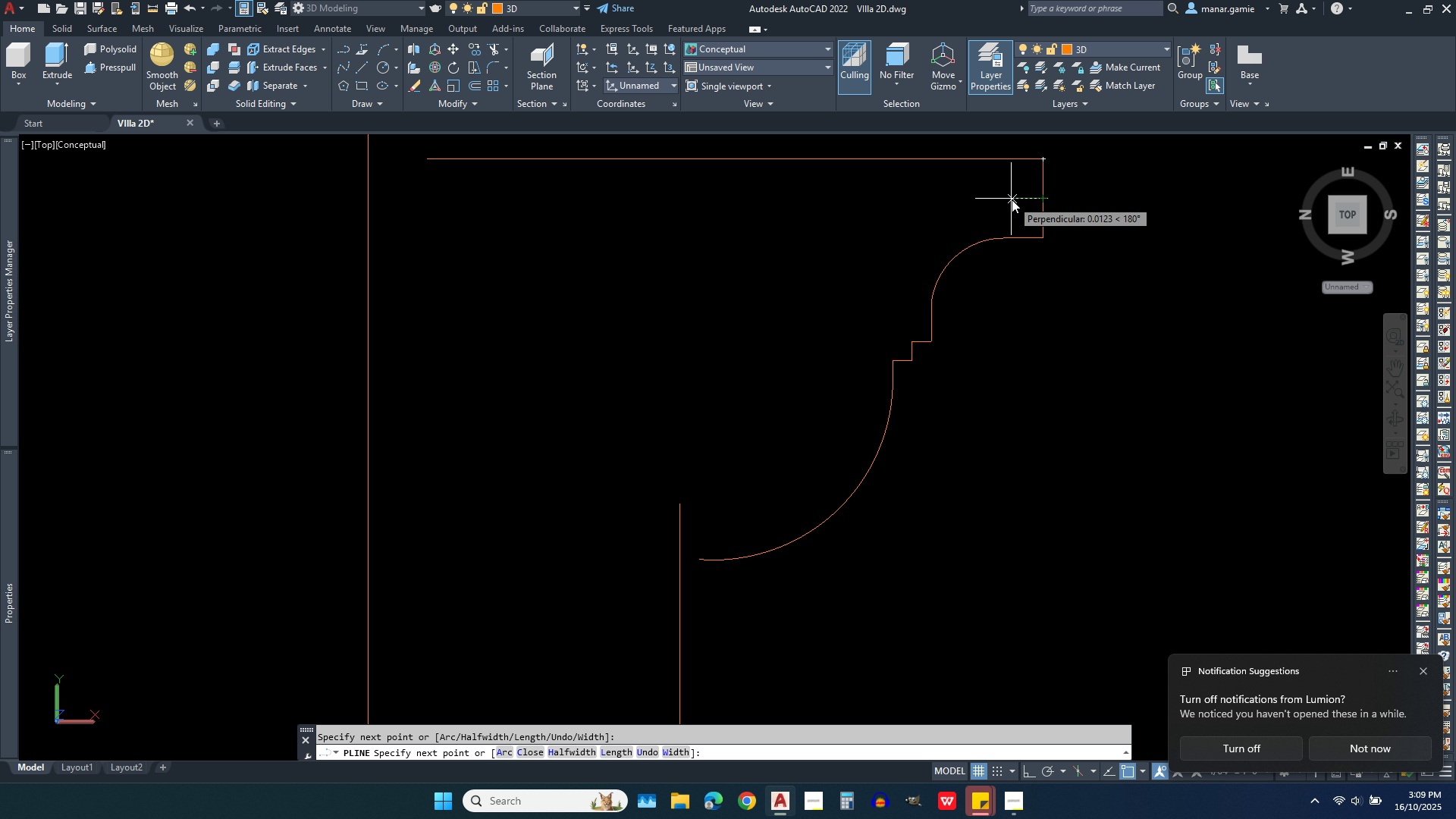 
left_click([1012, 199])
 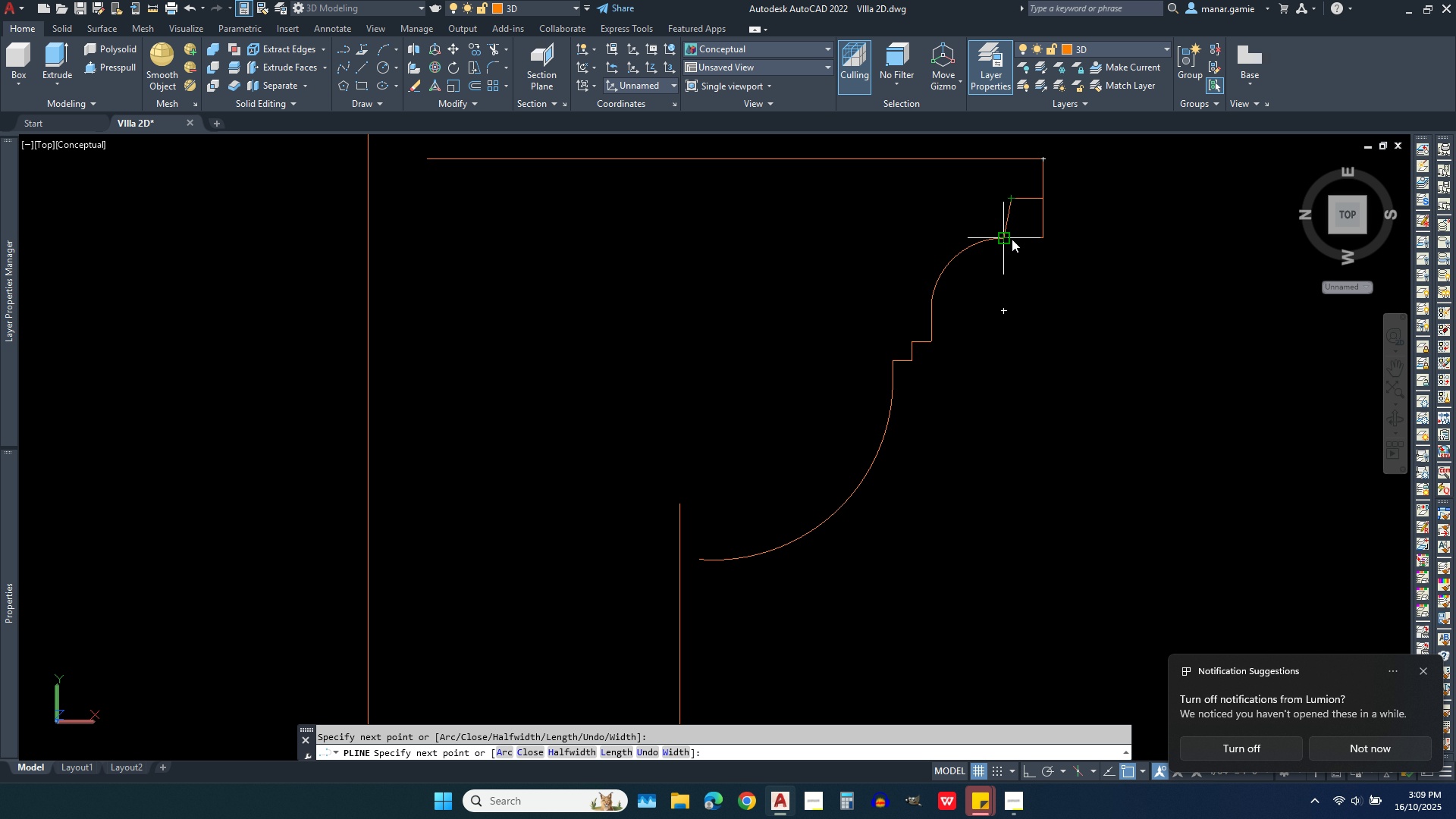 
left_click([1012, 239])
 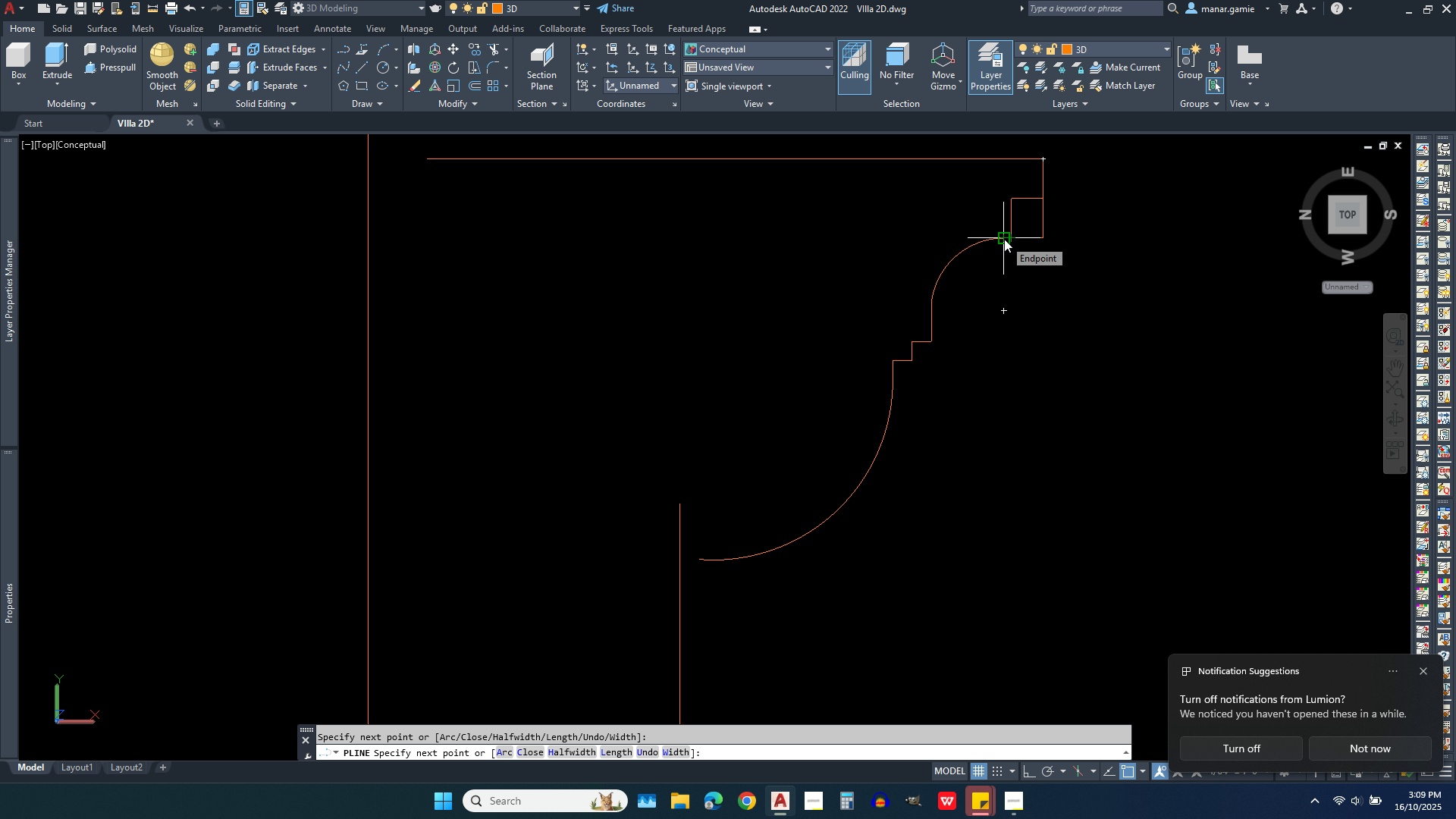 
left_click([1004, 239])
 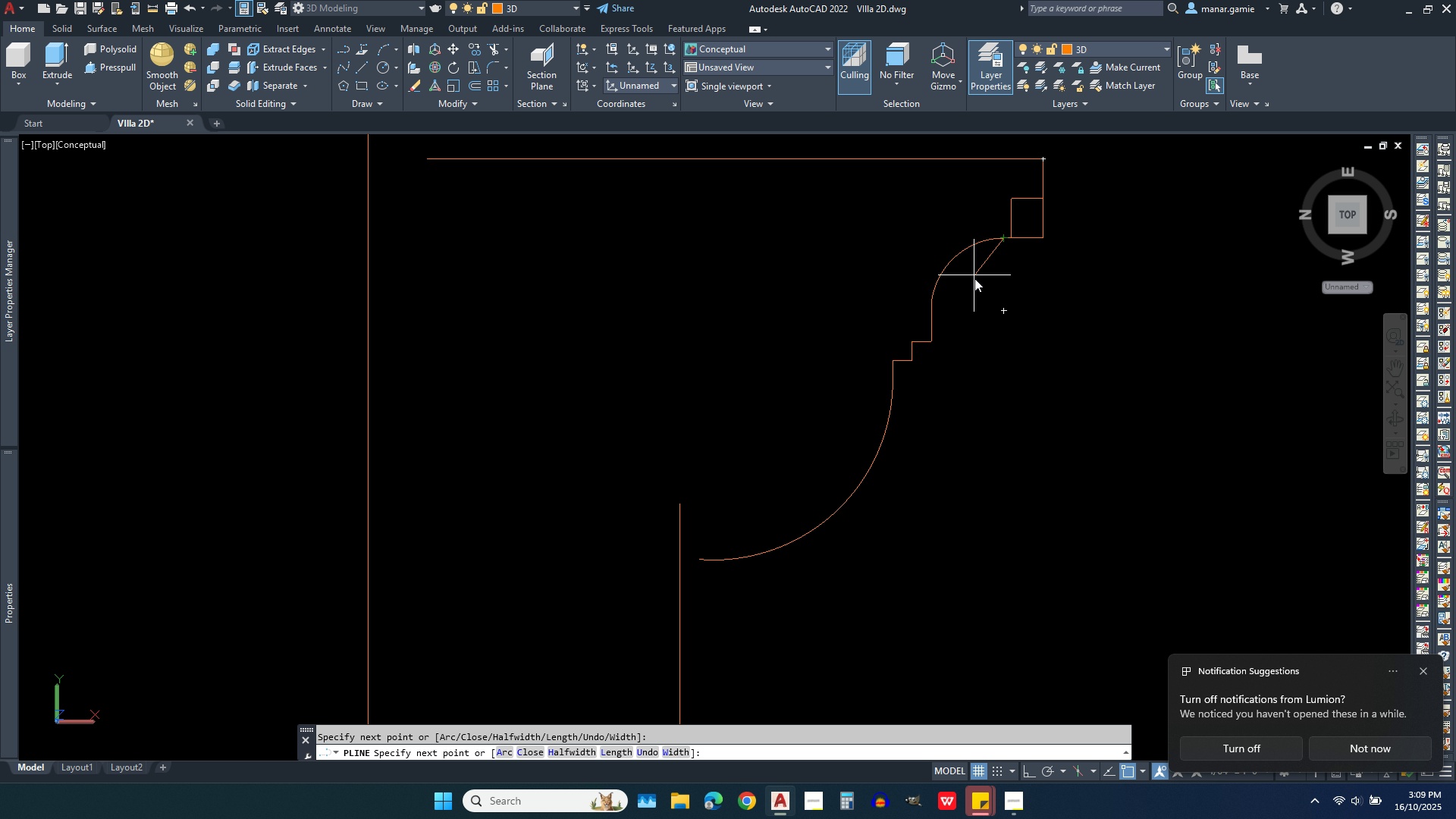 
key(A)
 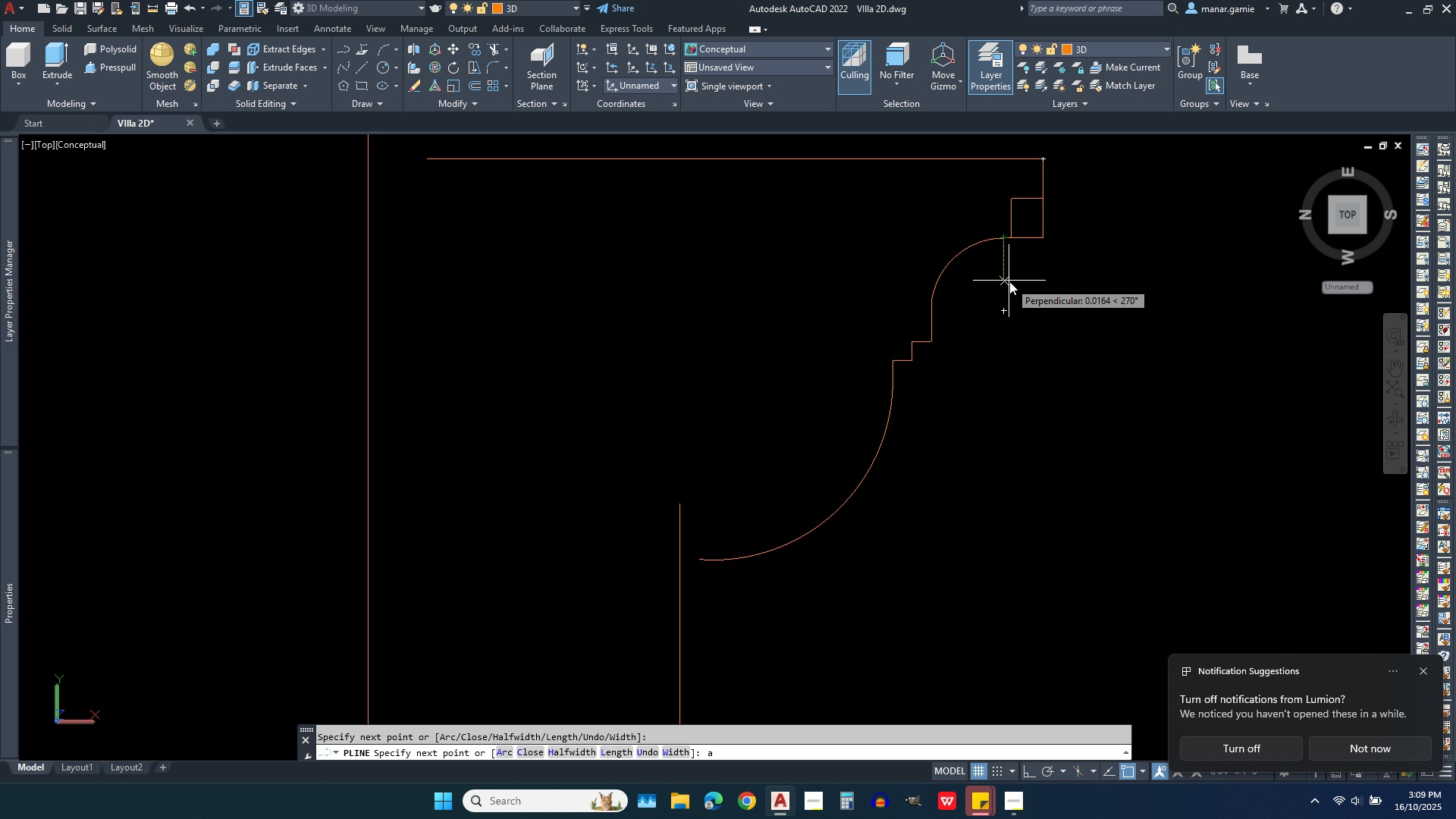 
key(Enter)
 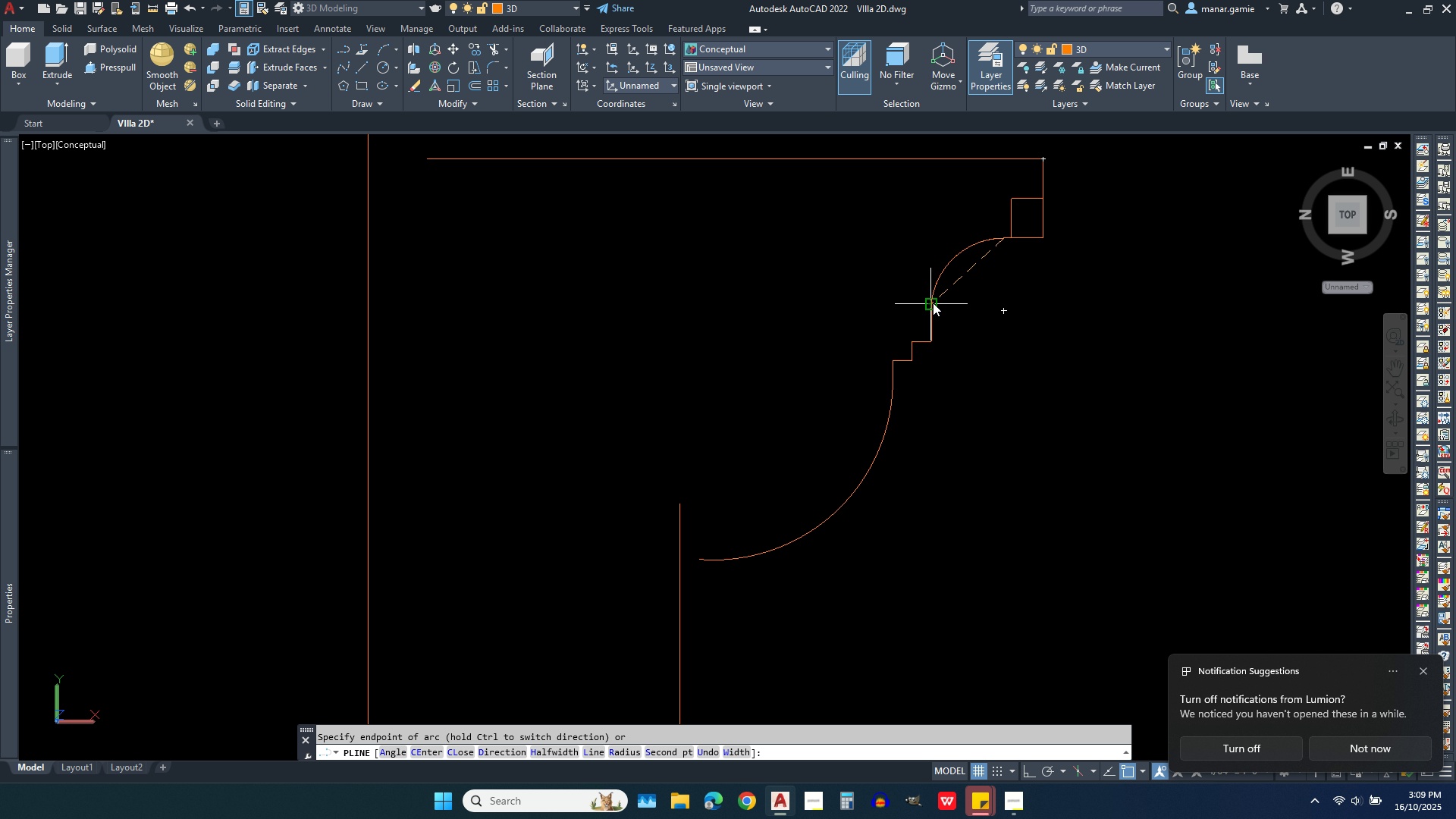 
left_click([933, 303])
 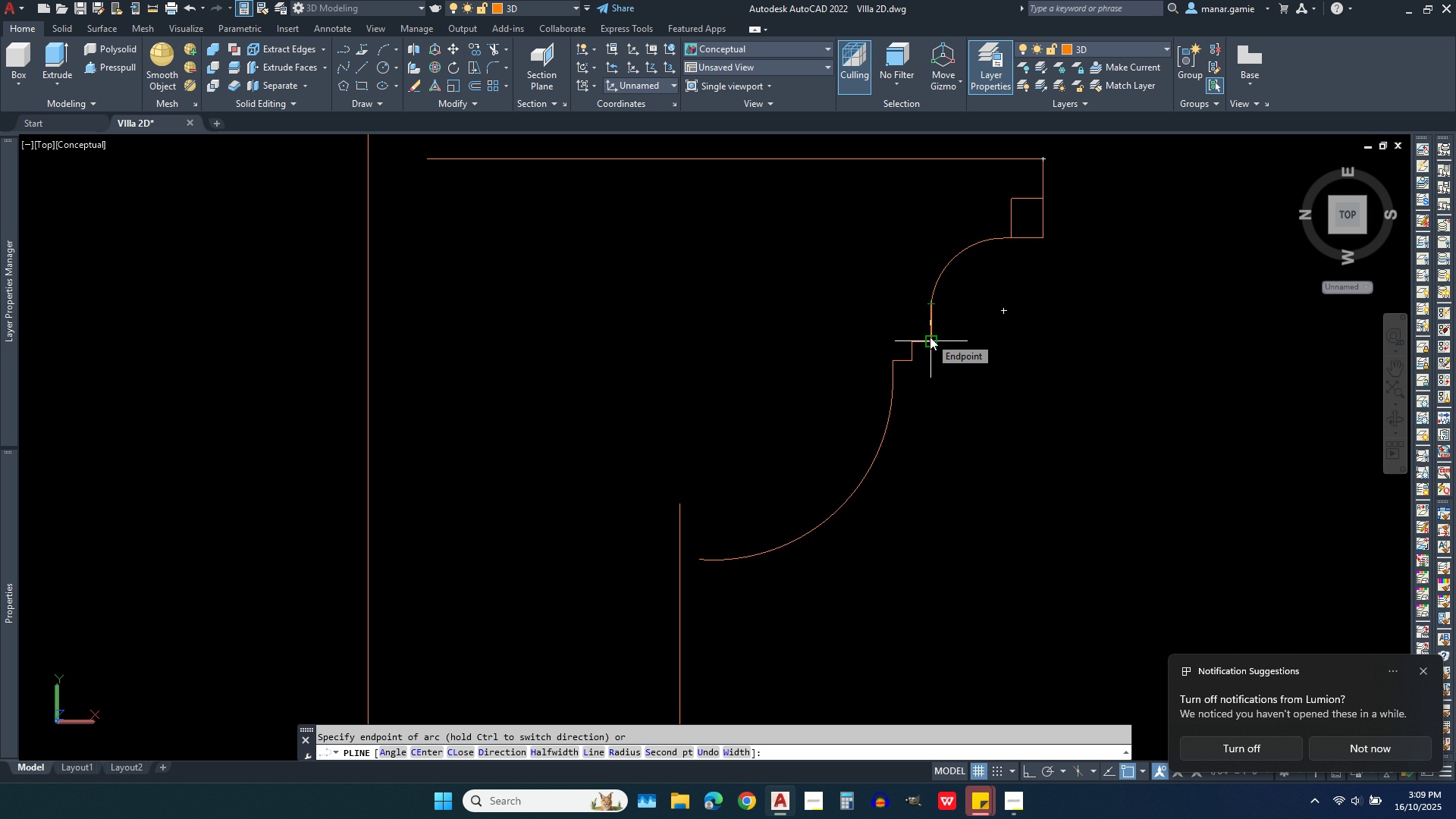 
left_click([930, 337])
 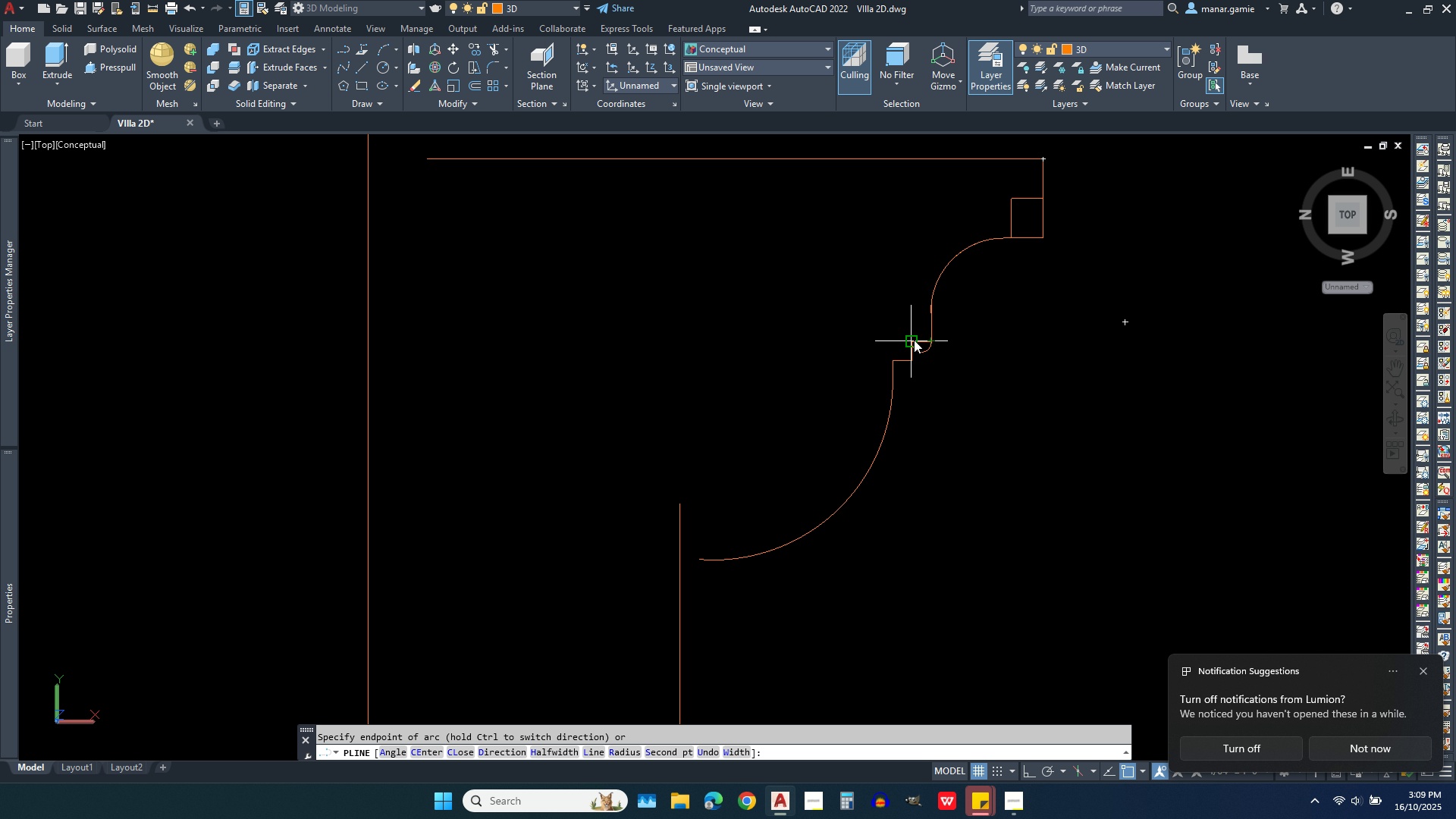 
left_click([914, 342])
 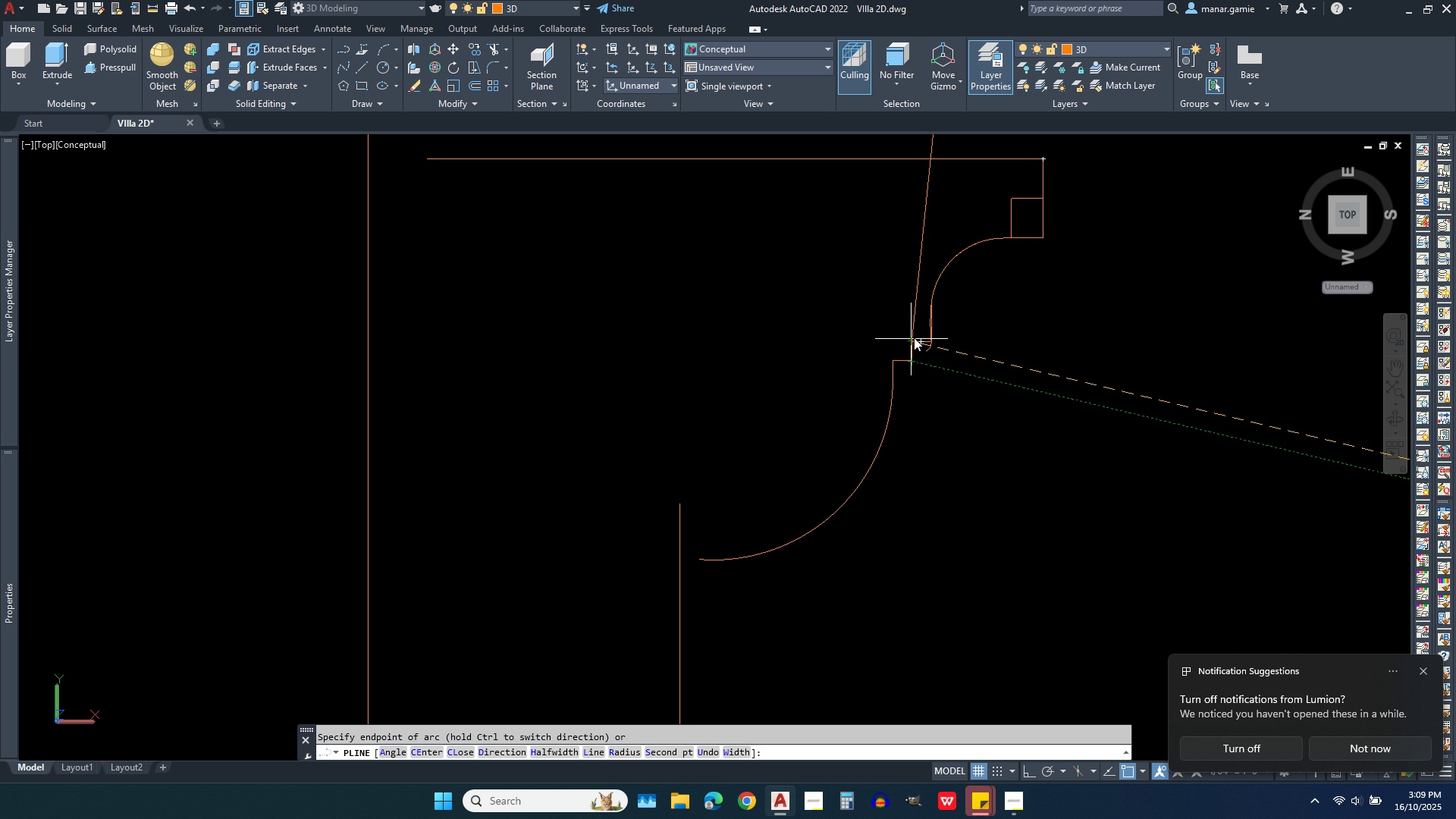 
key(L)
 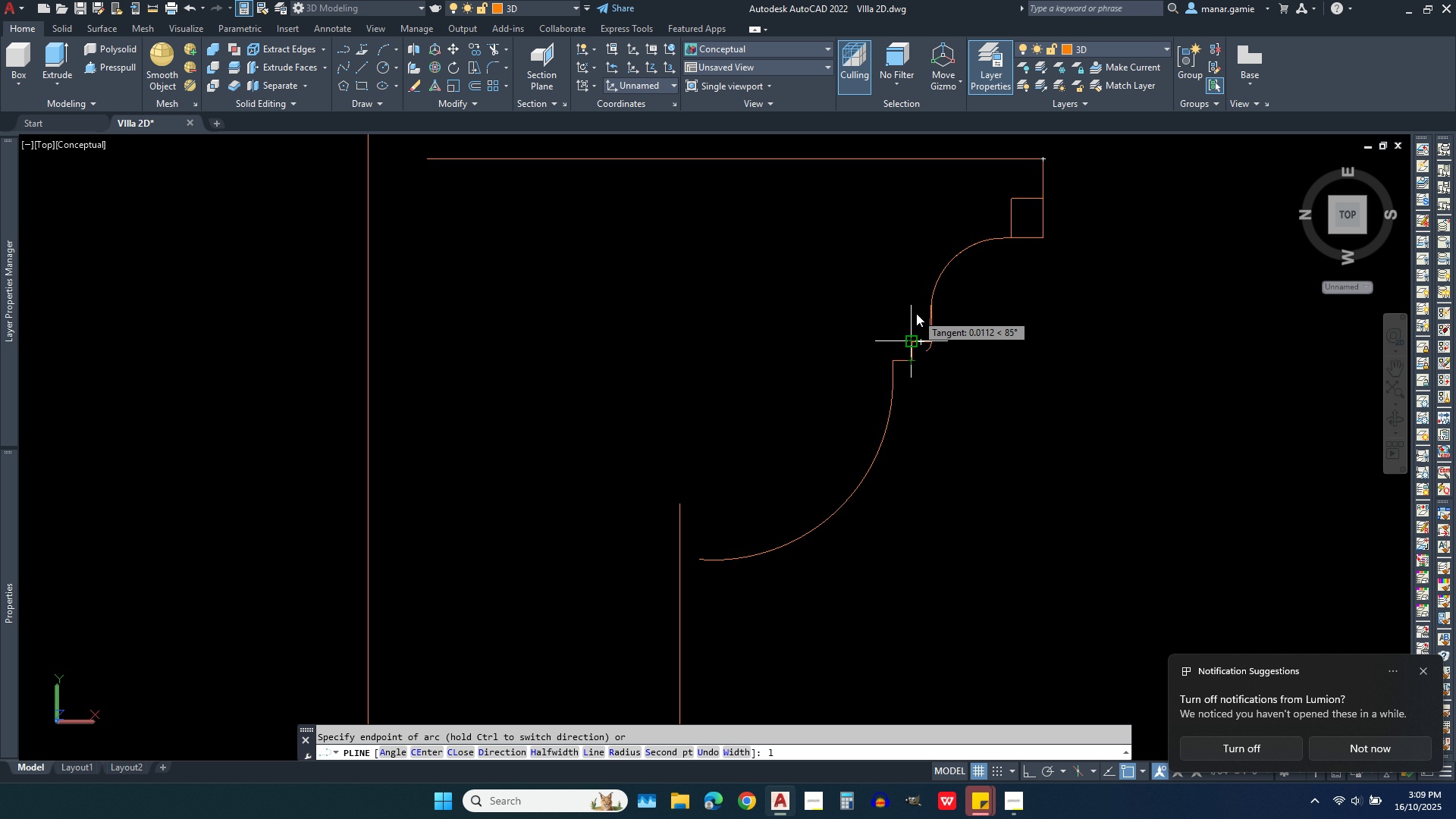 
key(Enter)
 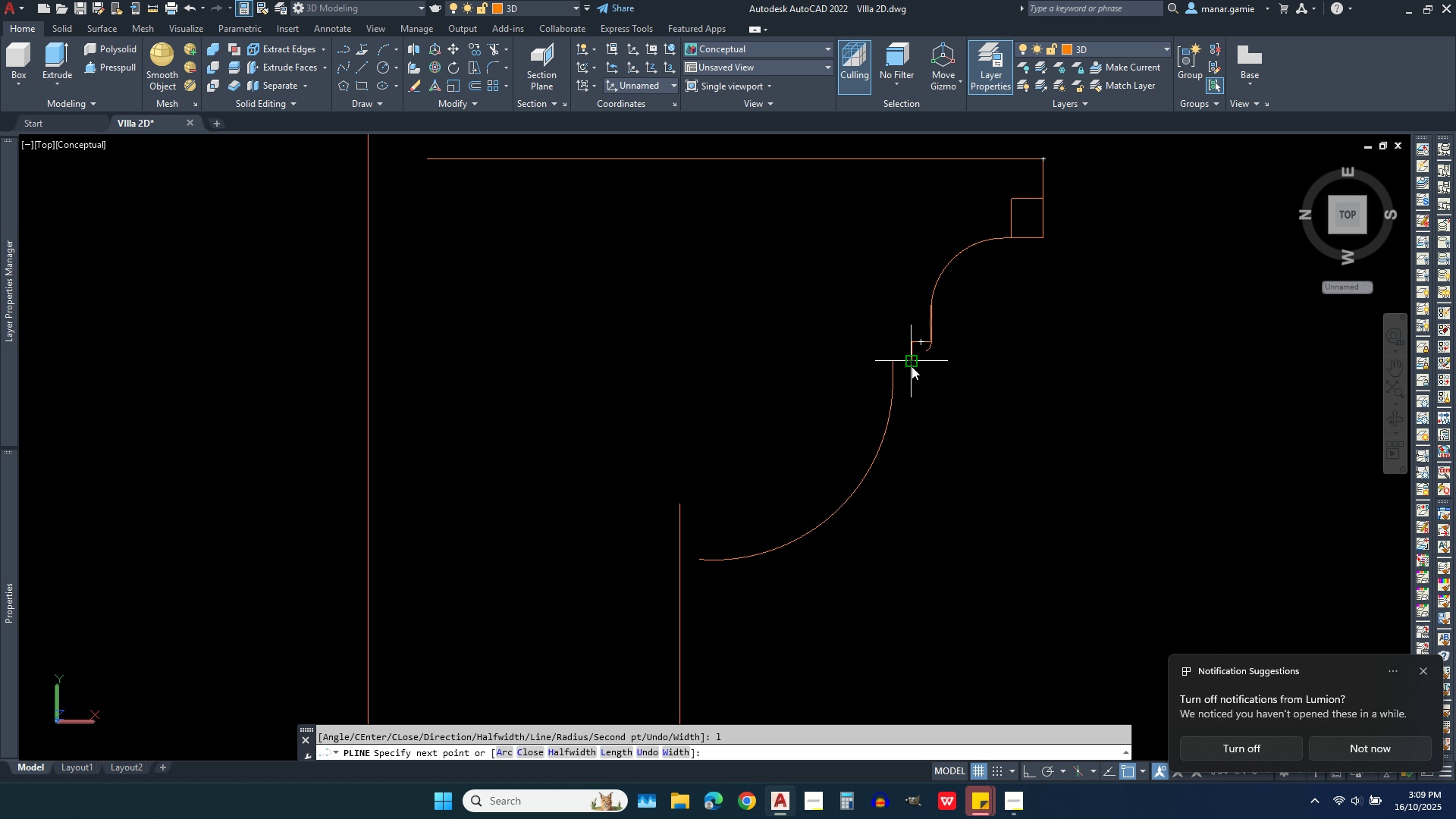 
left_click([912, 366])
 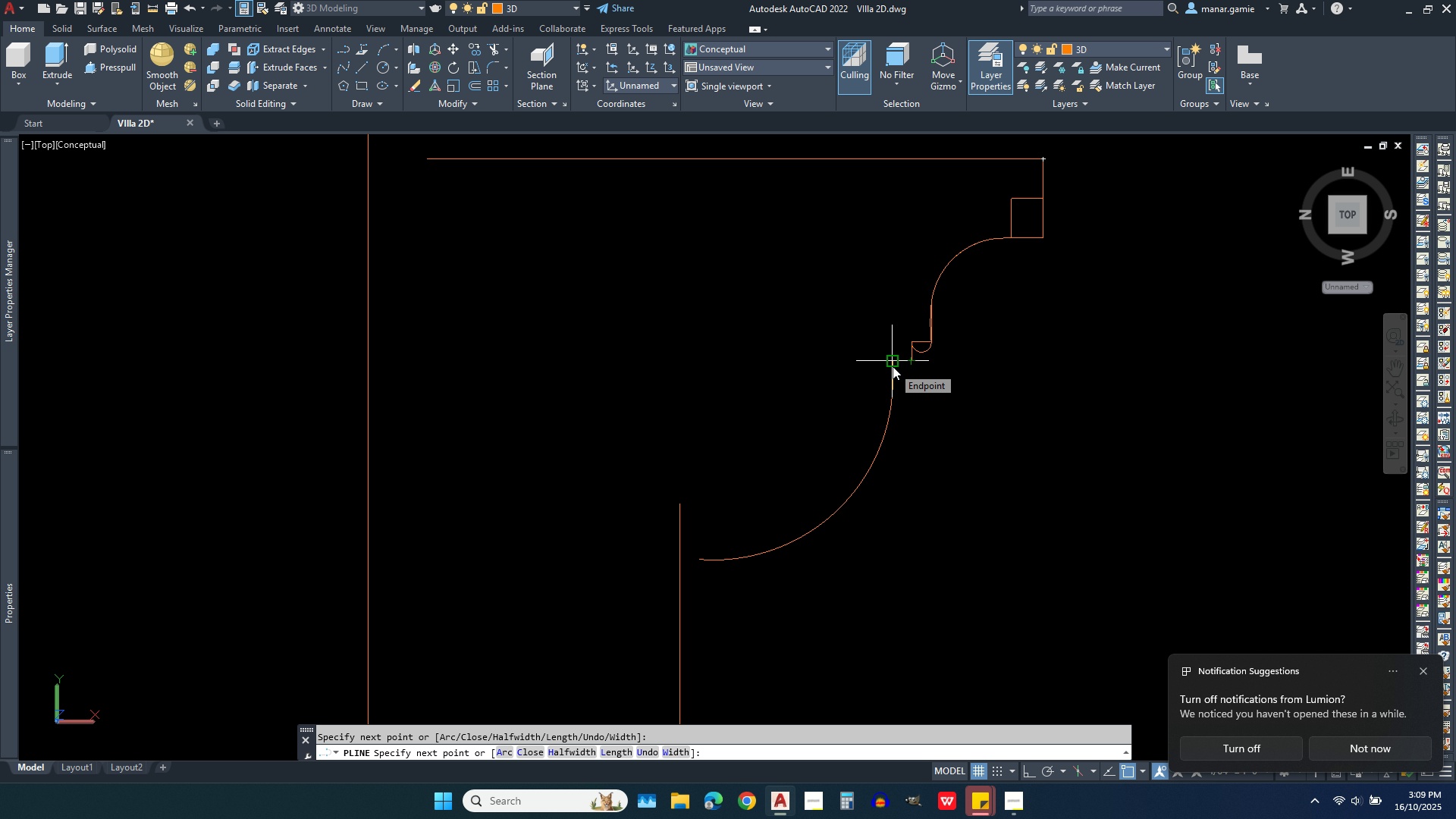 
left_click([893, 366])
 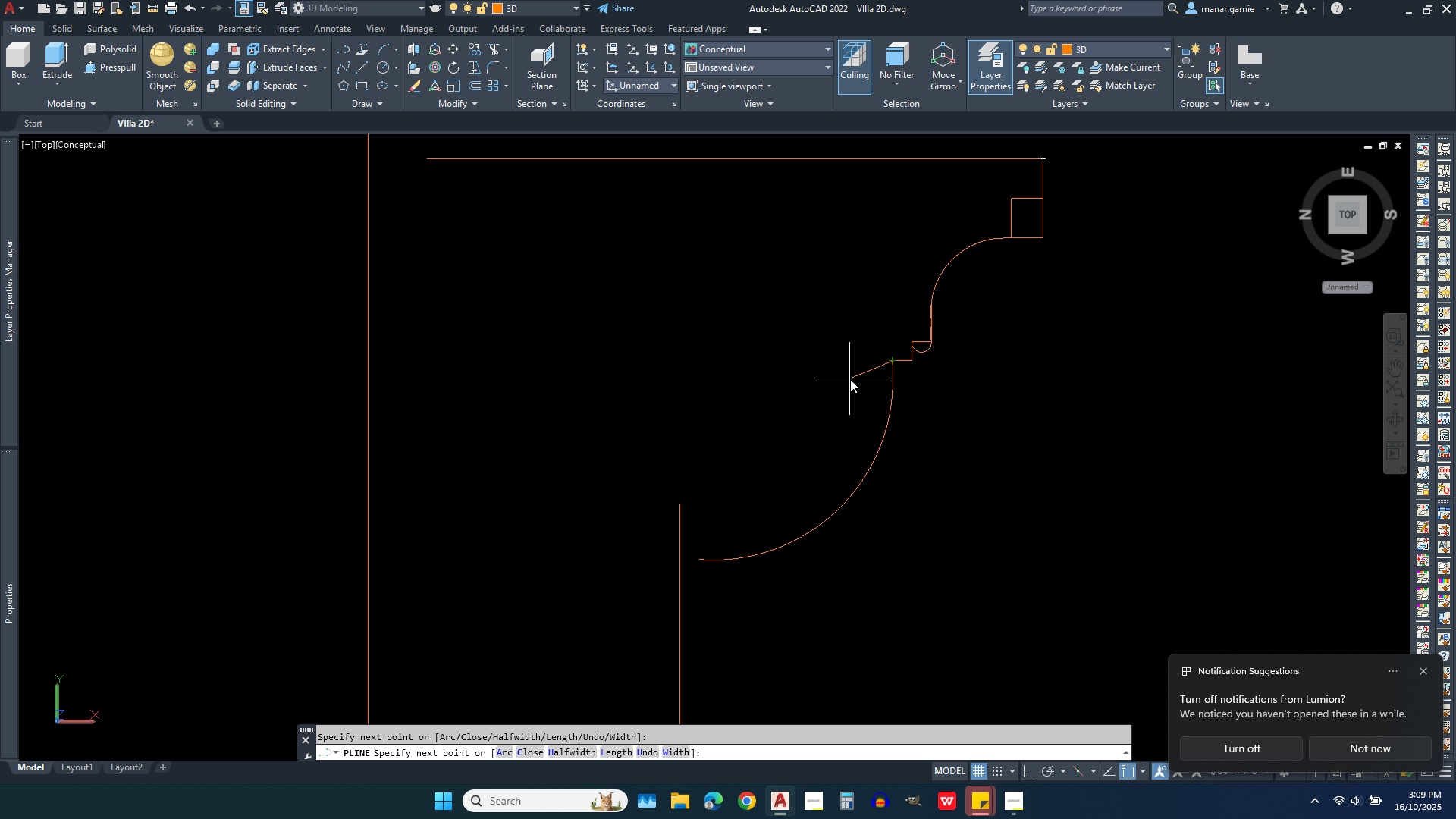 
key(A)
 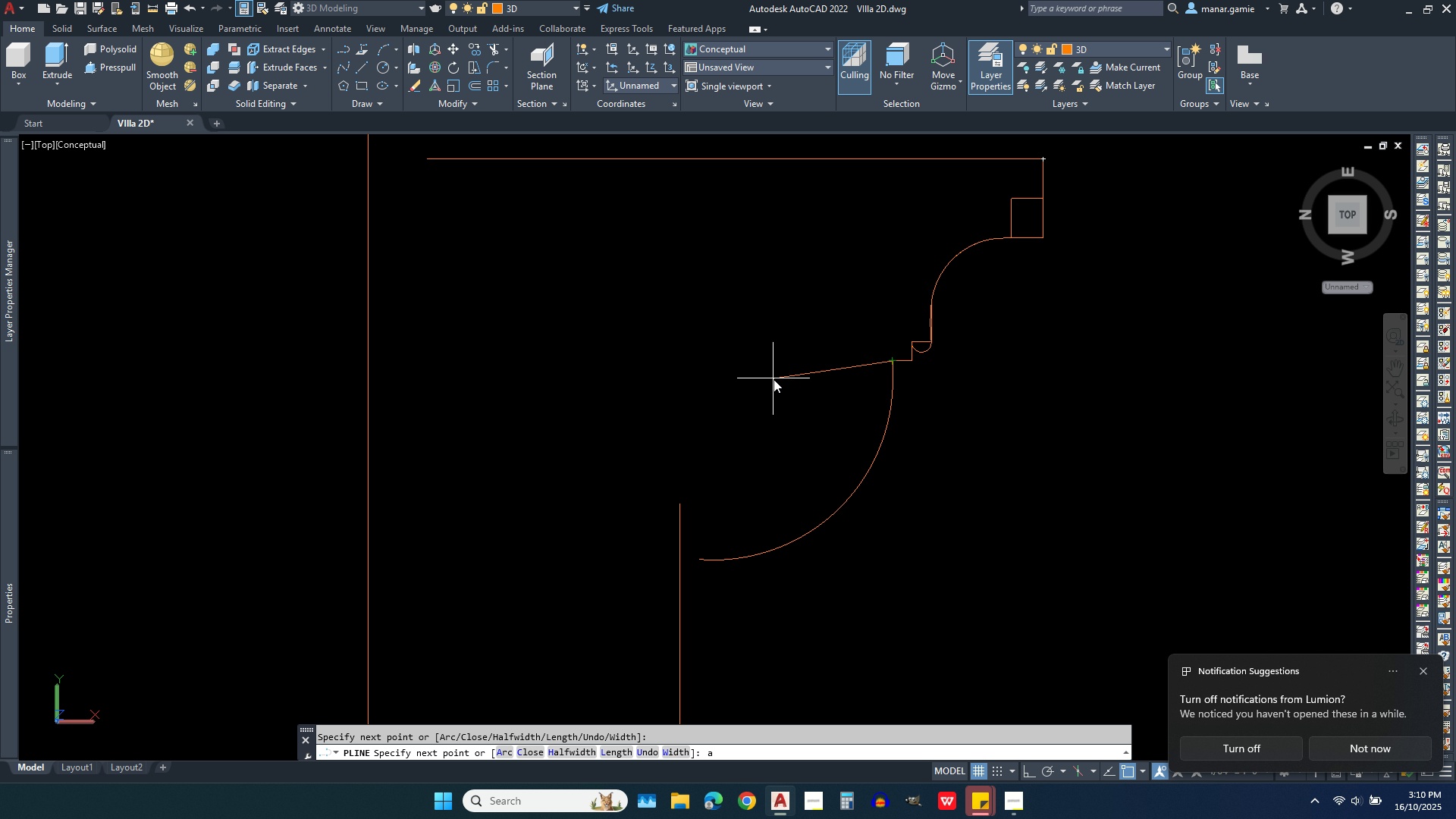 
key(Enter)
 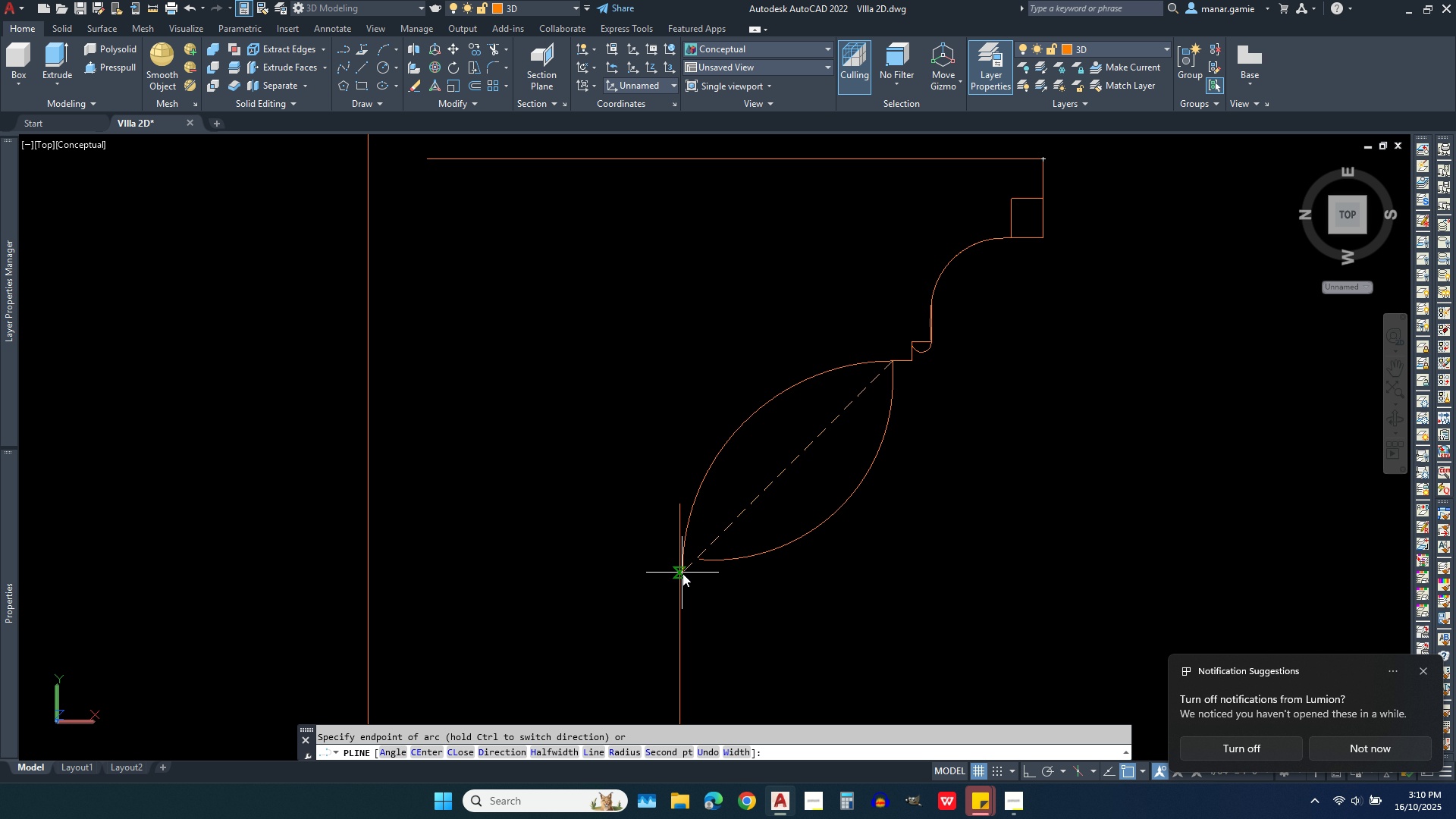 
wait(9.64)
 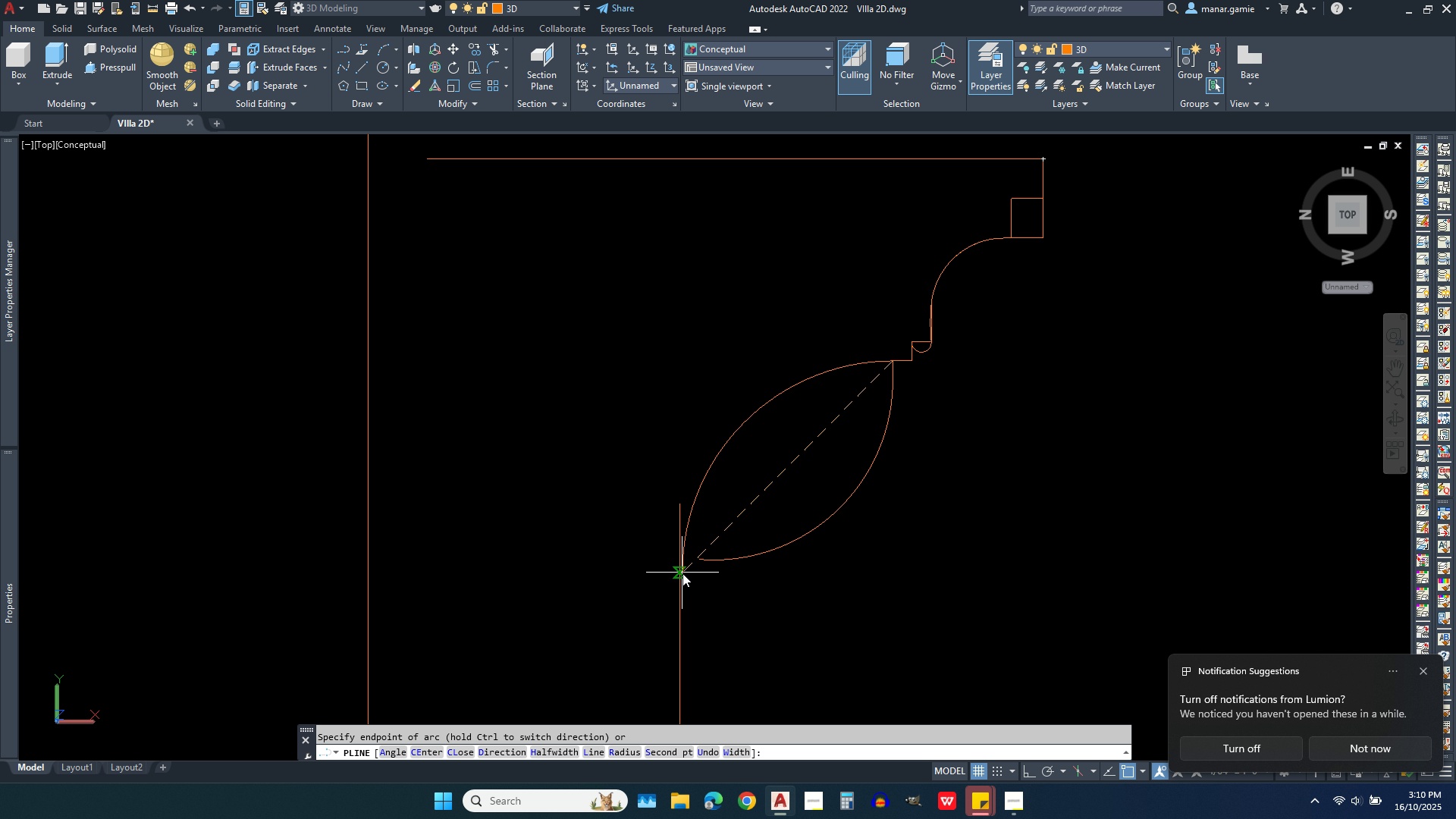 
left_click([680, 581])
 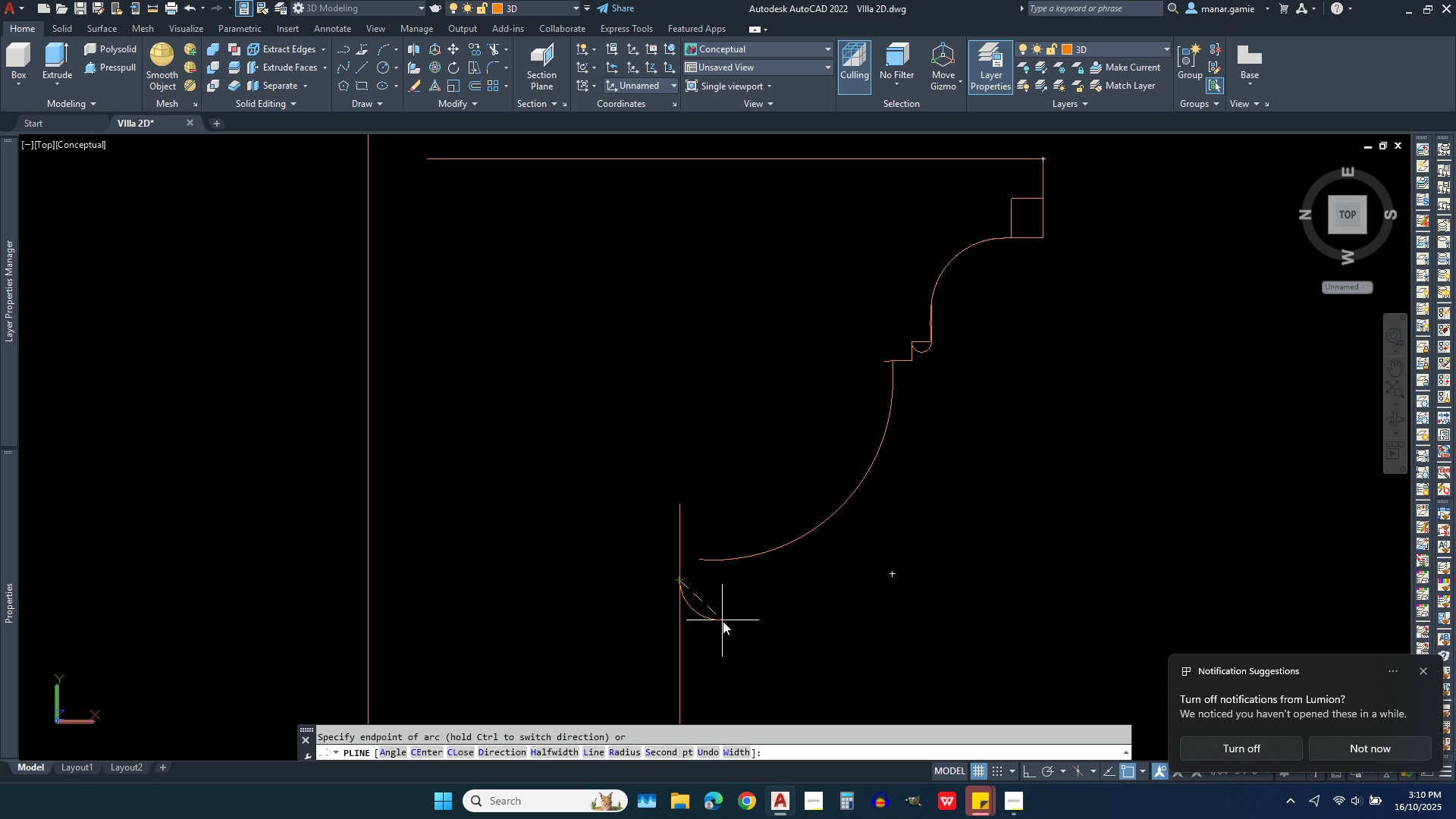 
scroll: coordinate [725, 486], scroll_direction: down, amount: 2.0
 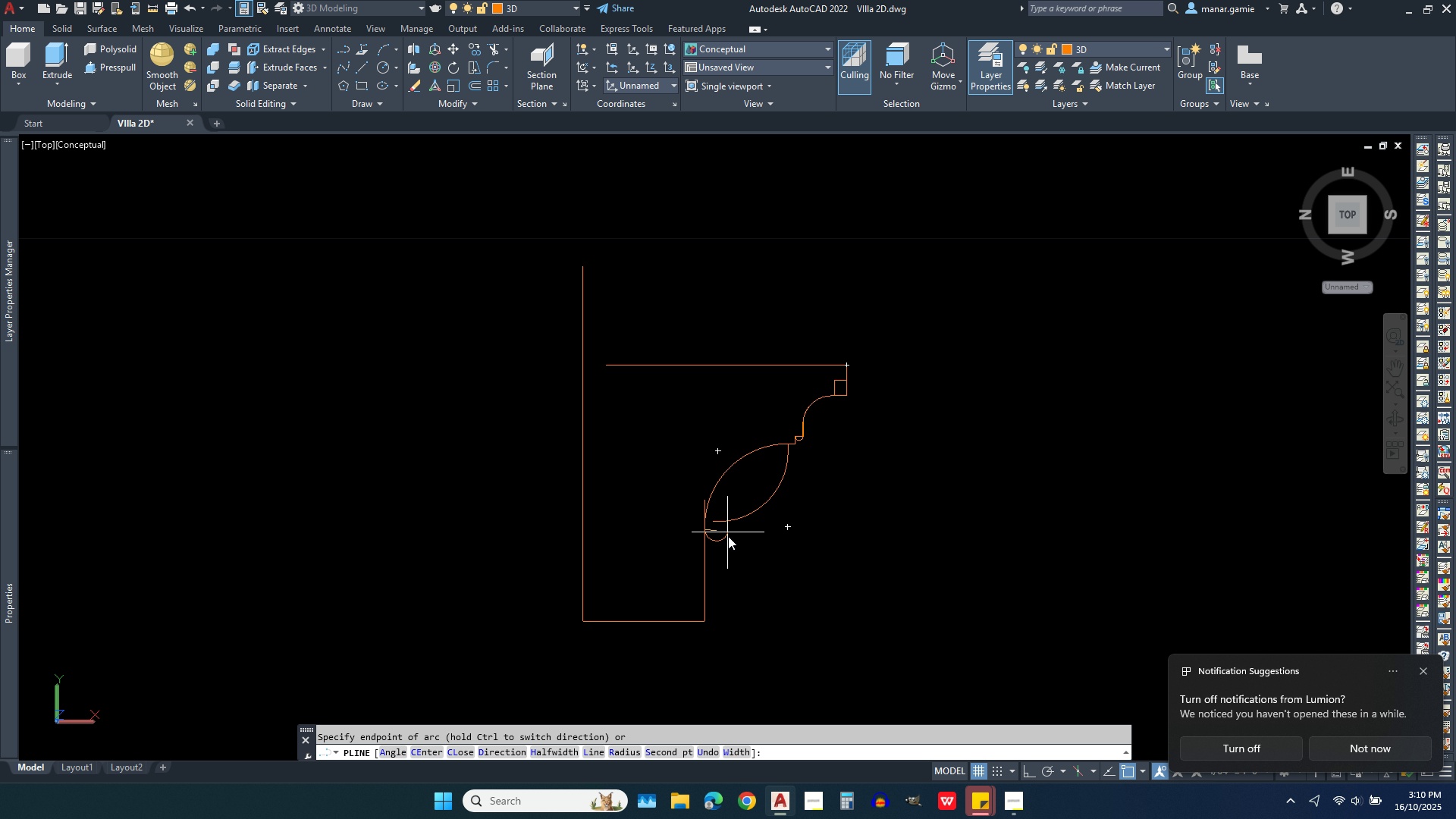 
scroll: coordinate [720, 552], scroll_direction: up, amount: 2.0
 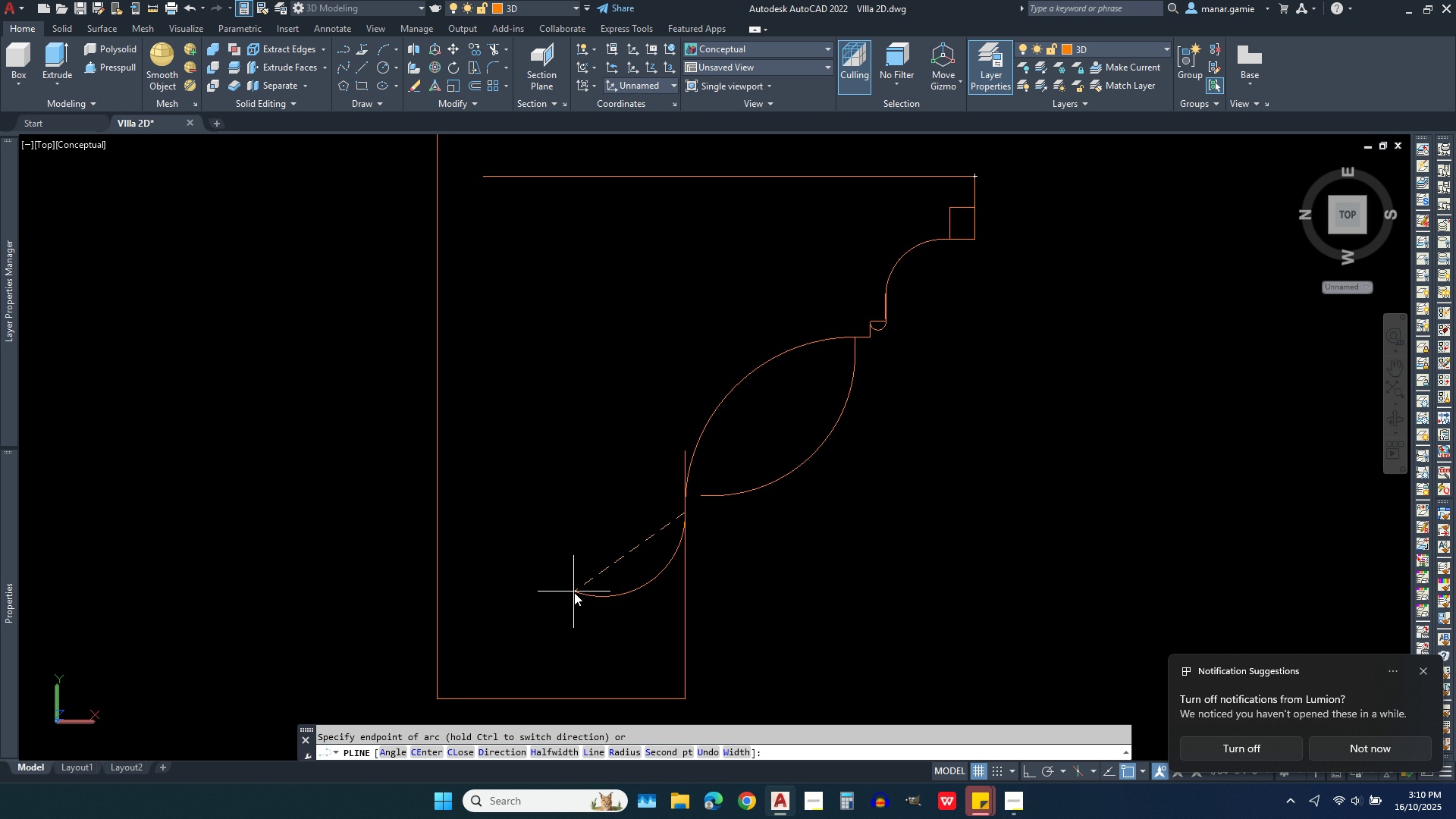 
key(L)
 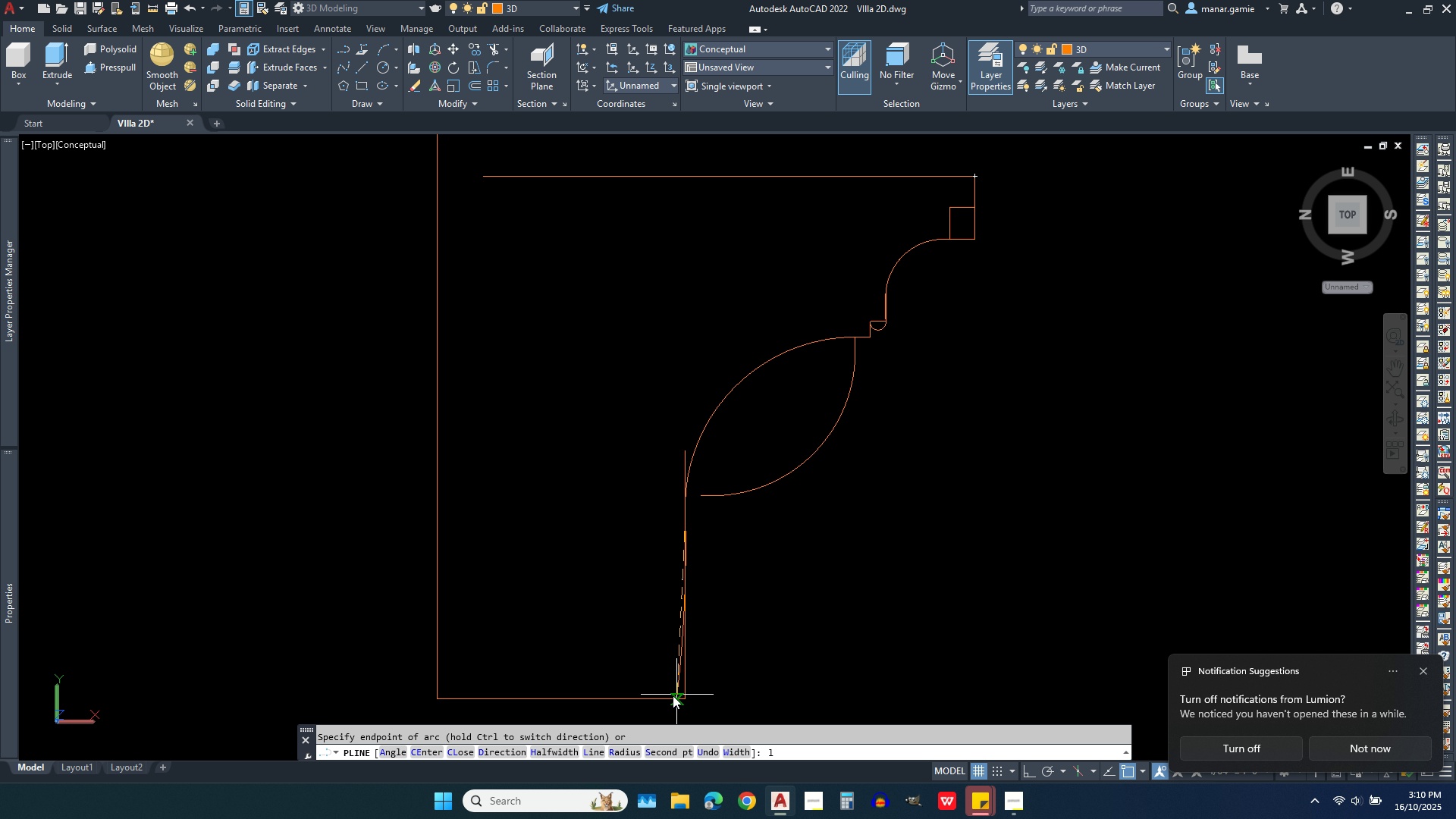 
key(Enter)
 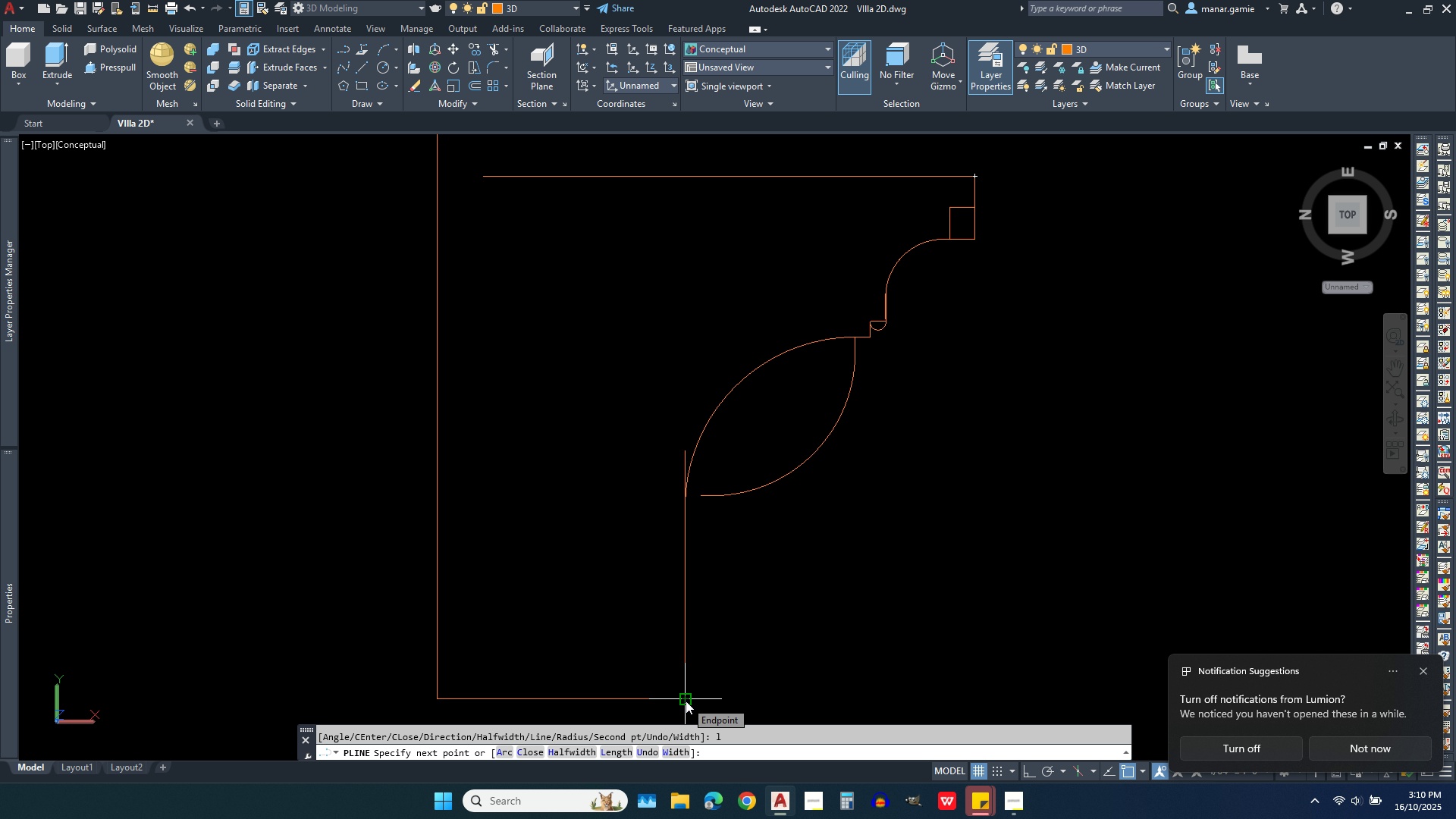 
left_click([686, 701])
 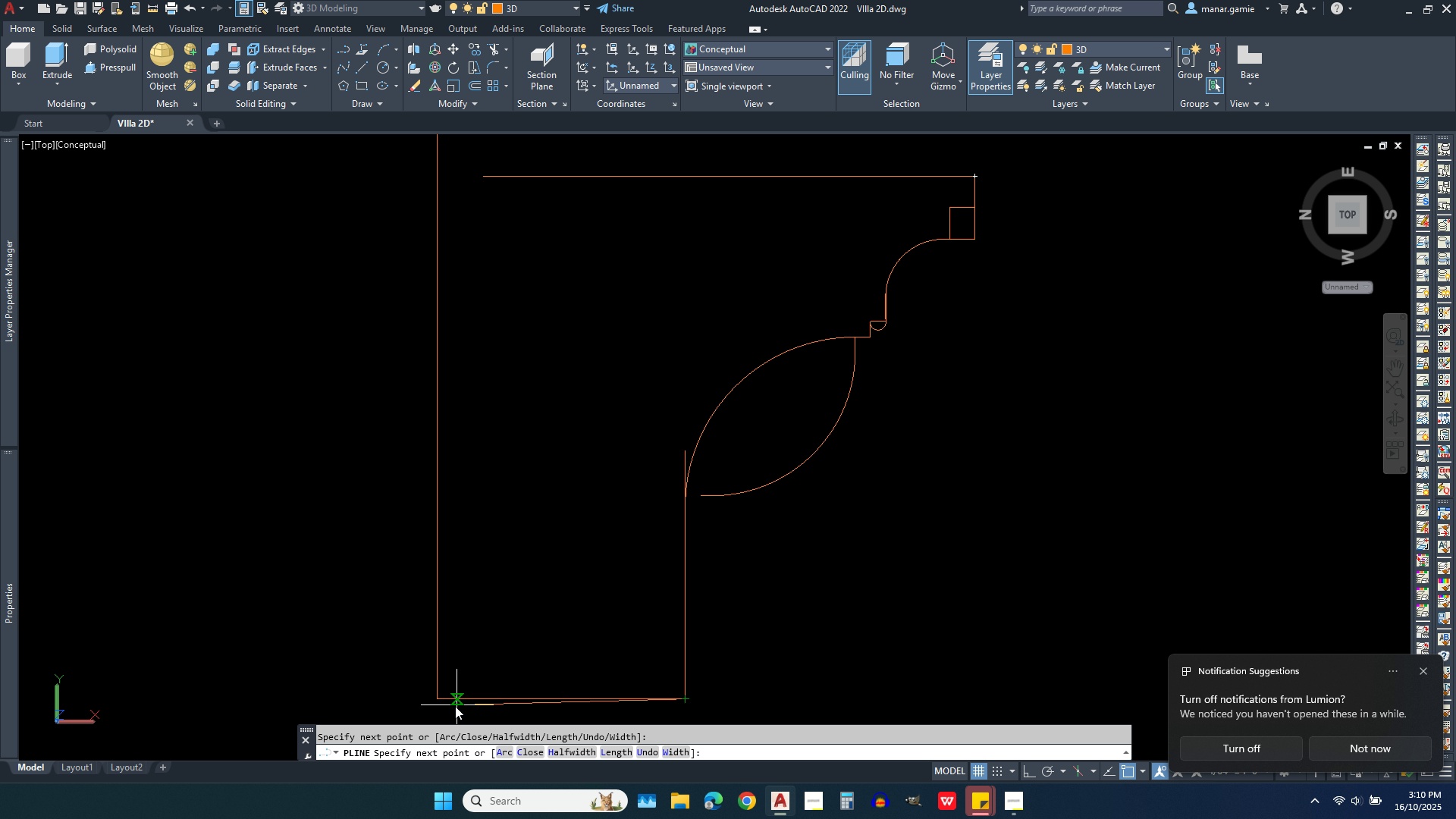 
wait(5.2)
 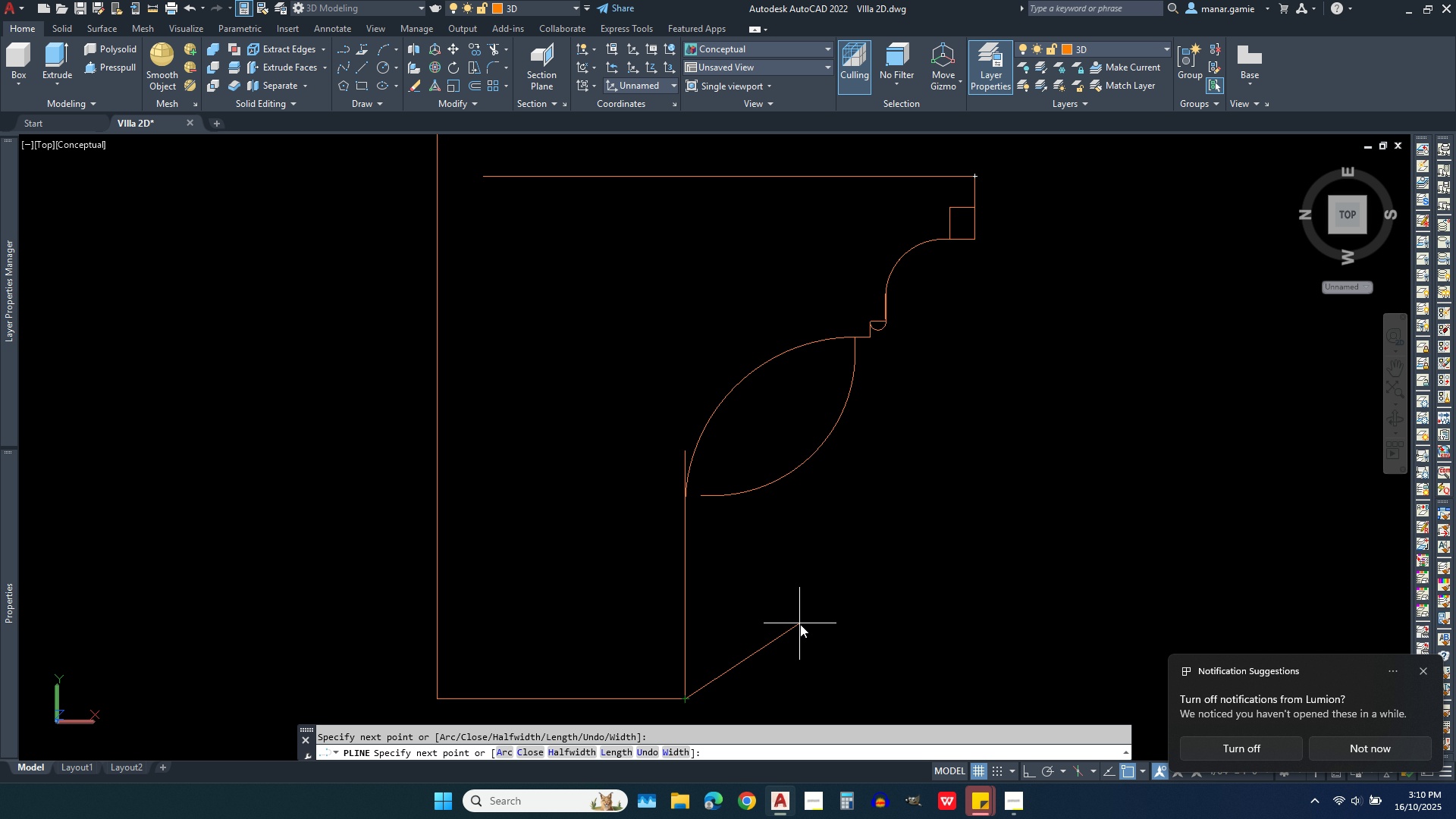 
left_click([439, 698])
 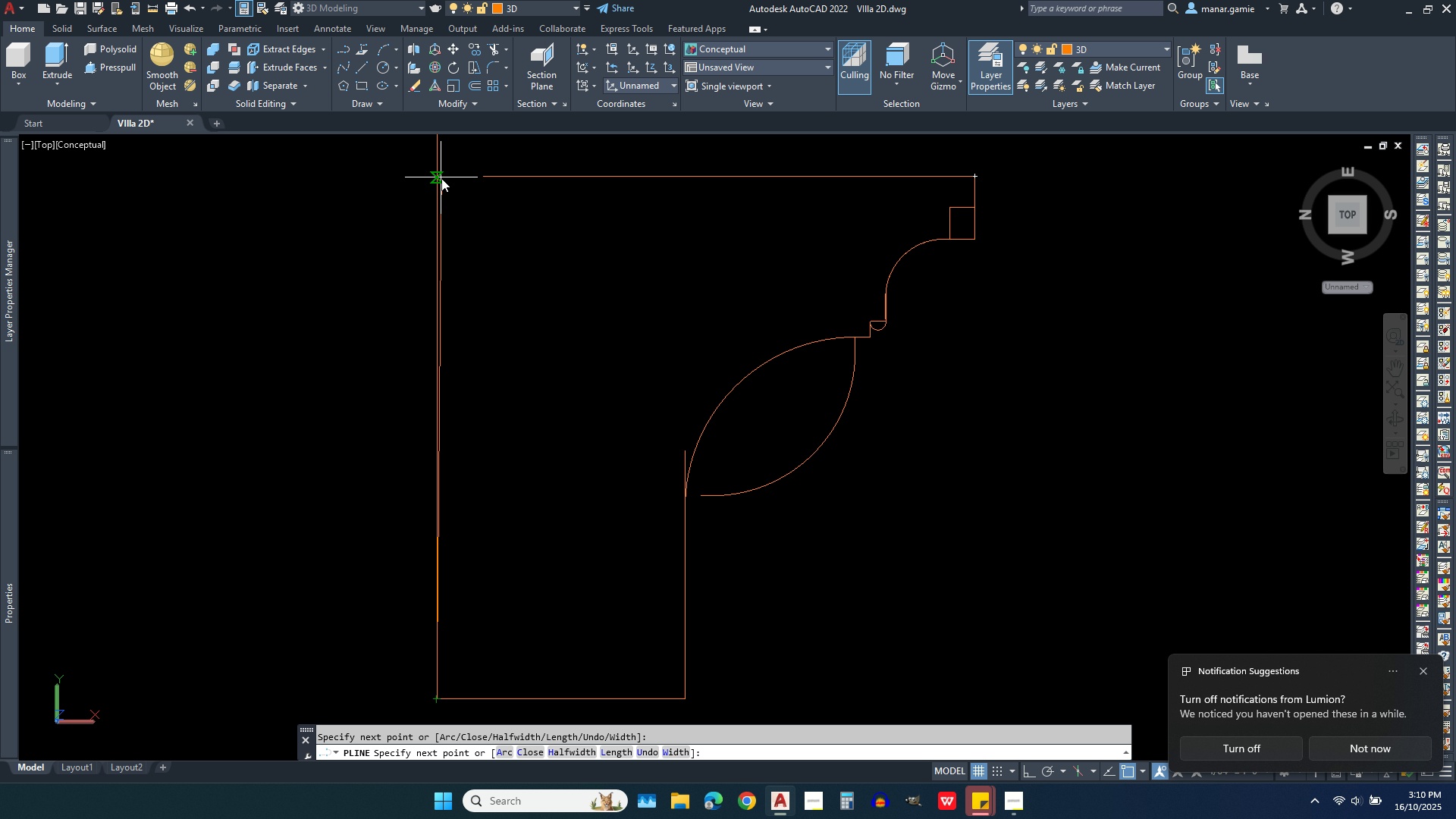 
wait(17.9)
 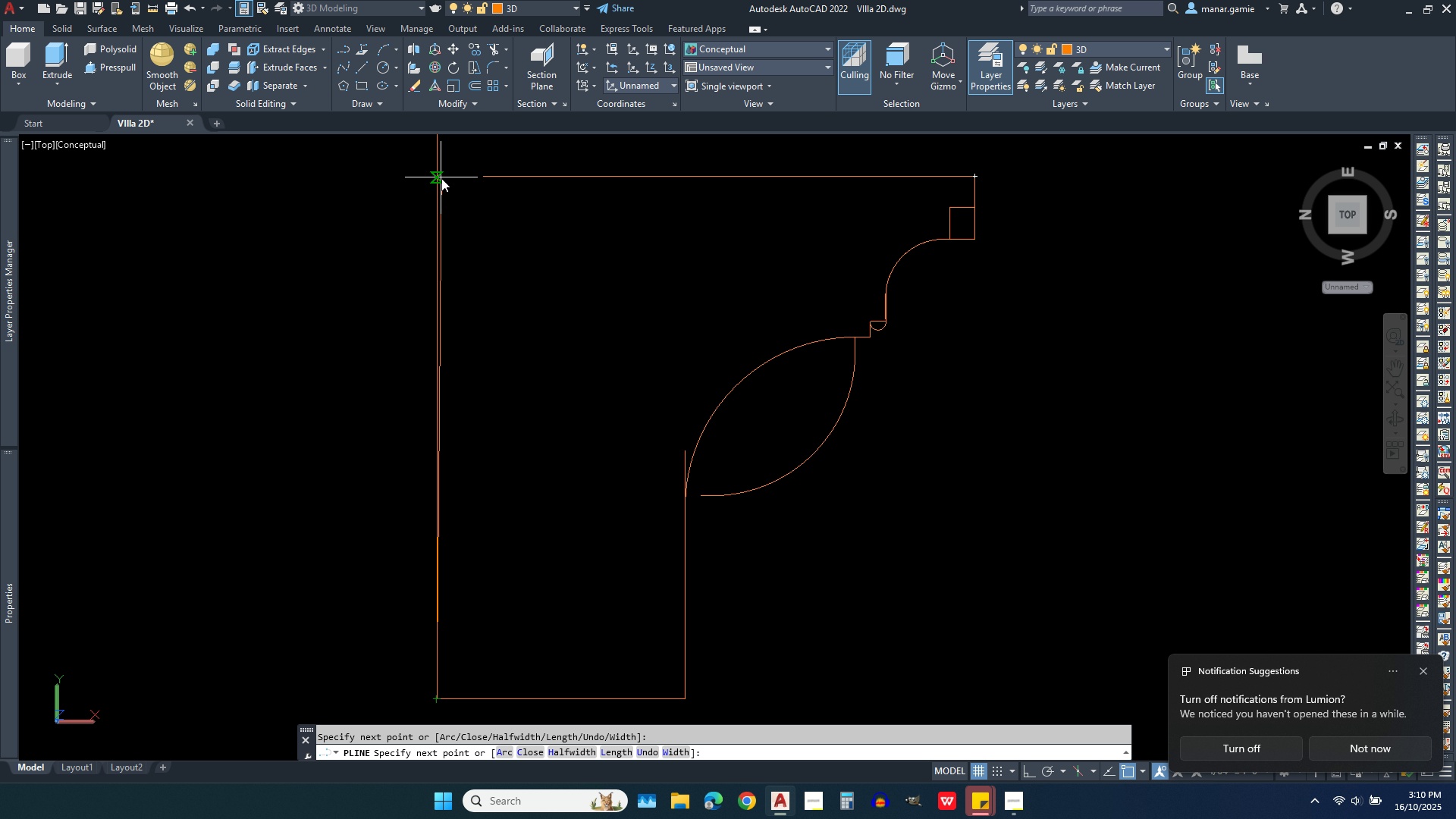 
left_click([439, 180])
 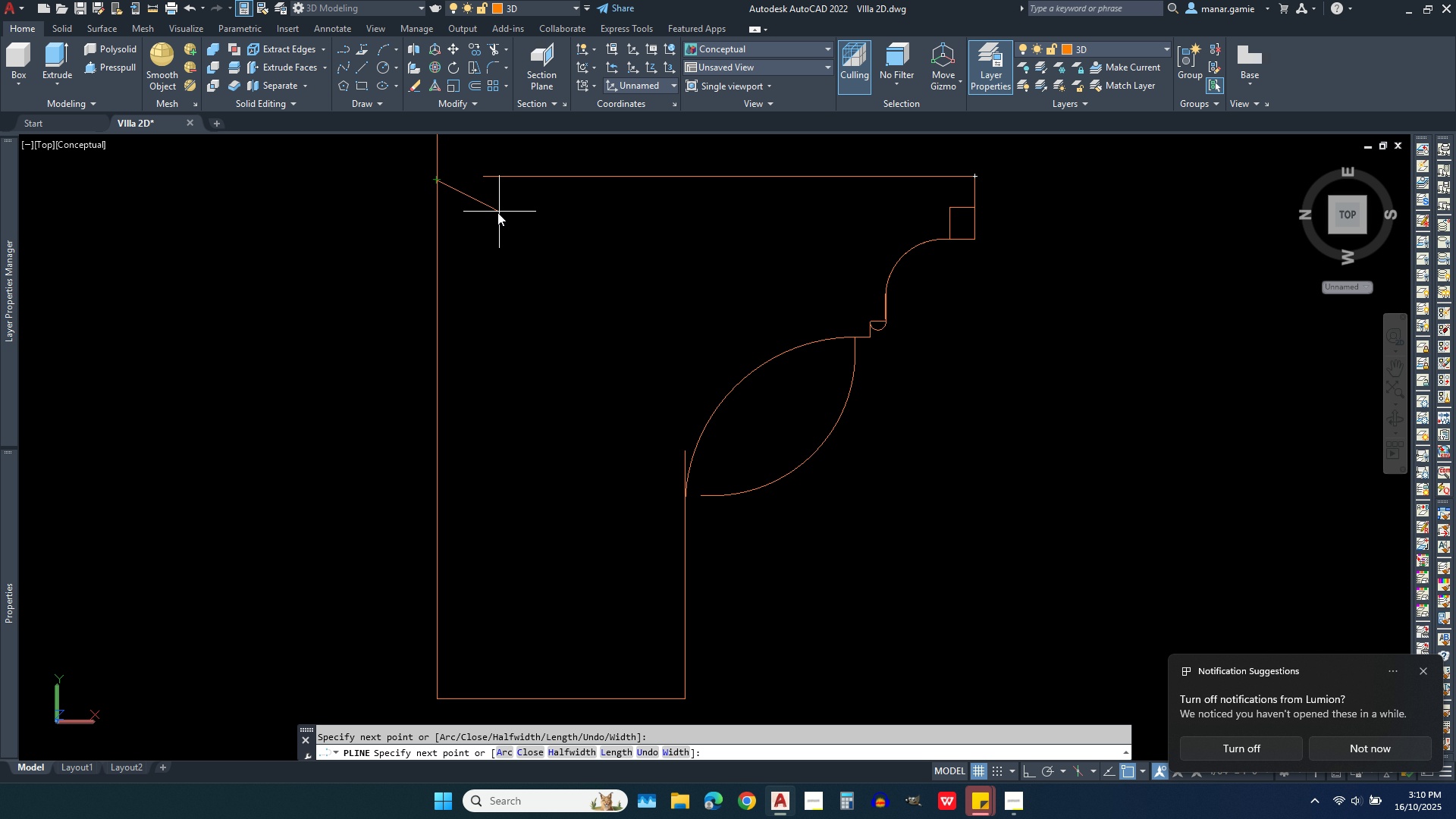 
key(Escape)
 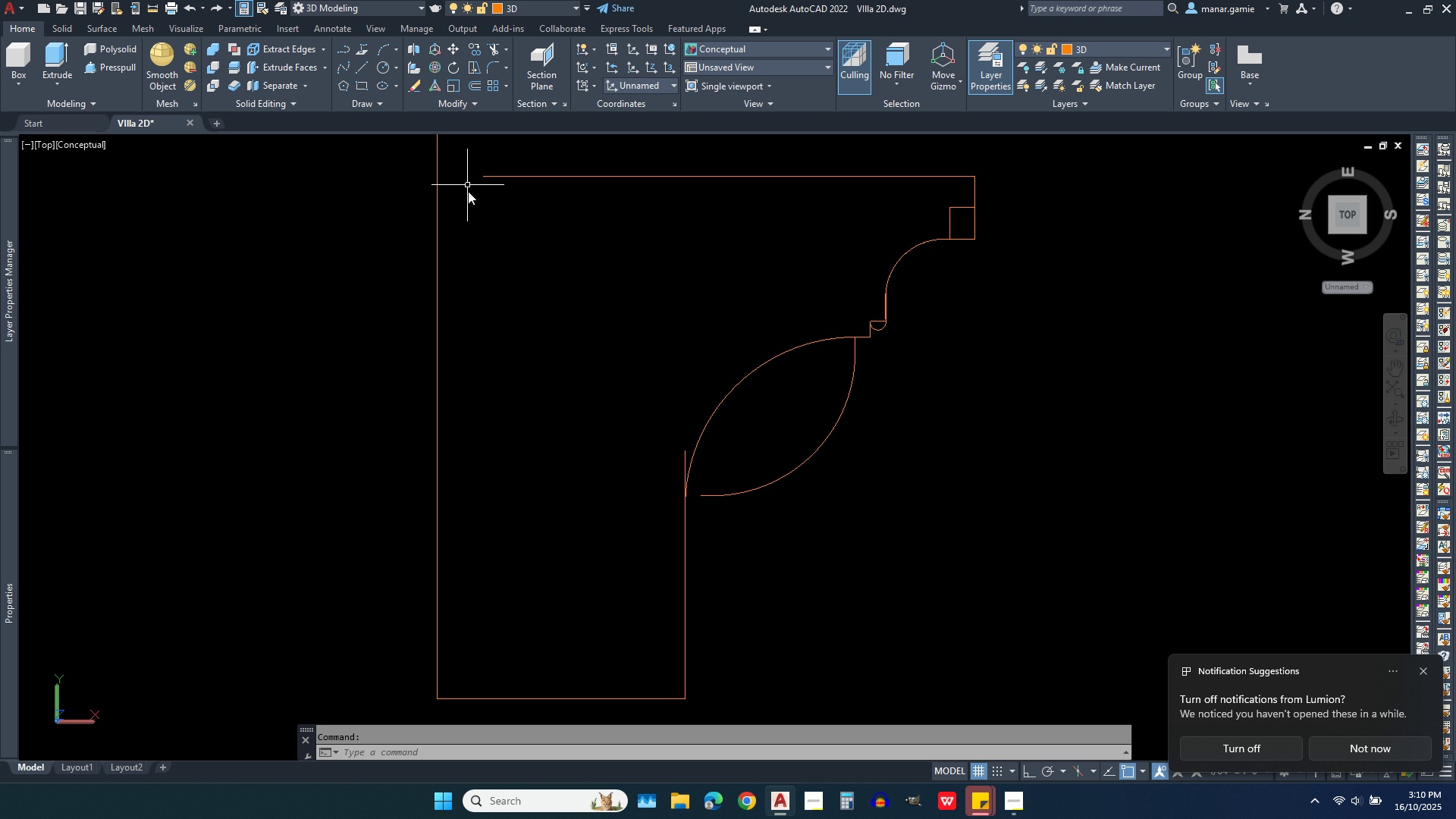 
scroll: coordinate [482, 212], scroll_direction: down, amount: 3.0
 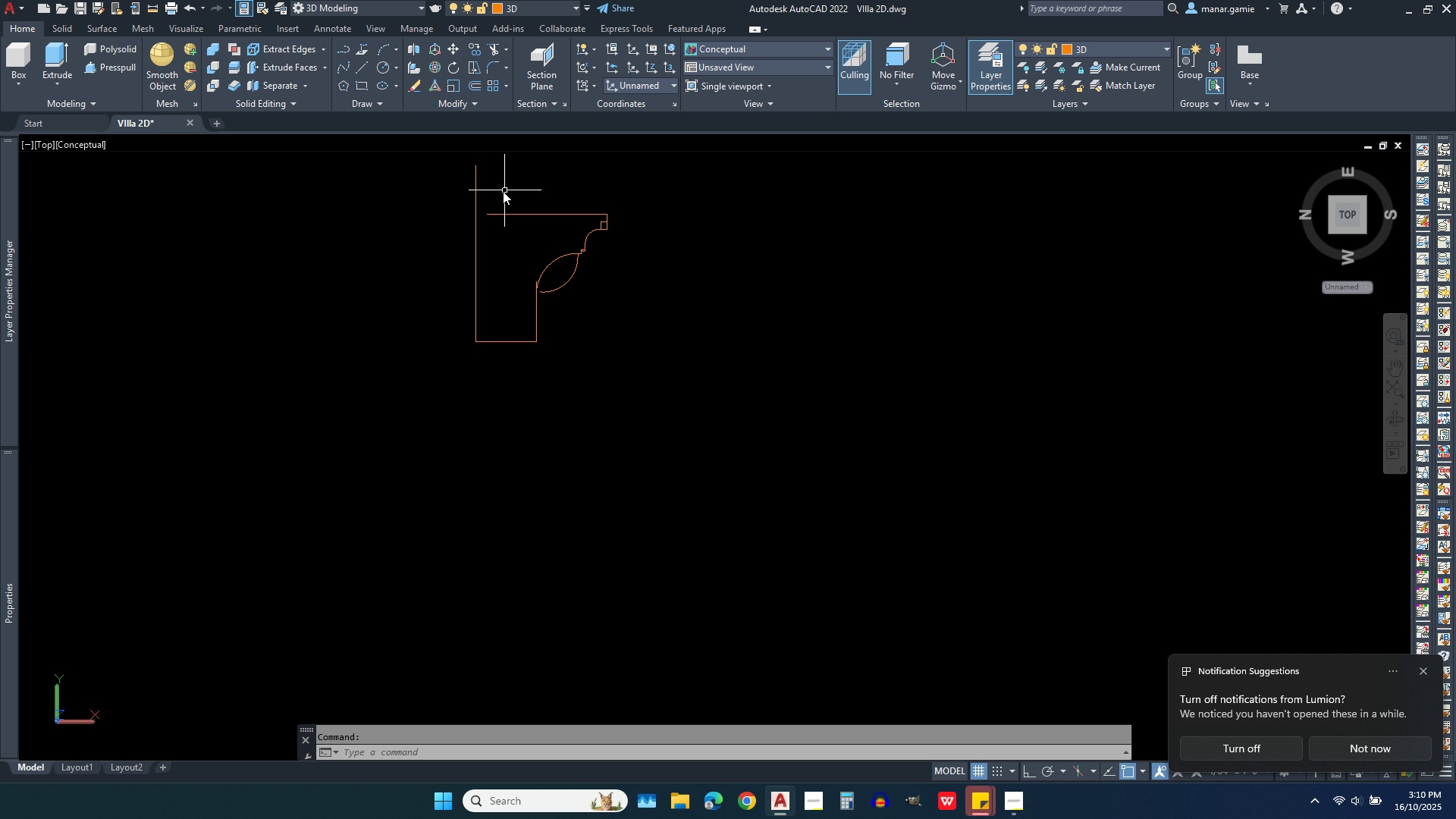 
left_click([500, 193])
 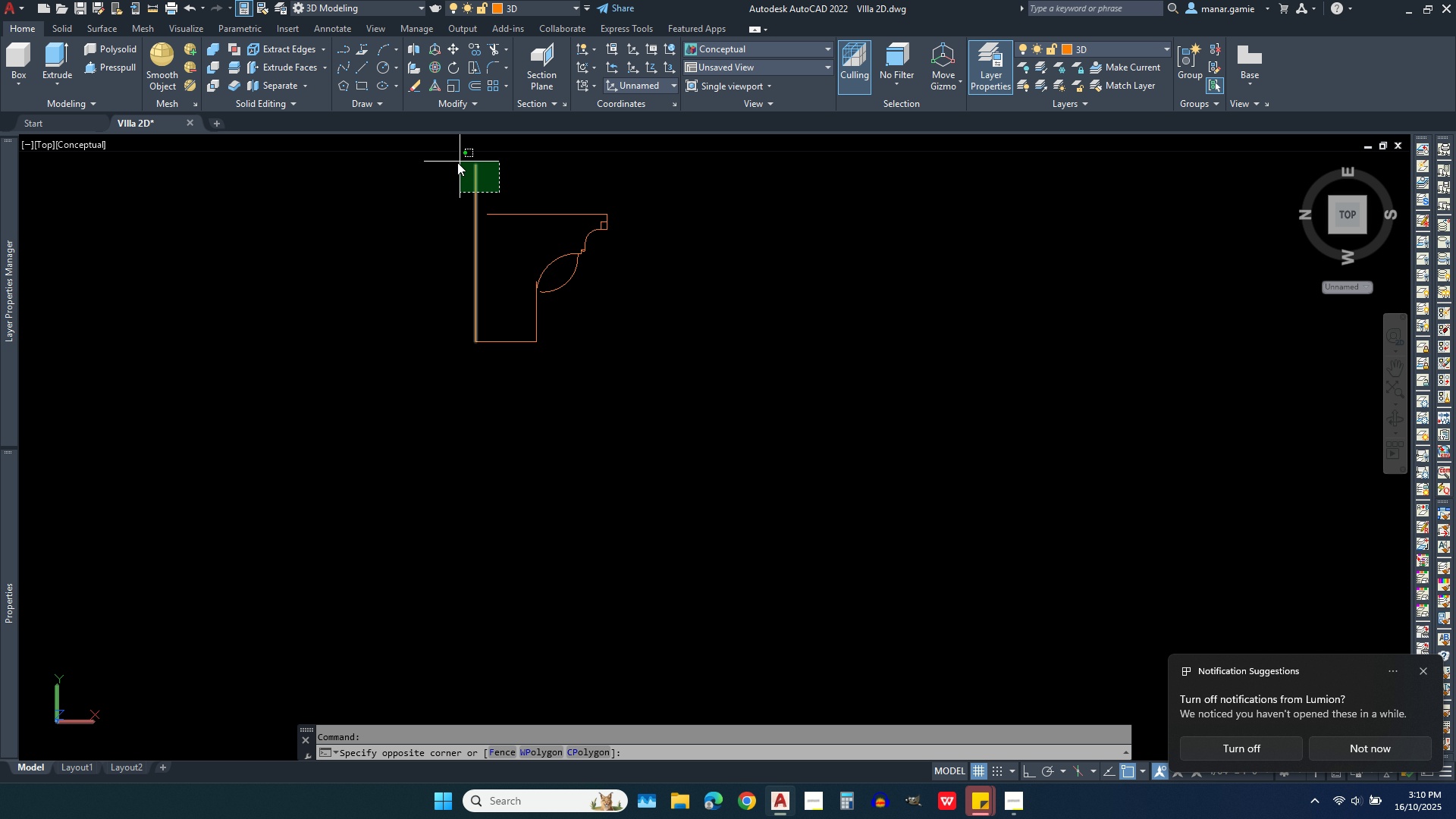 
left_click([457, 162])
 